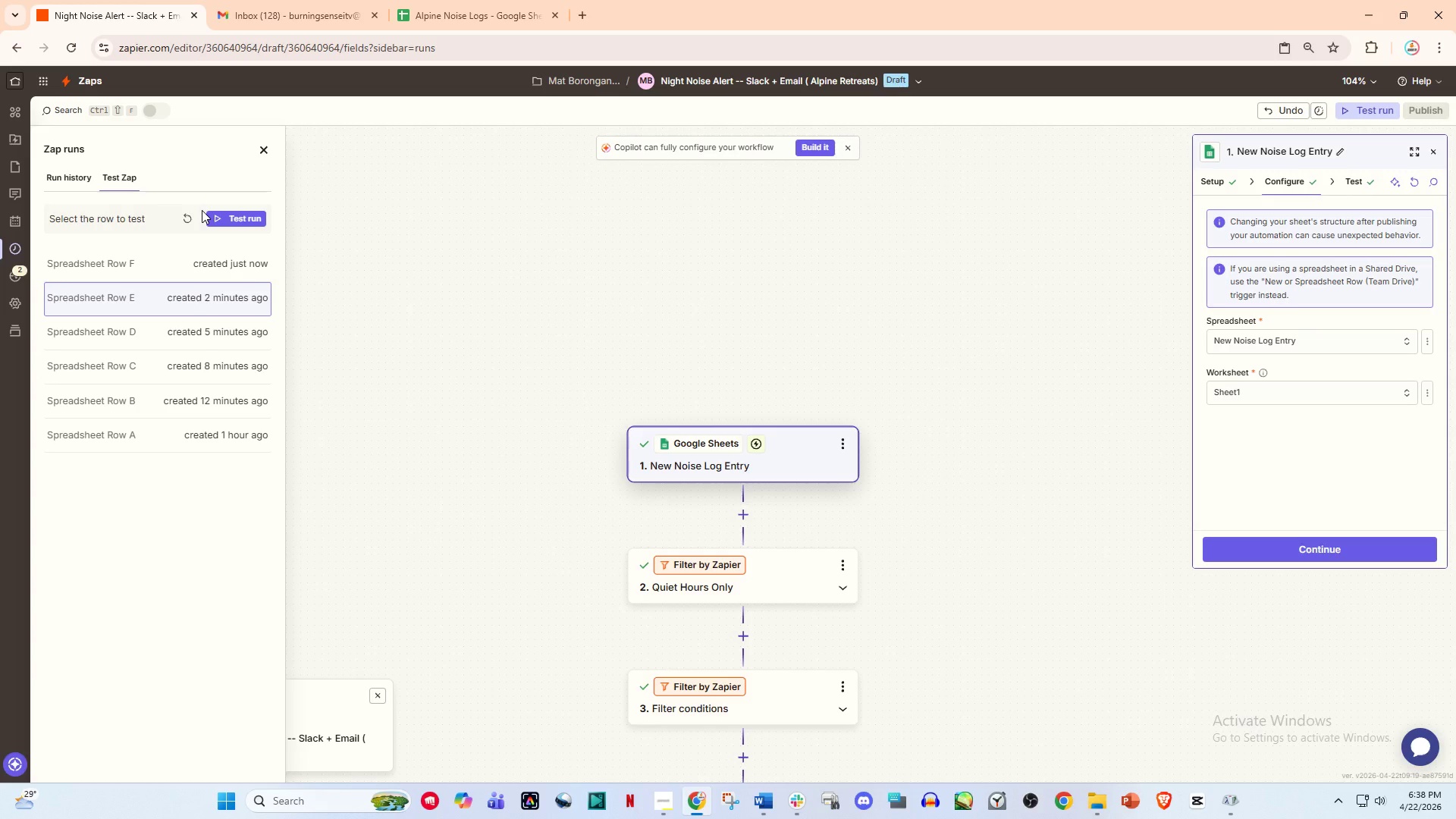 
wait(12.34)
 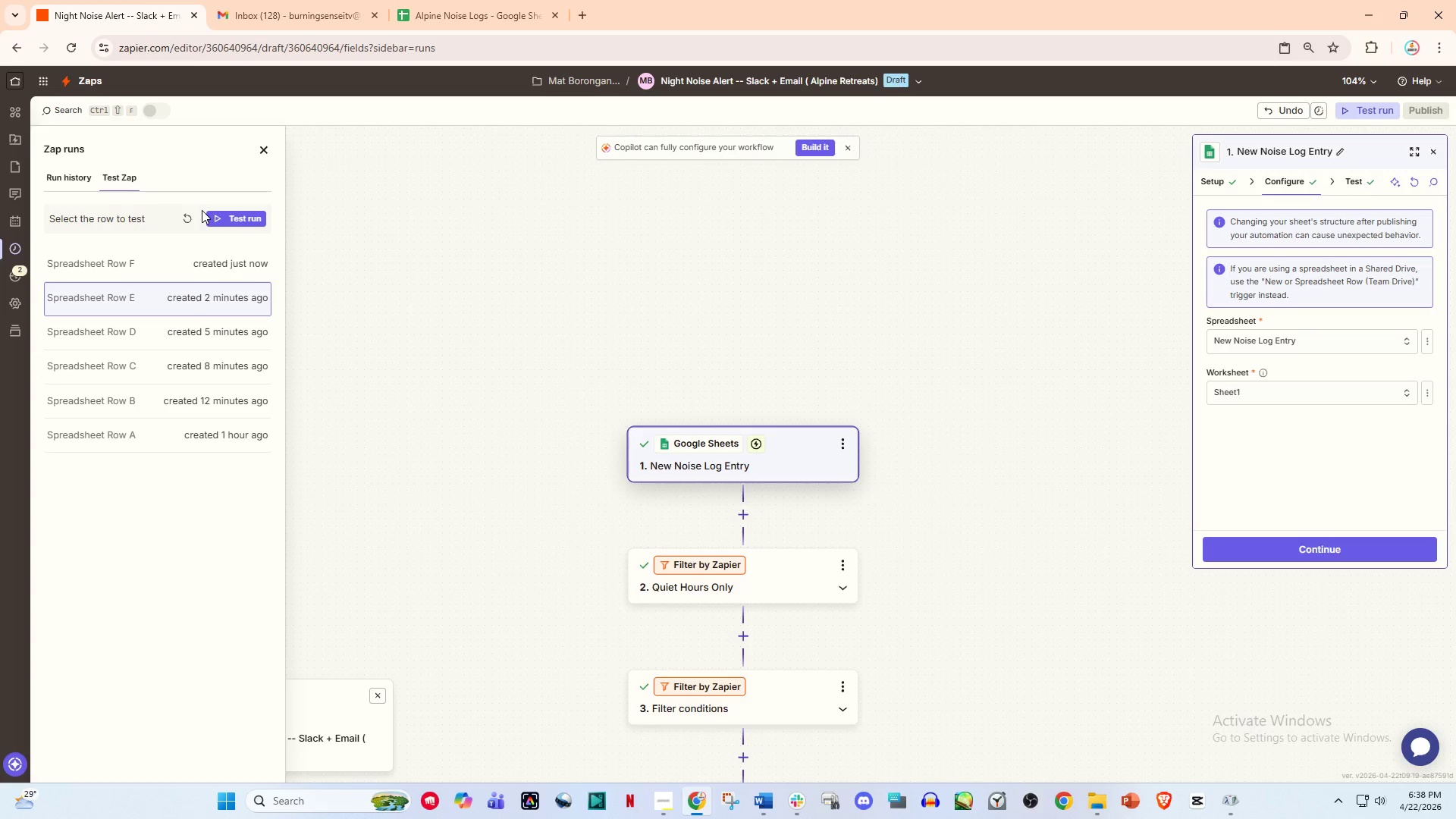 
left_click([227, 253])
 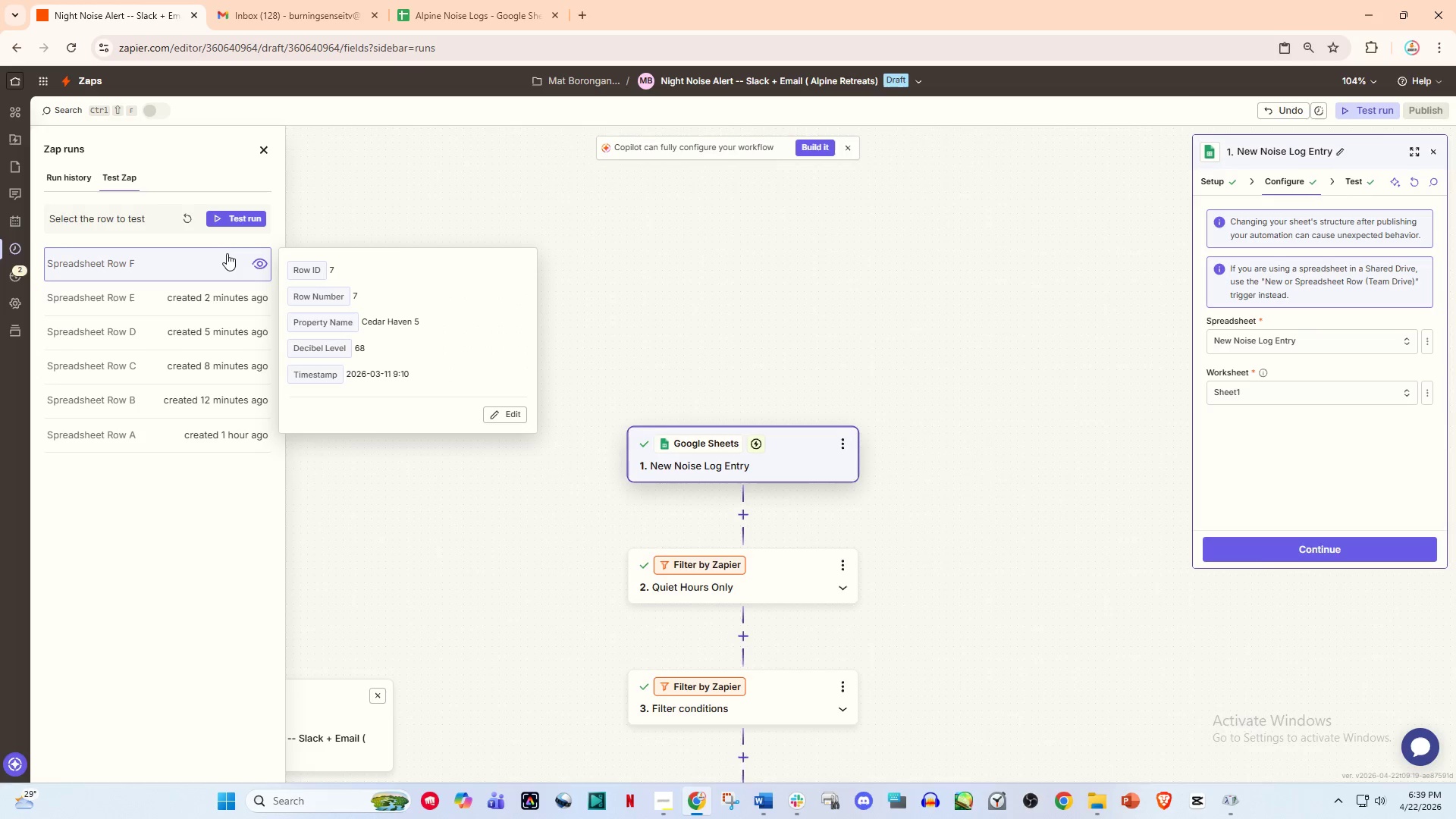 
key(NumpadSubtract)
 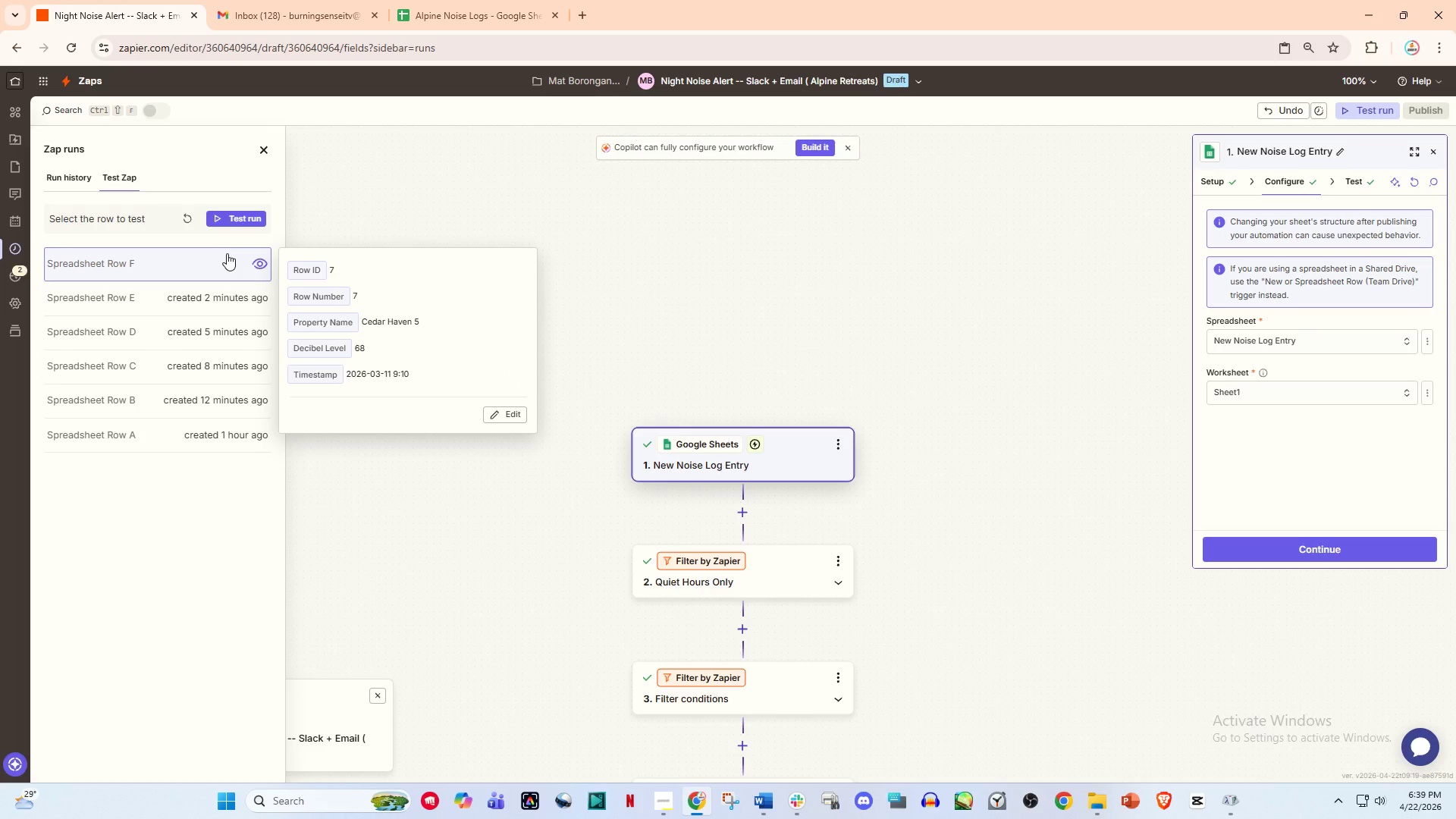 
left_click([227, 253])
 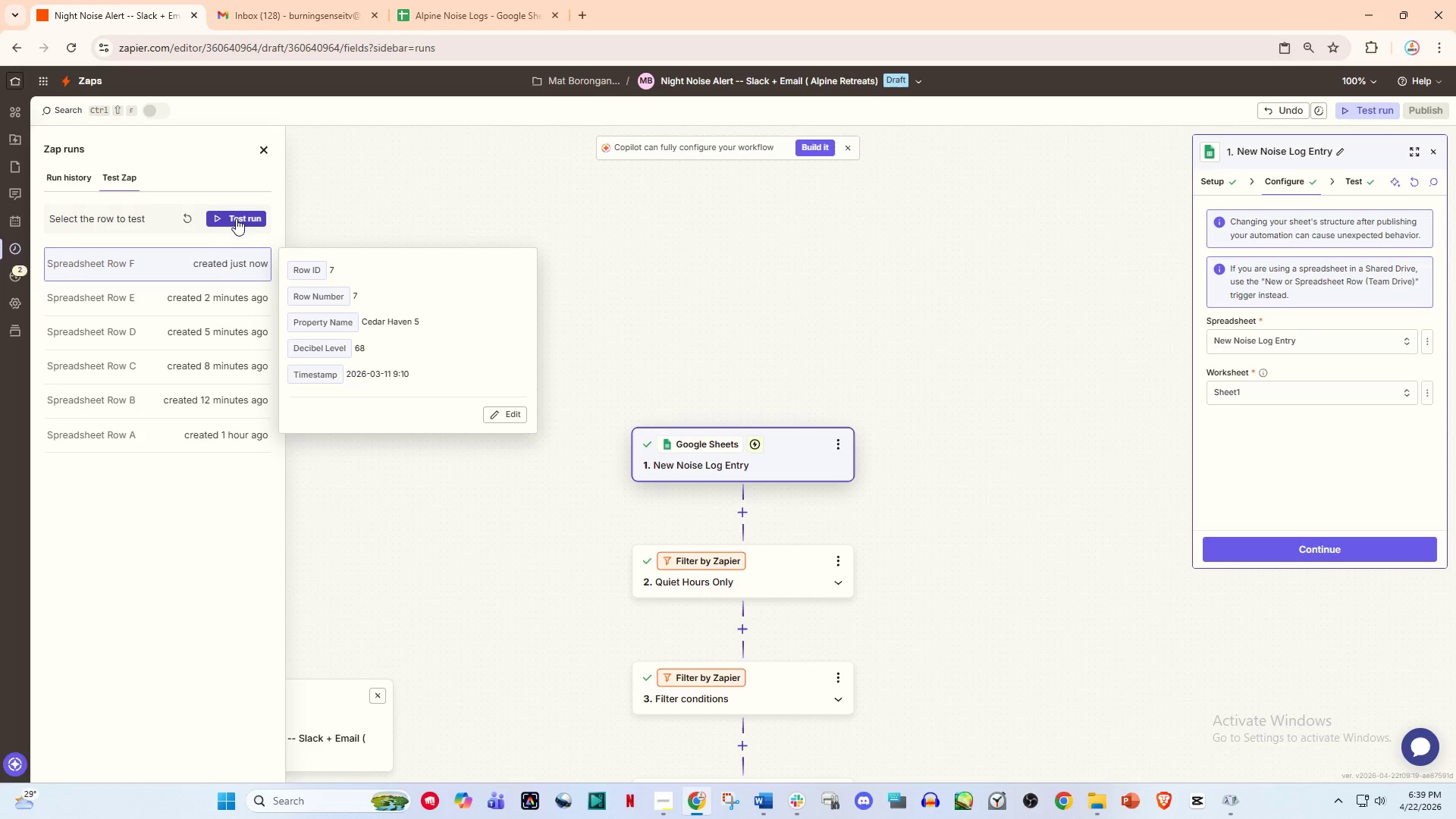 
left_click([239, 216])
 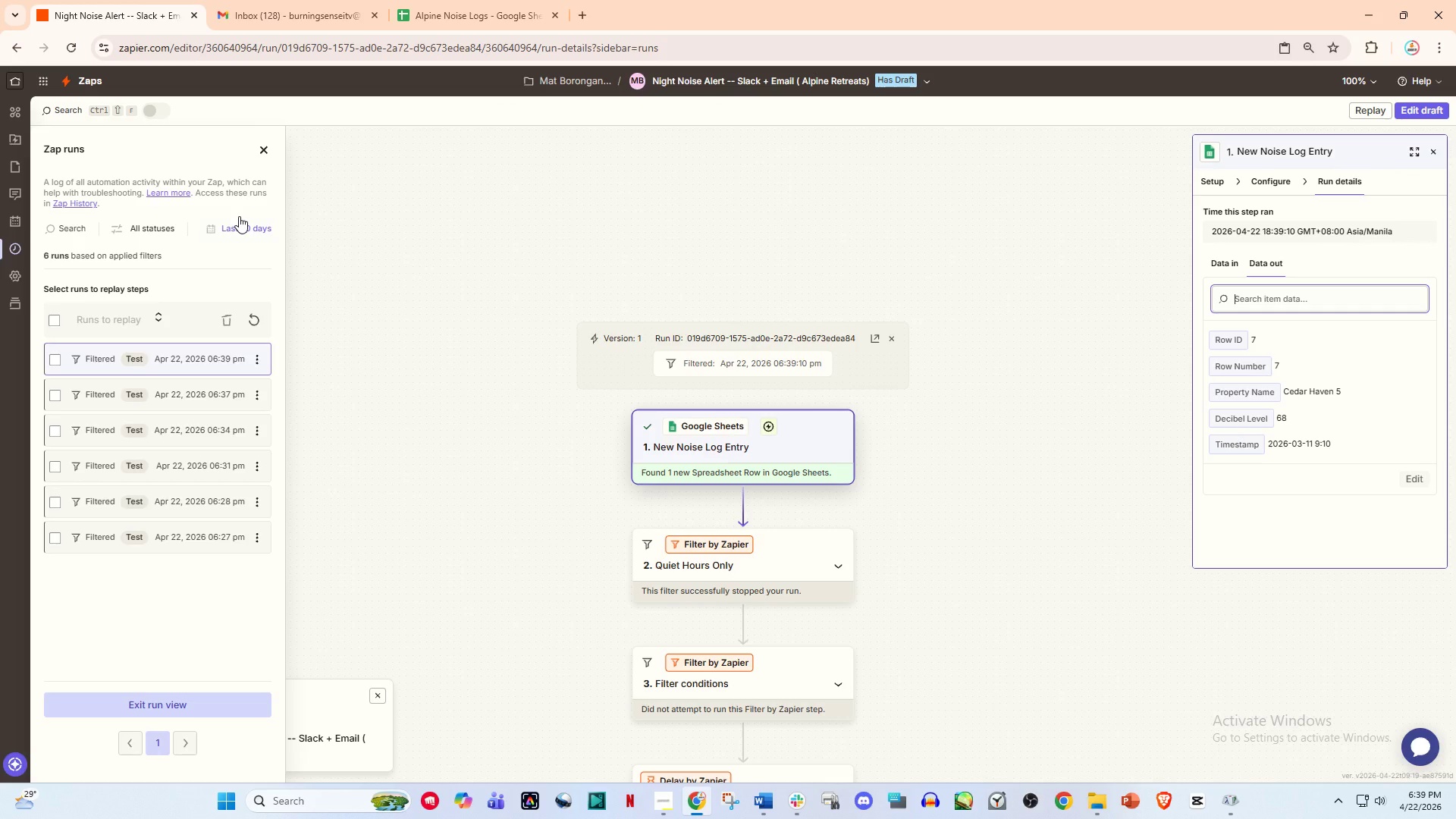 
wait(18.31)
 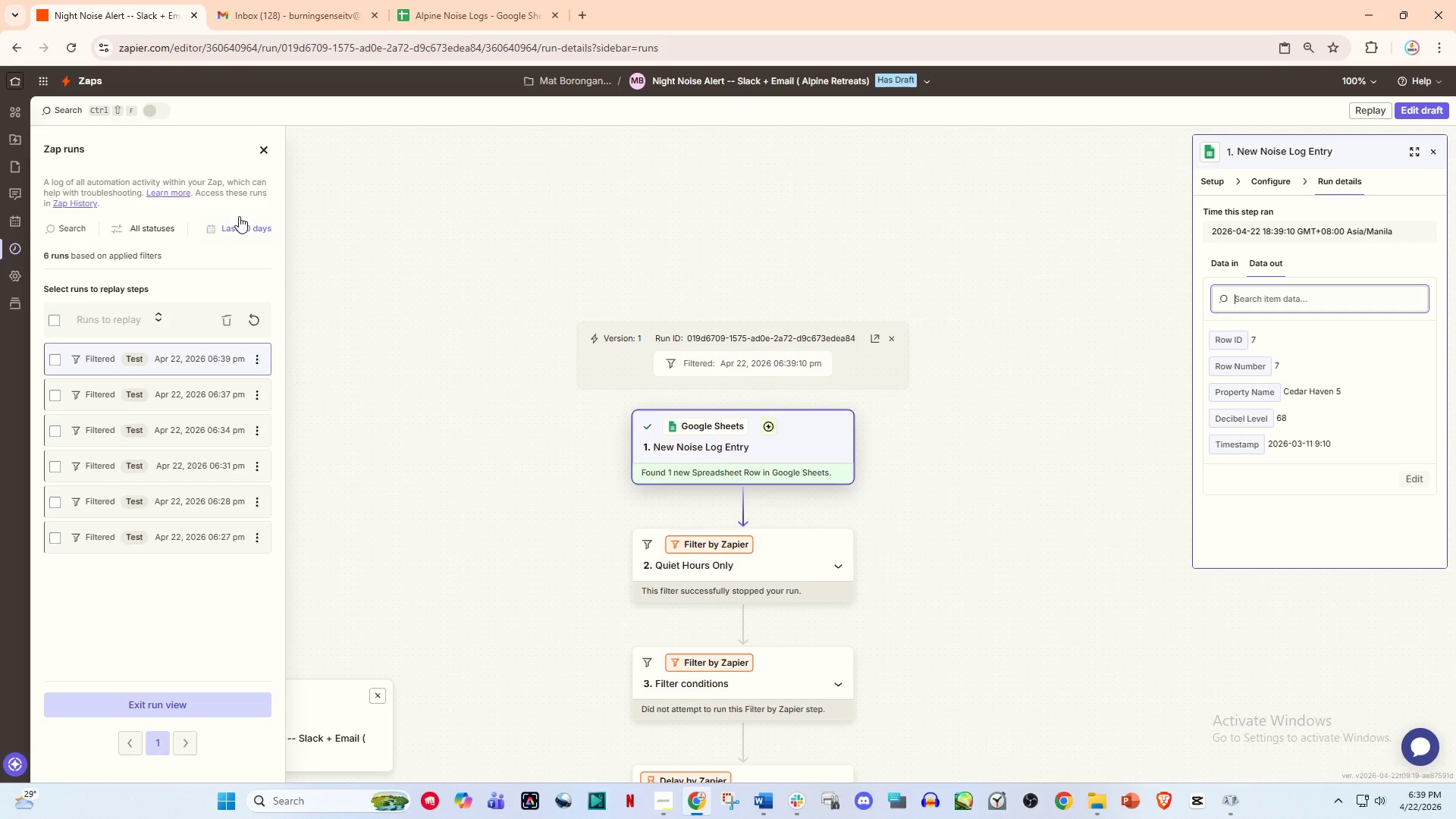 
left_click([413, 3])
 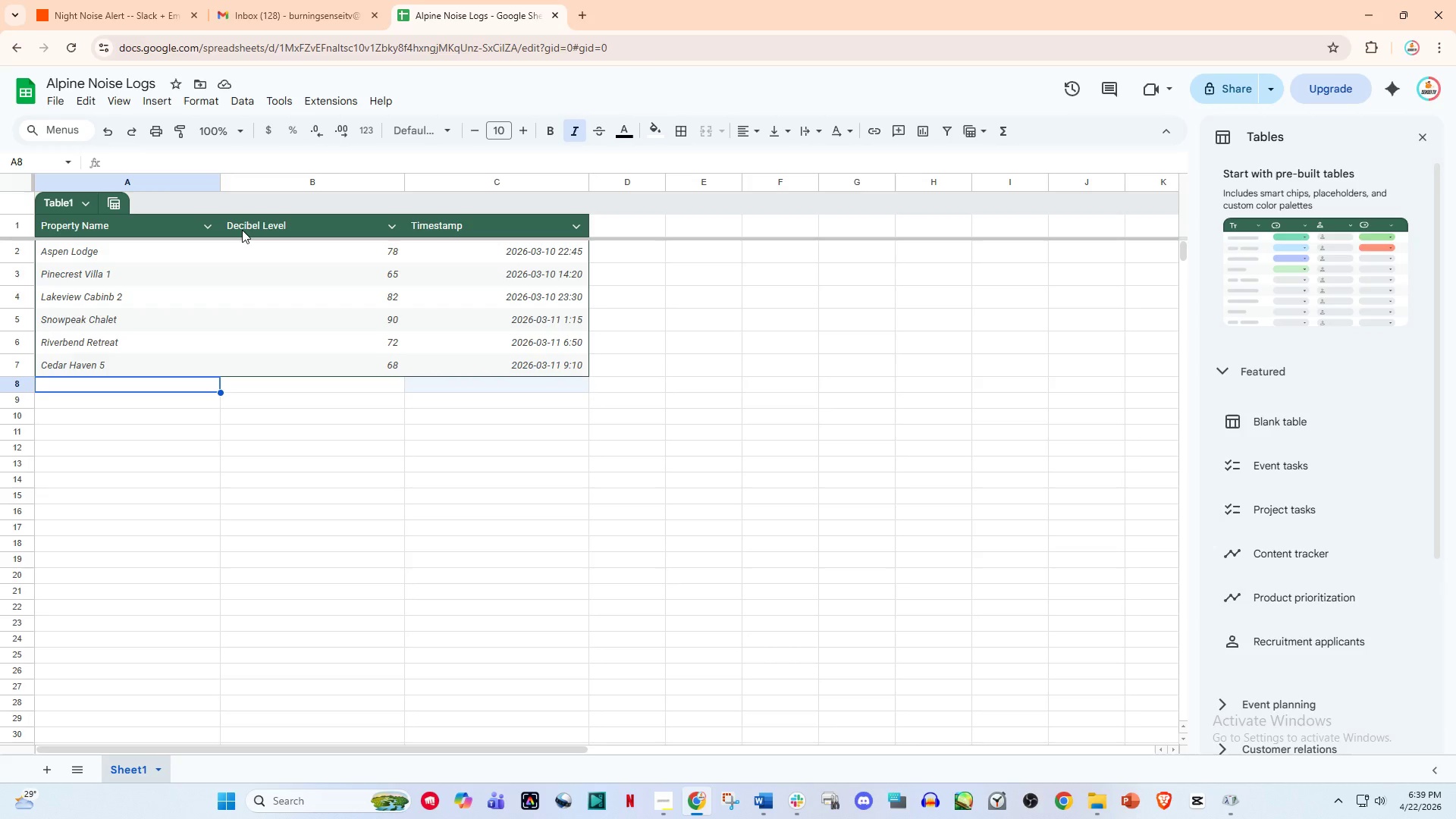 
wait(27.06)
 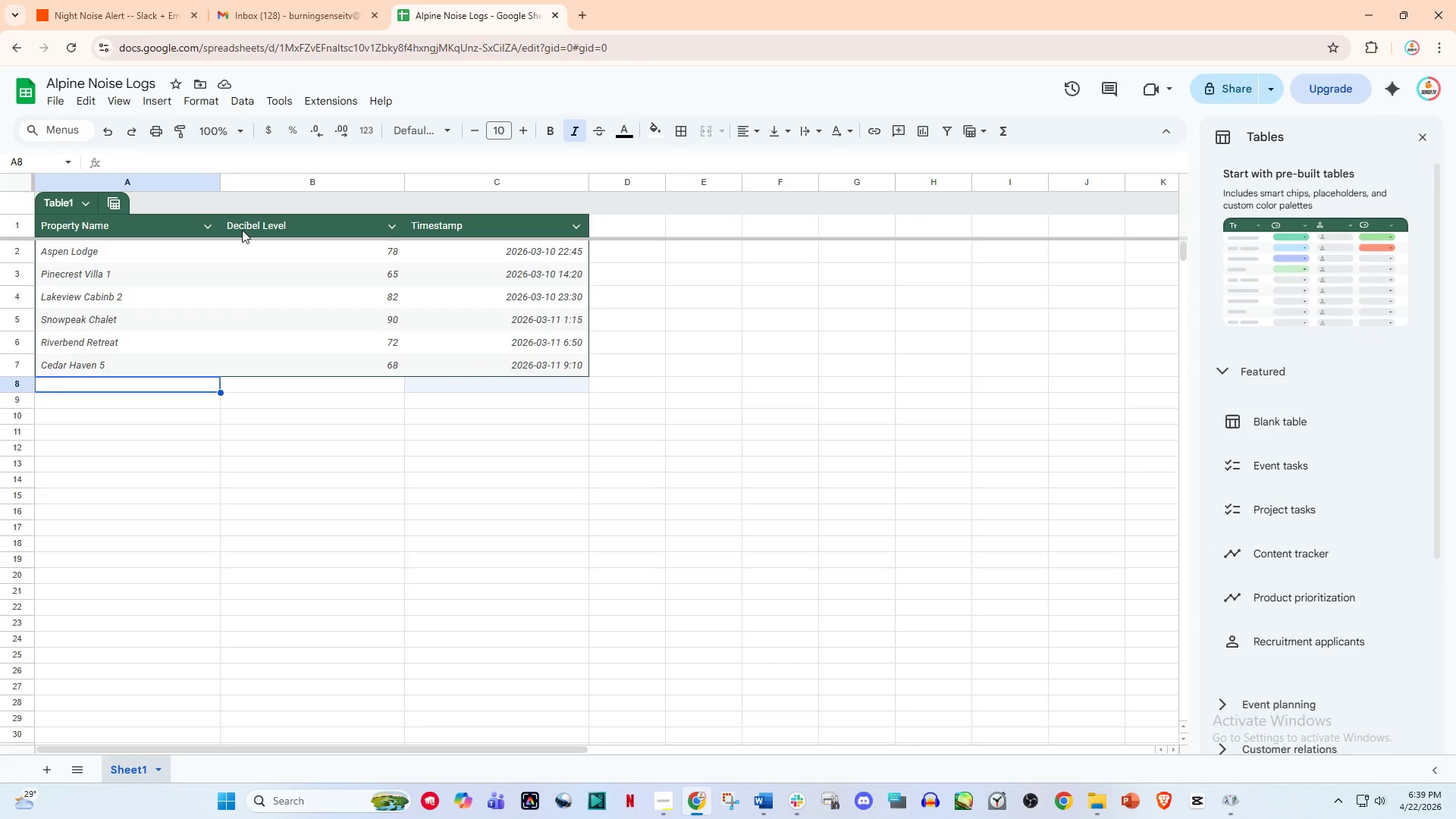 
type(Hilltop )
 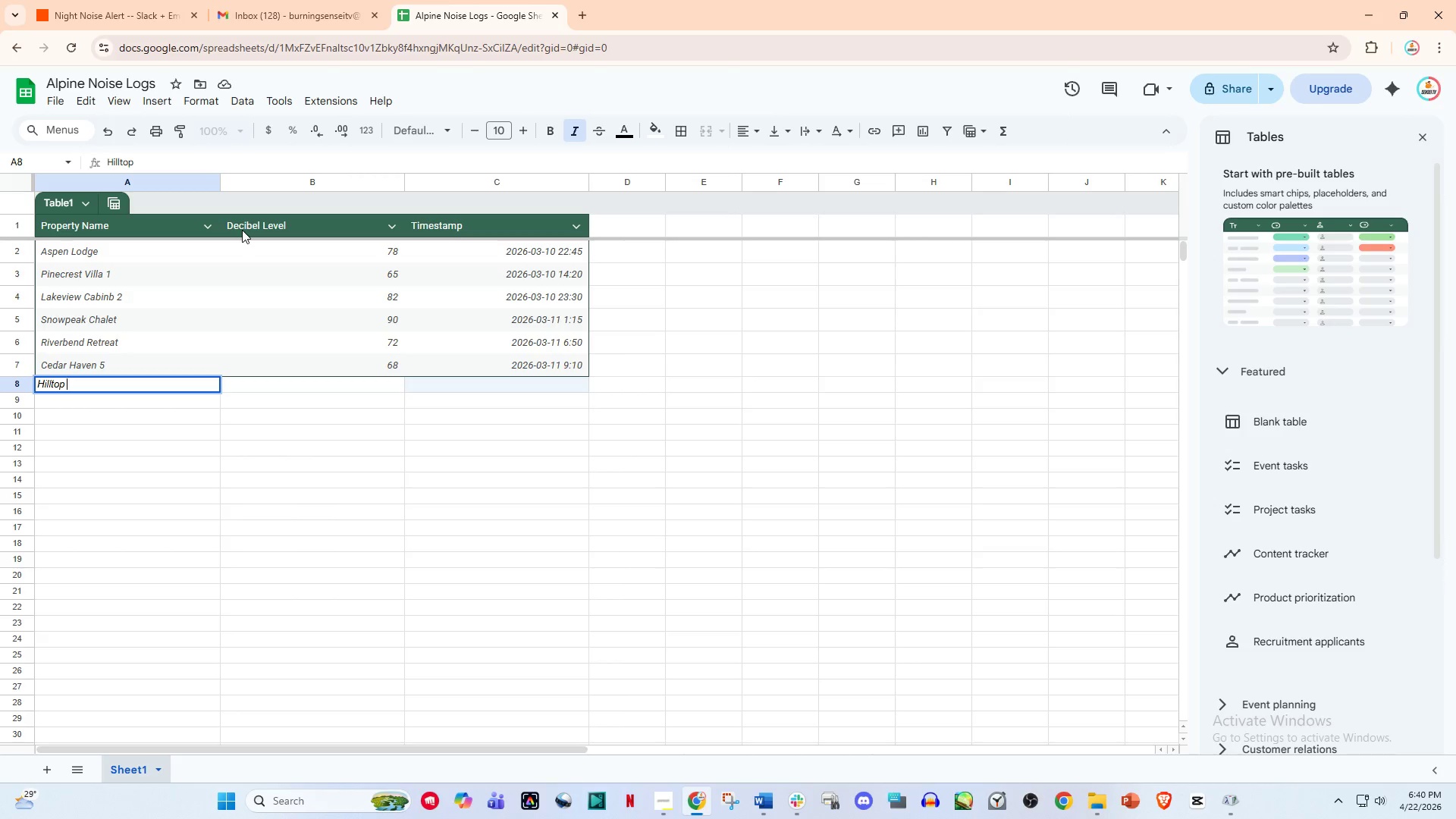 
type(Escap-)
key(Backspace)
type(e)
 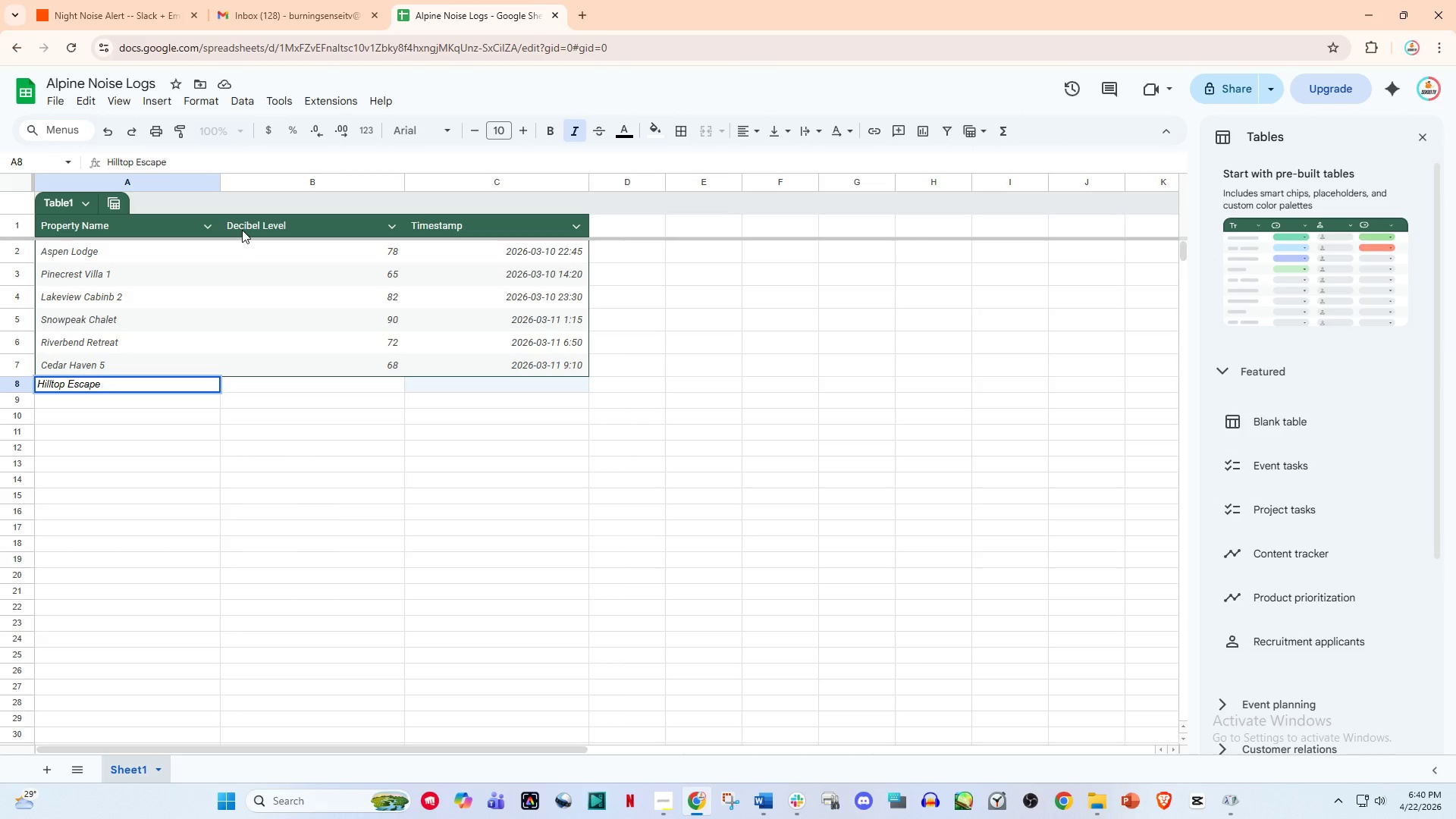 
key(Space)
 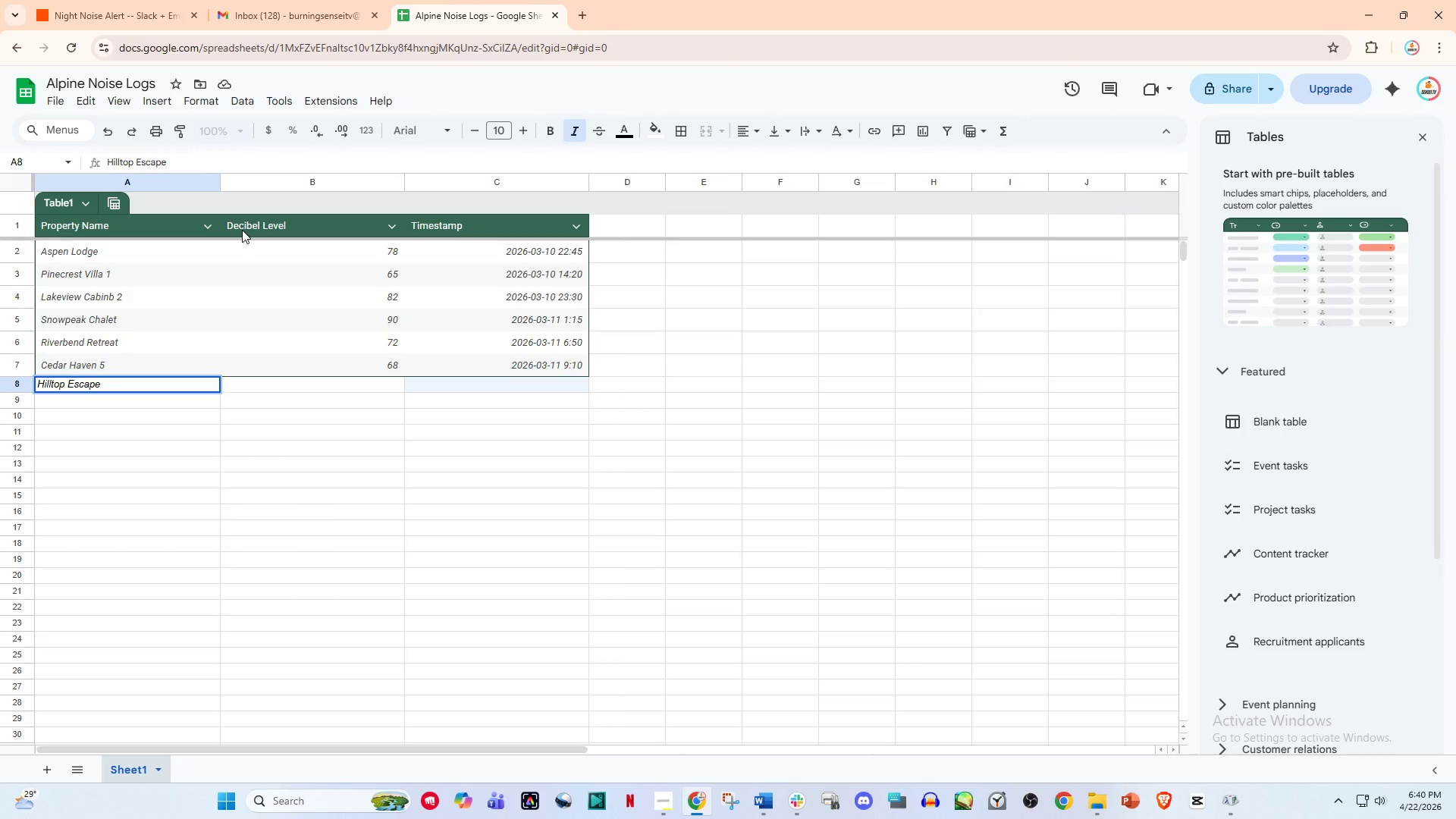 
key(Numpad8)
 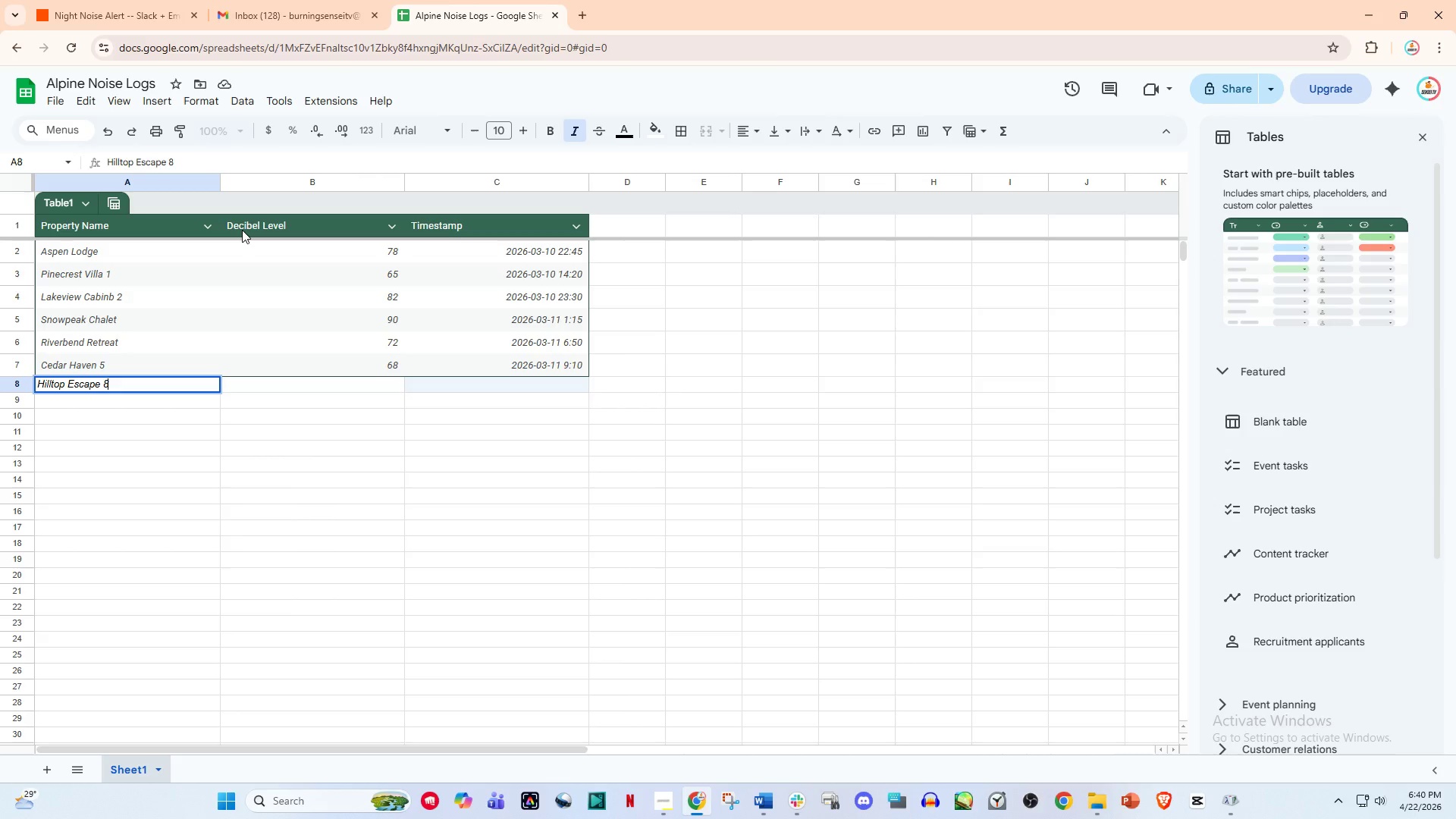 
key(Numpad5)
 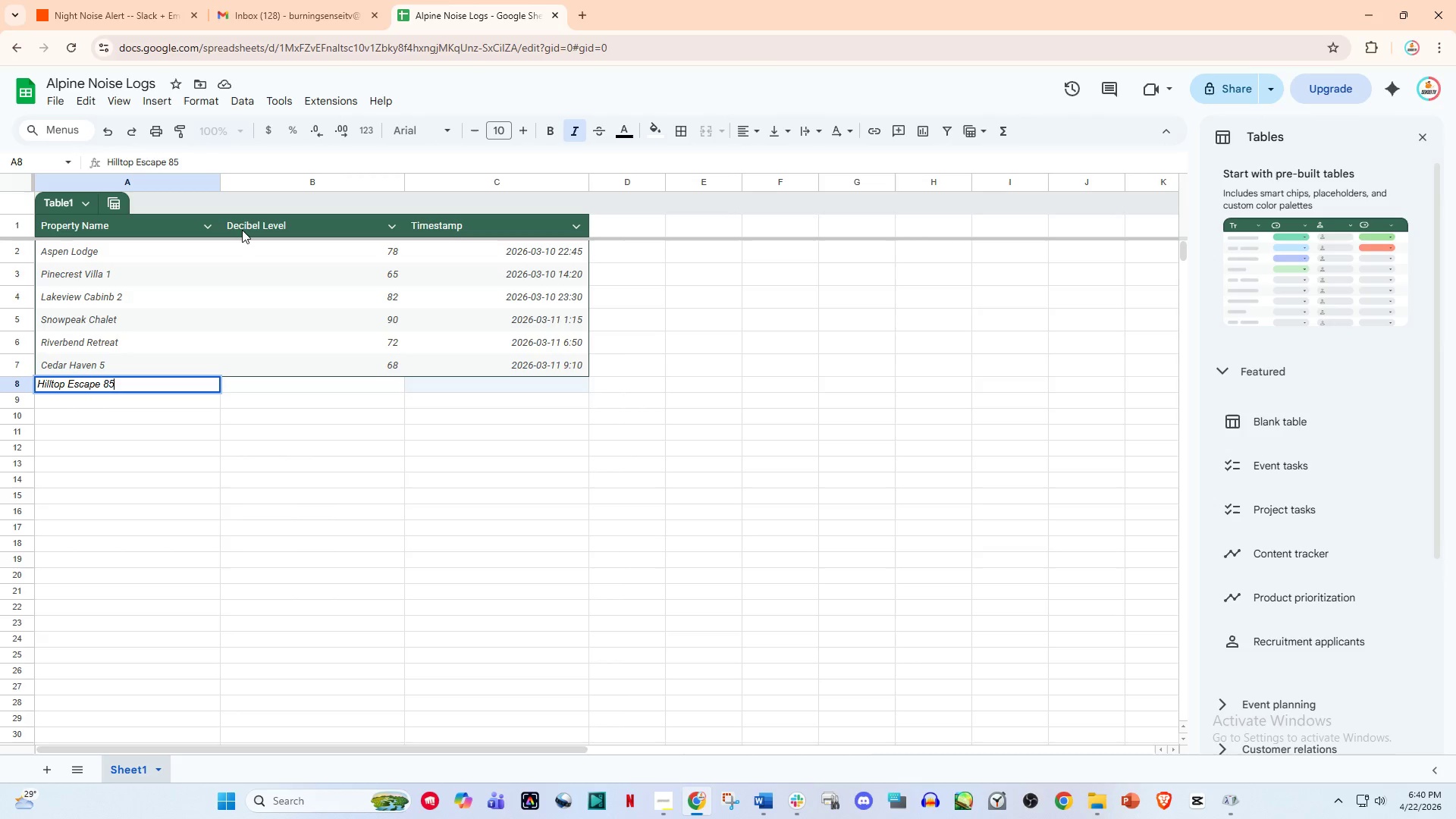 
key(Backspace)
 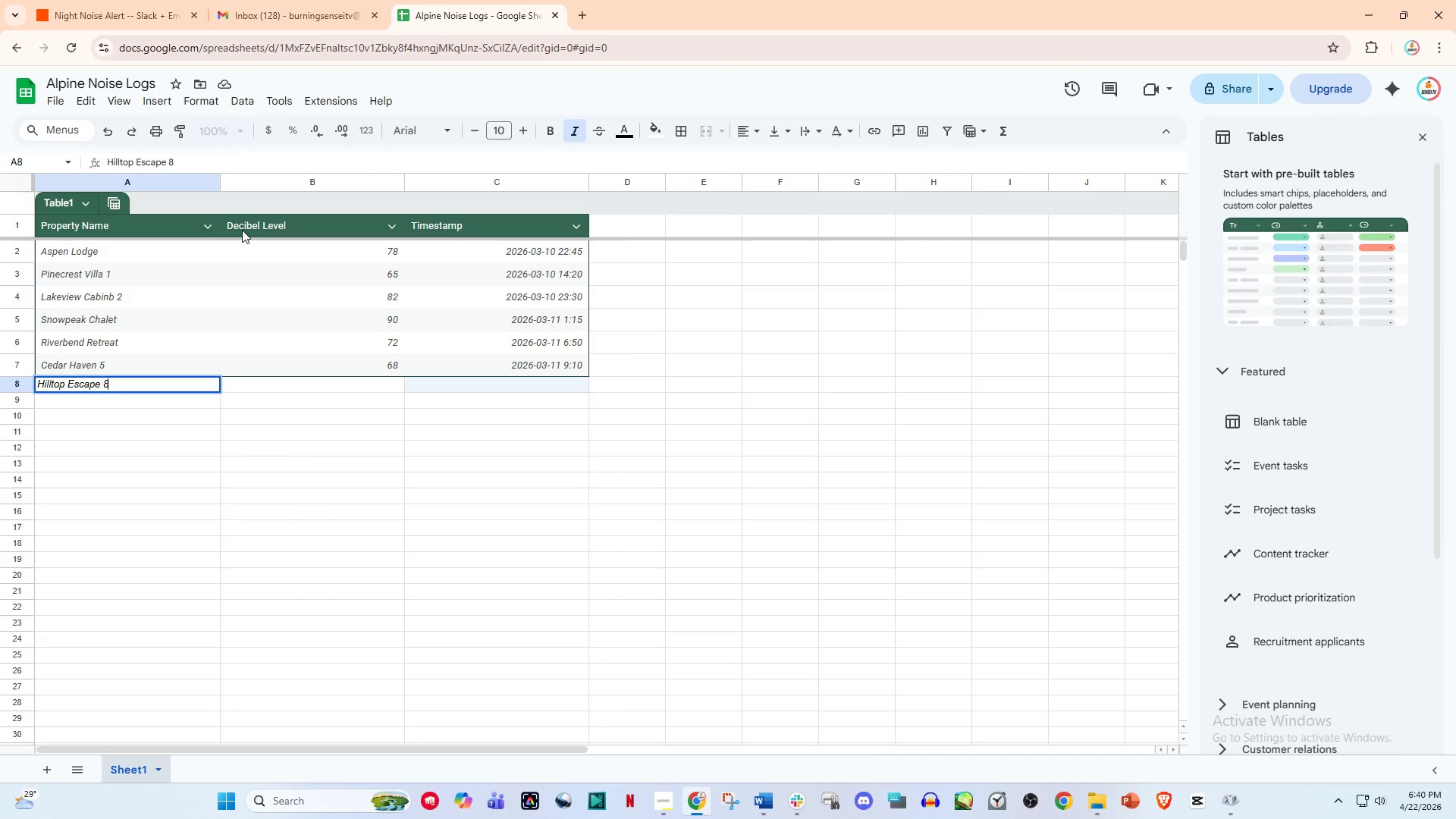 
key(Backspace)
 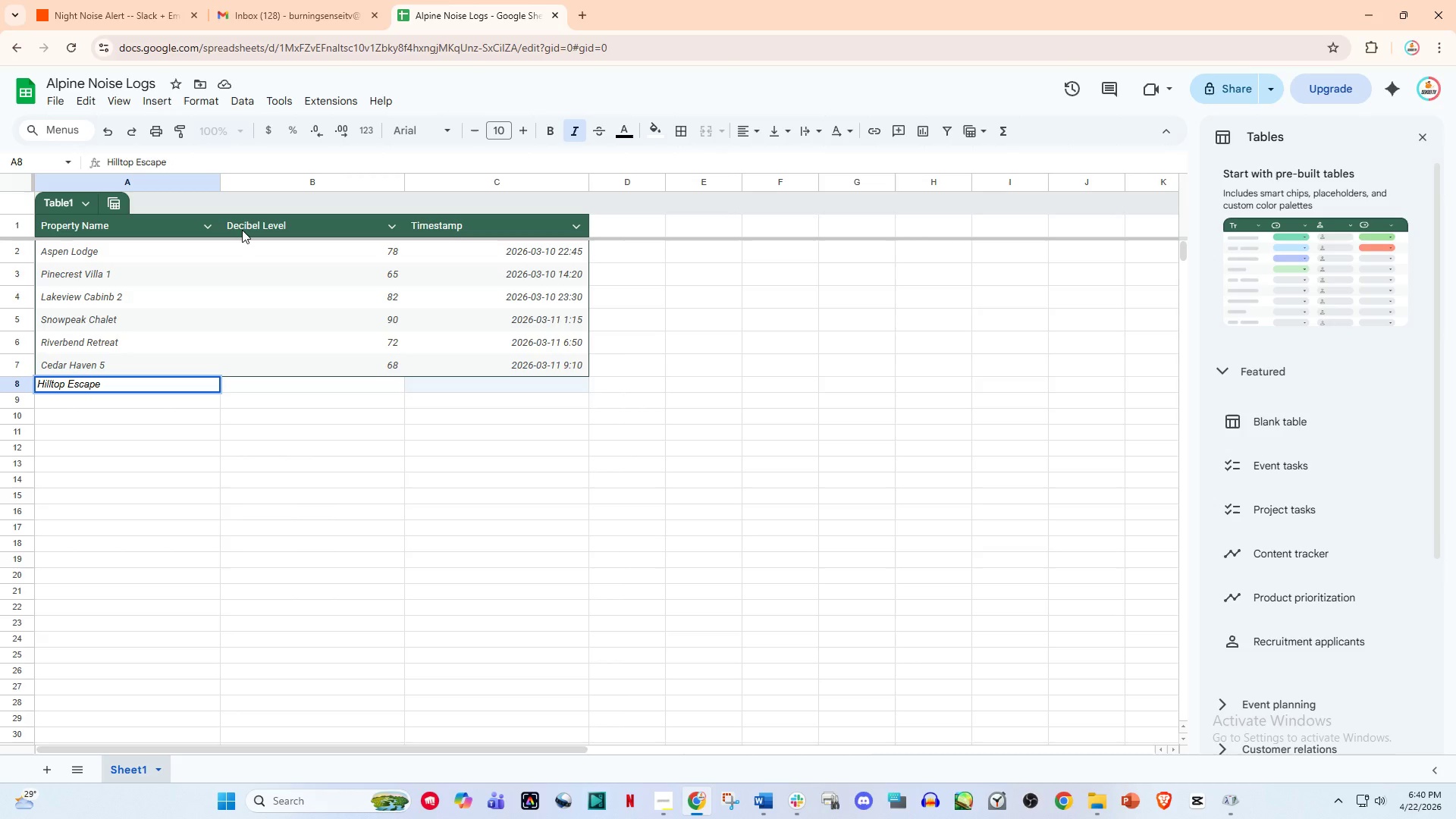 
key(Tab)
 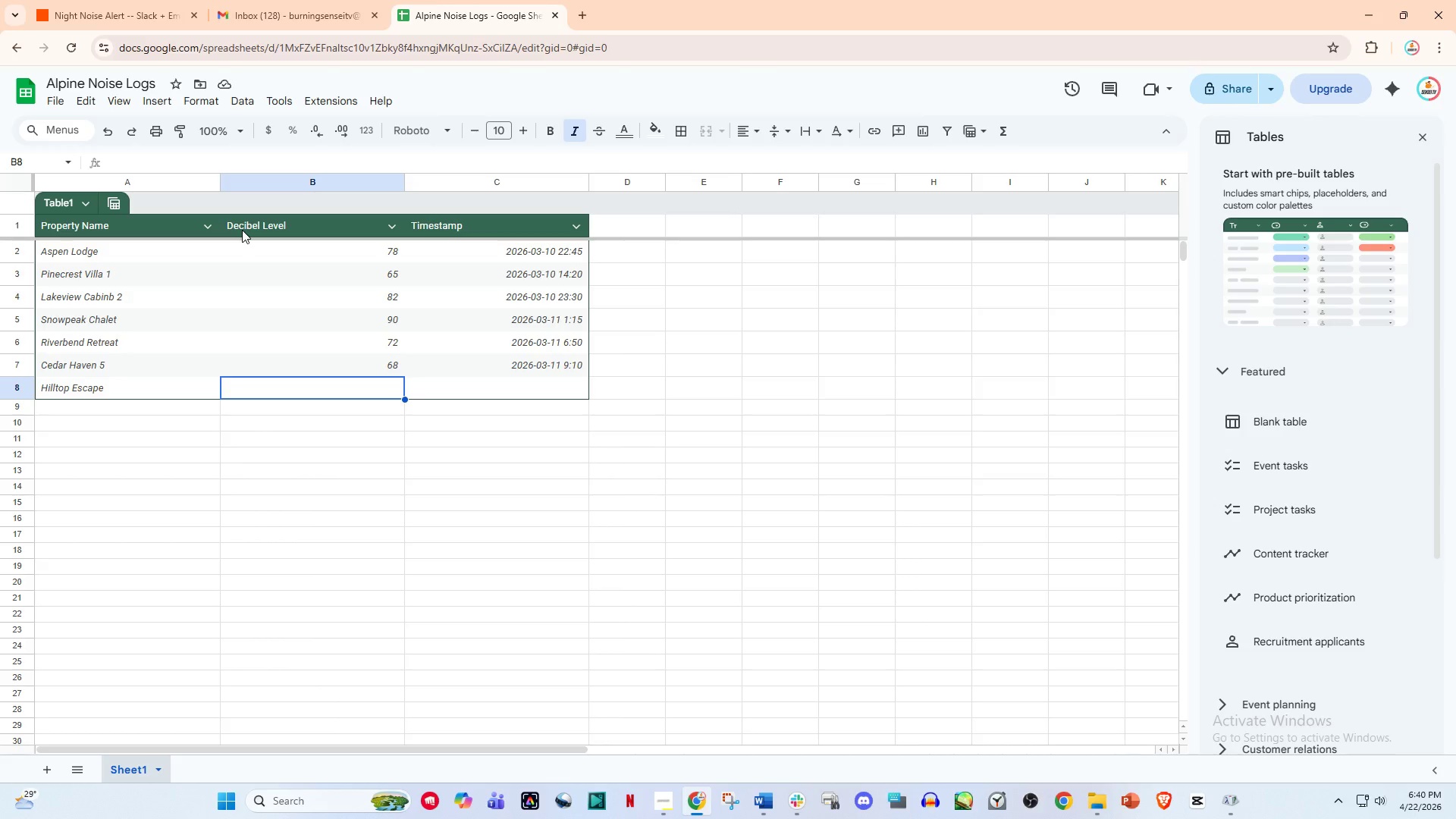 
wait(23.58)
 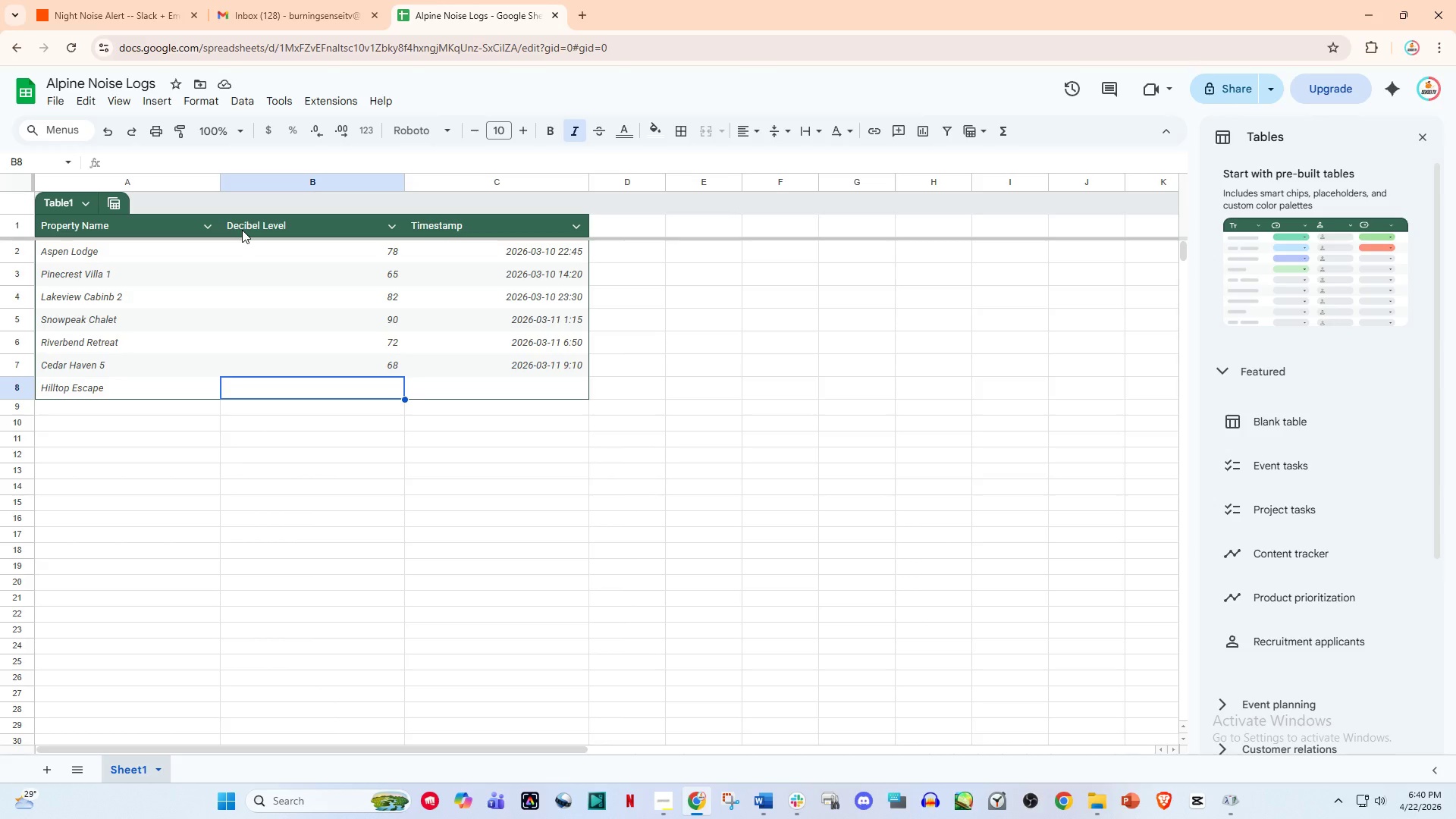 
key(Numpad8)
 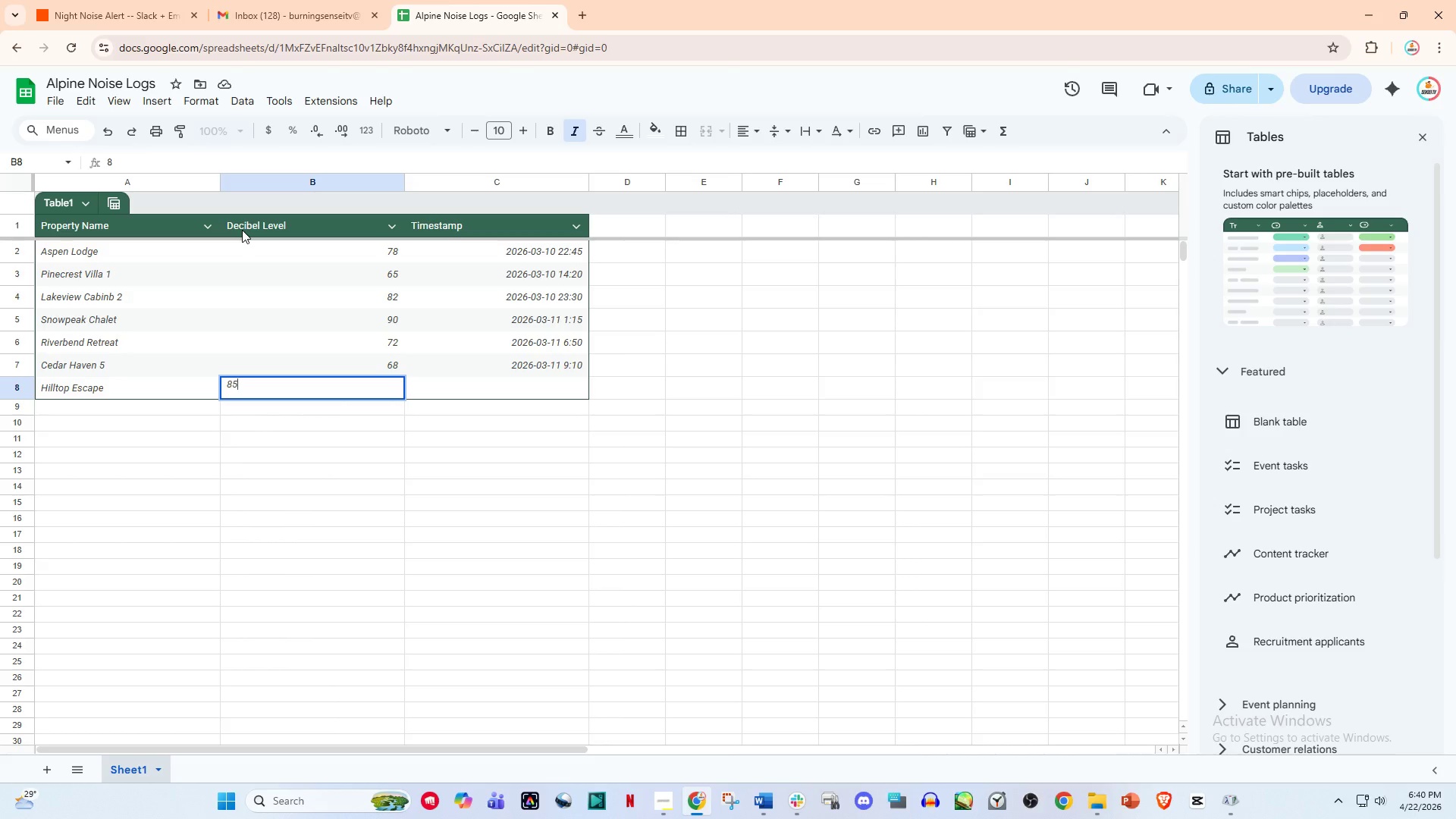 
key(Numpad5)
 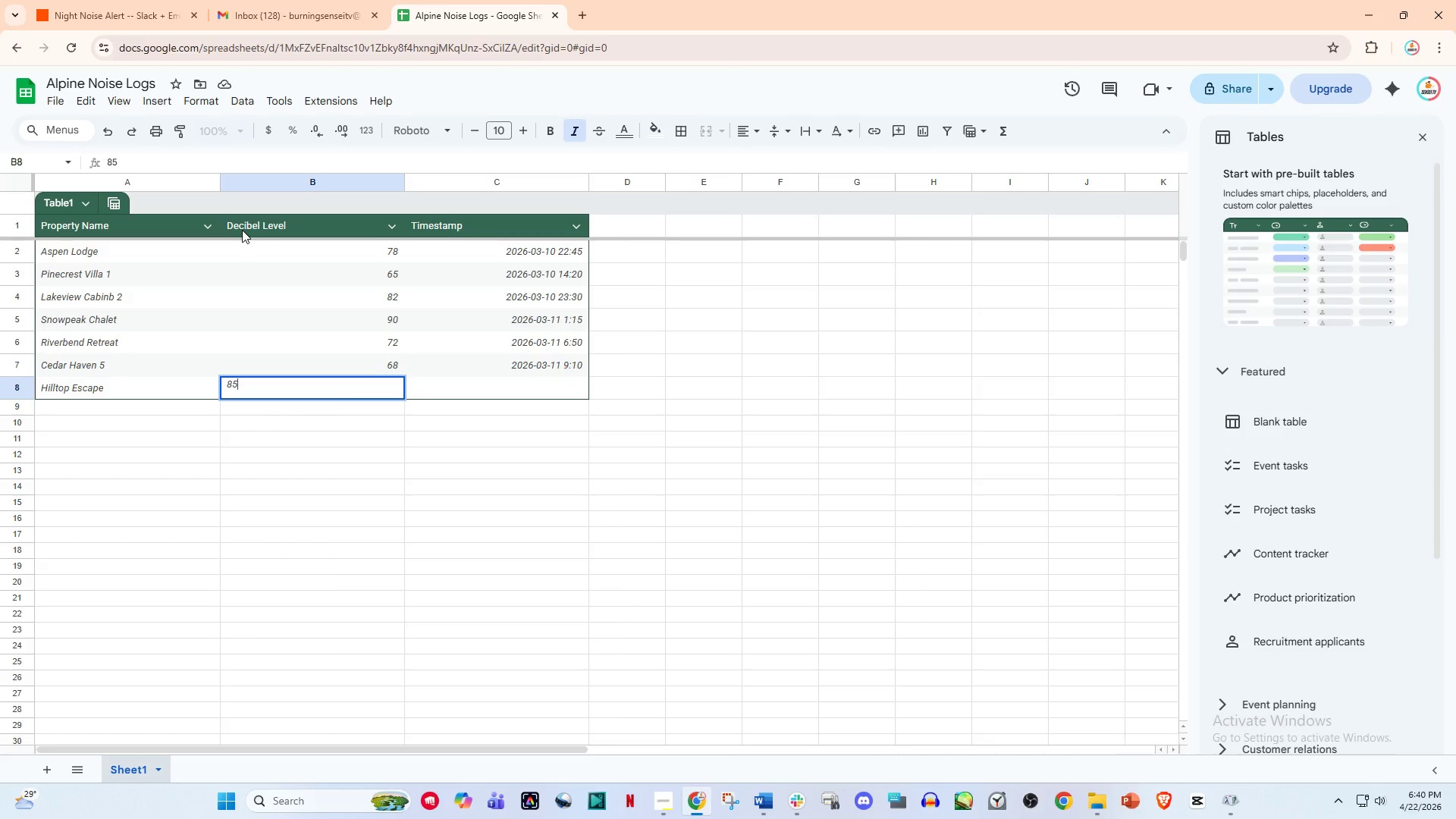 
key(Tab)
 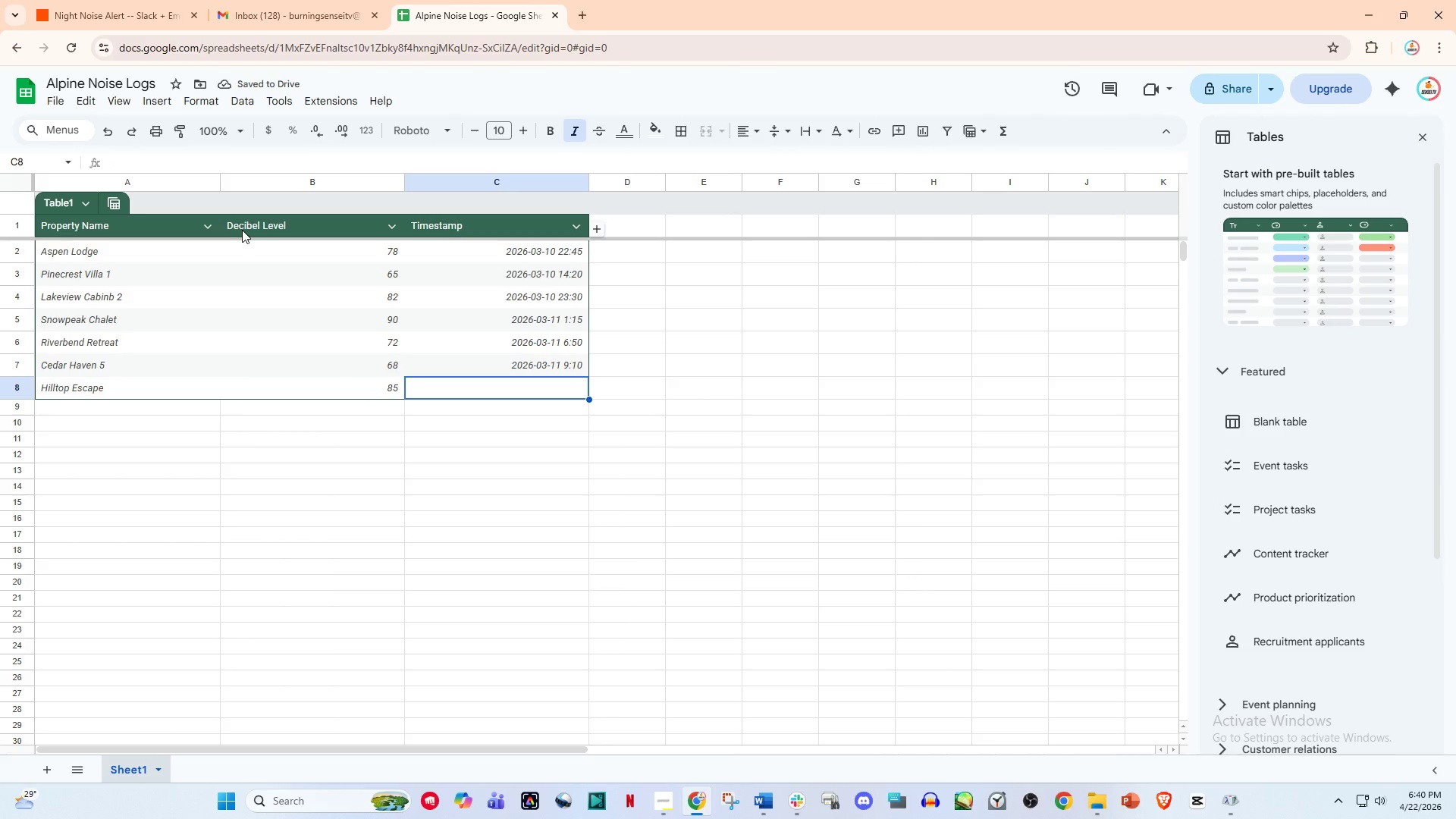 
wait(6.64)
 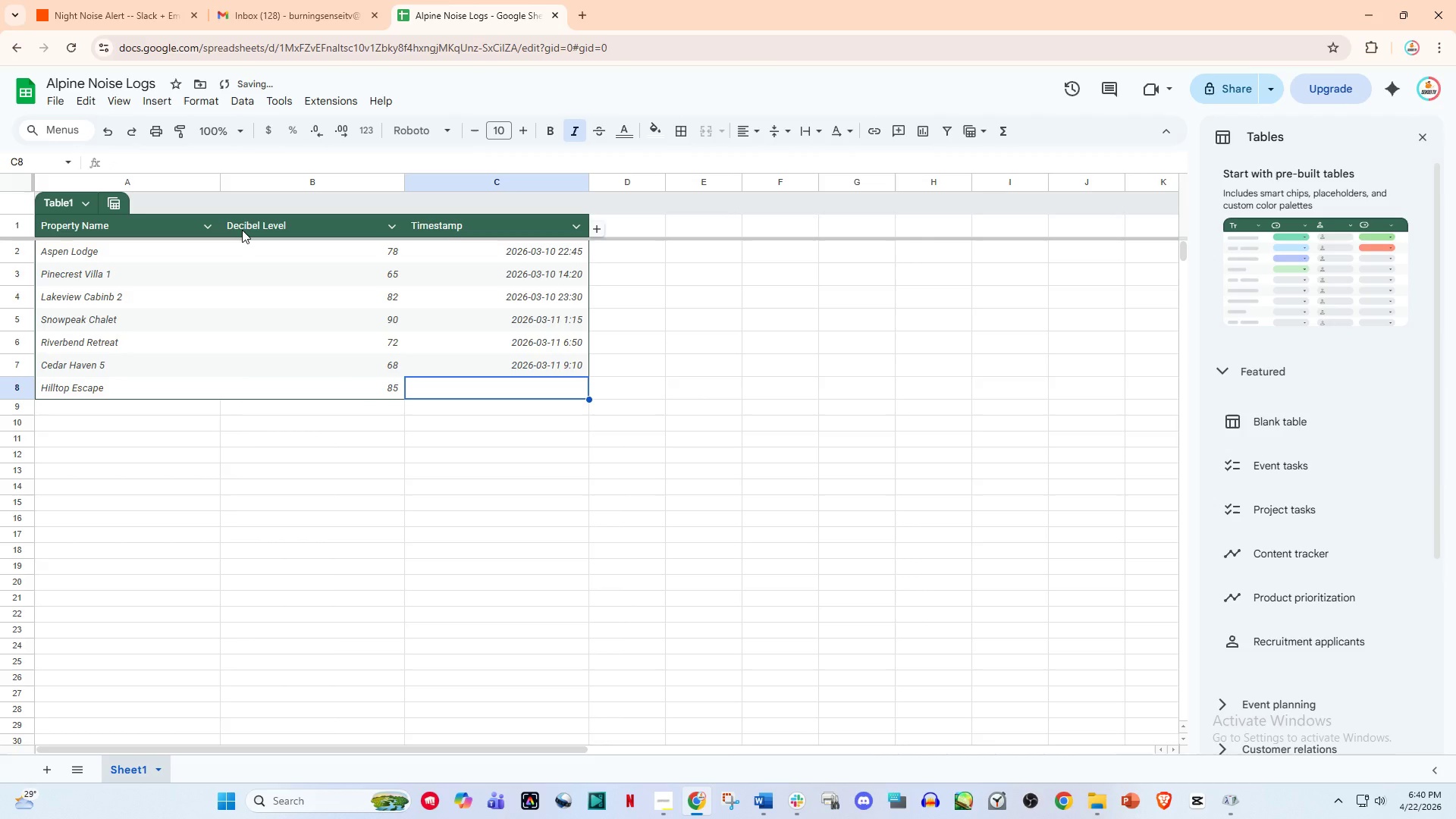 
key(Numpad2)
 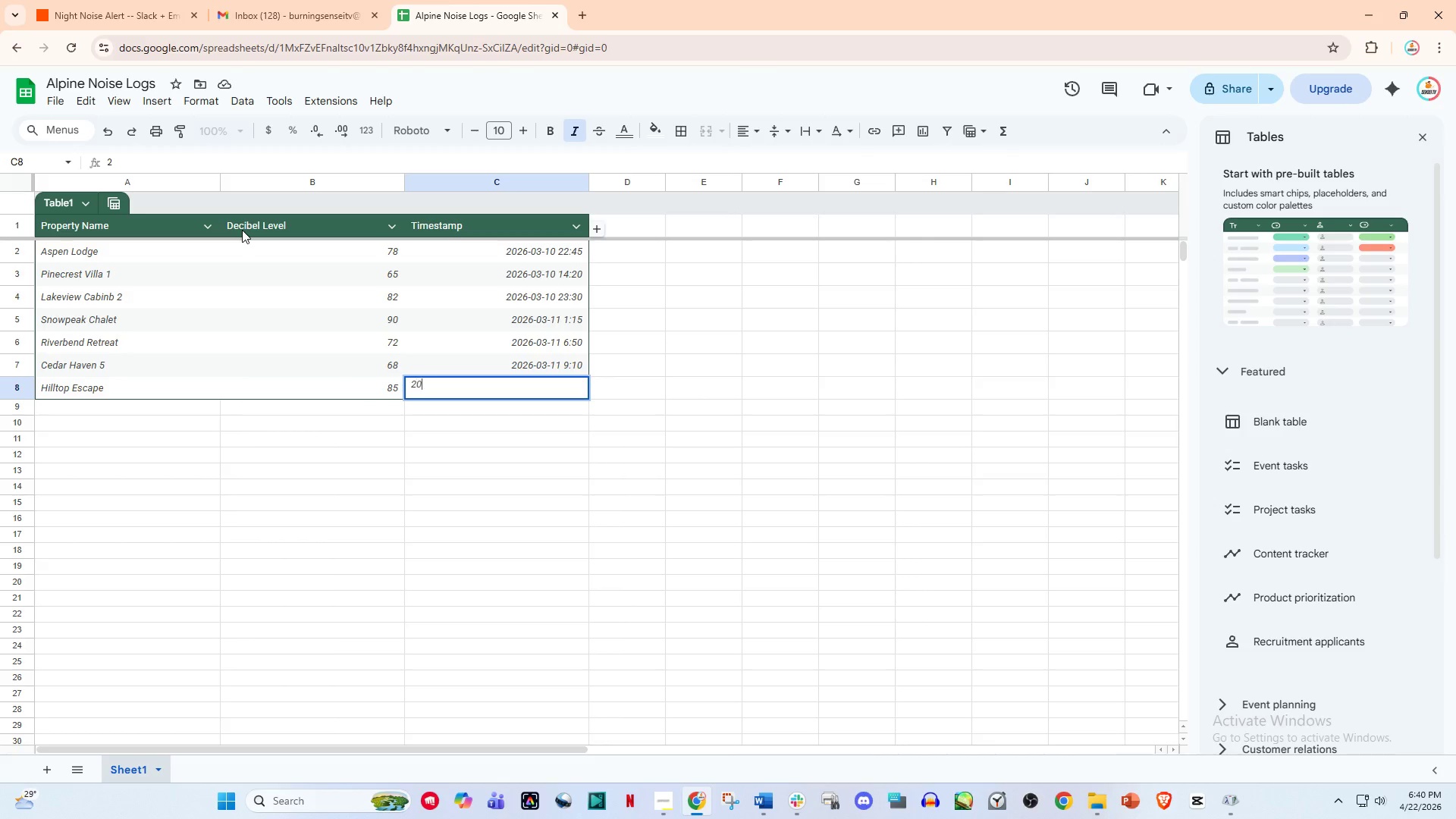 
key(Numpad0)
 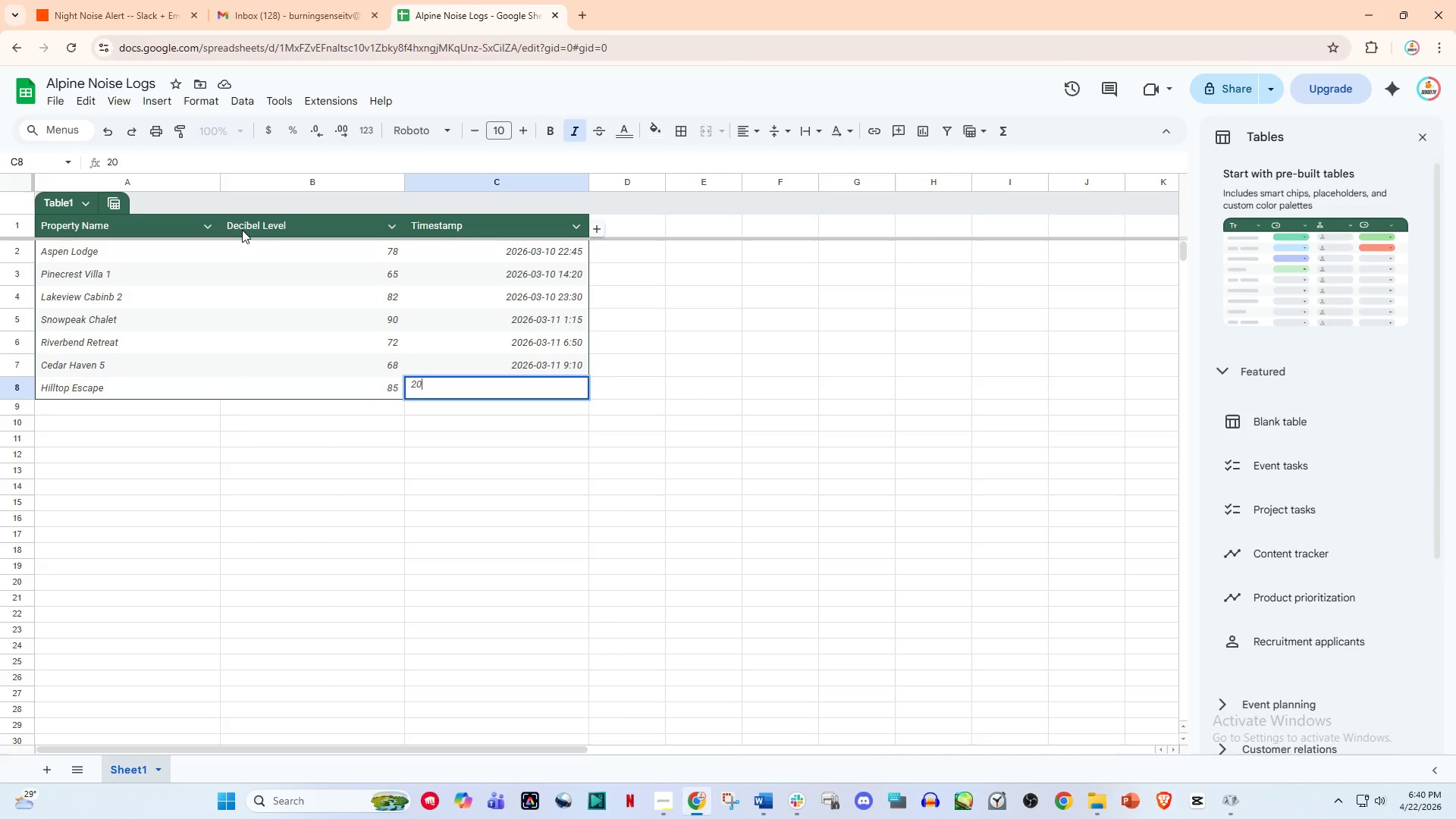 
key(Numpad2)
 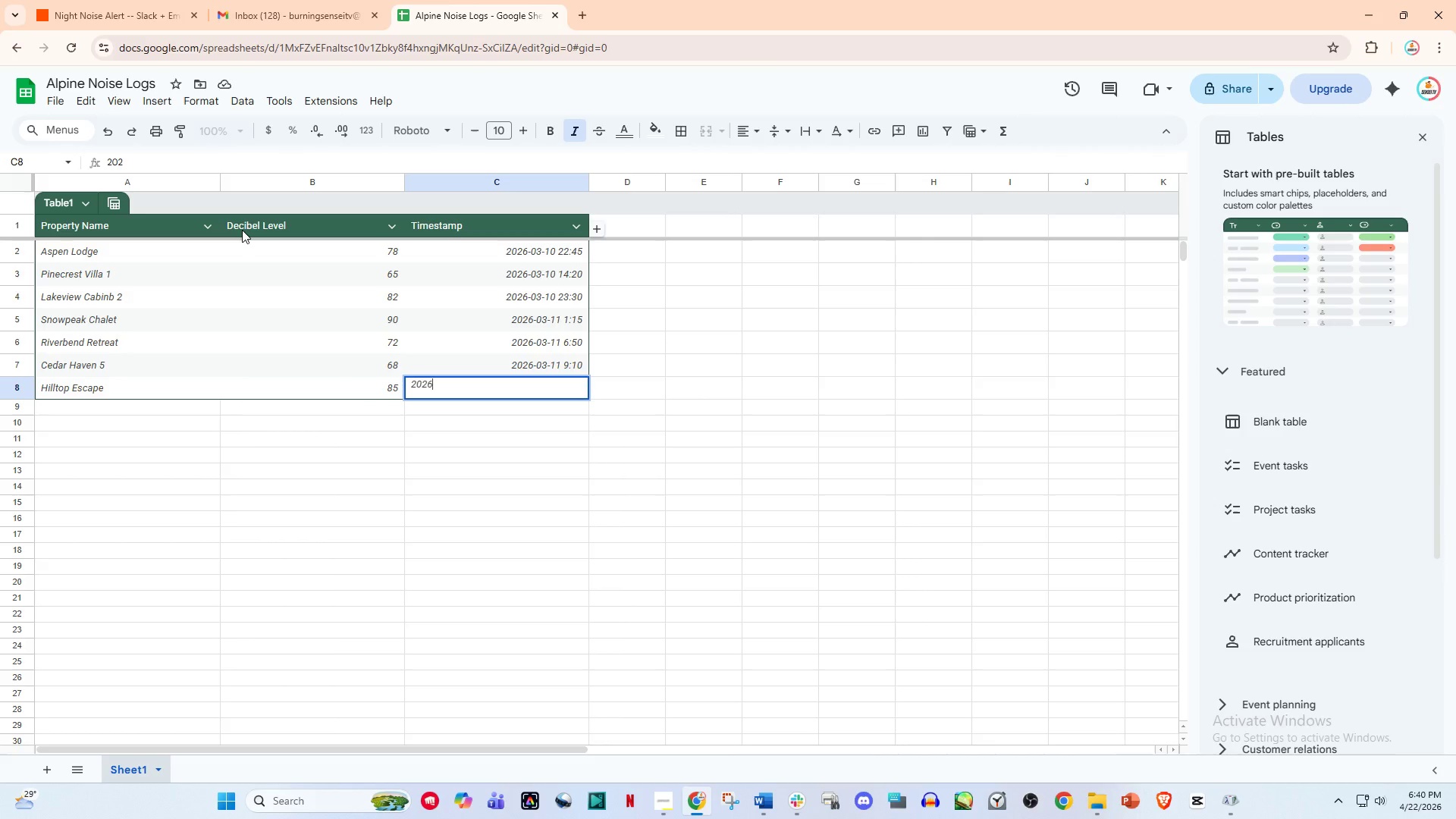 
key(Numpad6)
 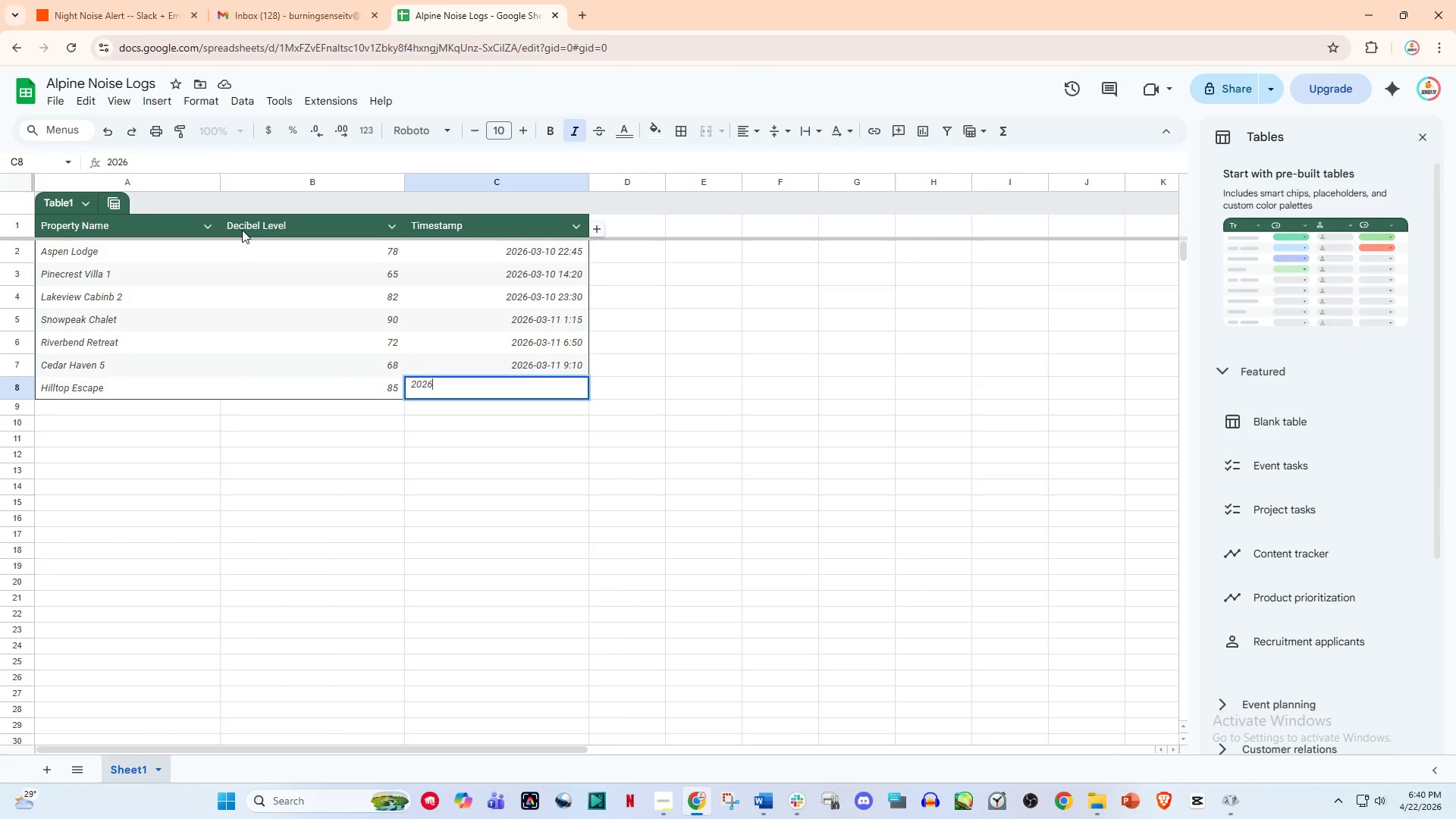 
key(NumpadSubtract)
 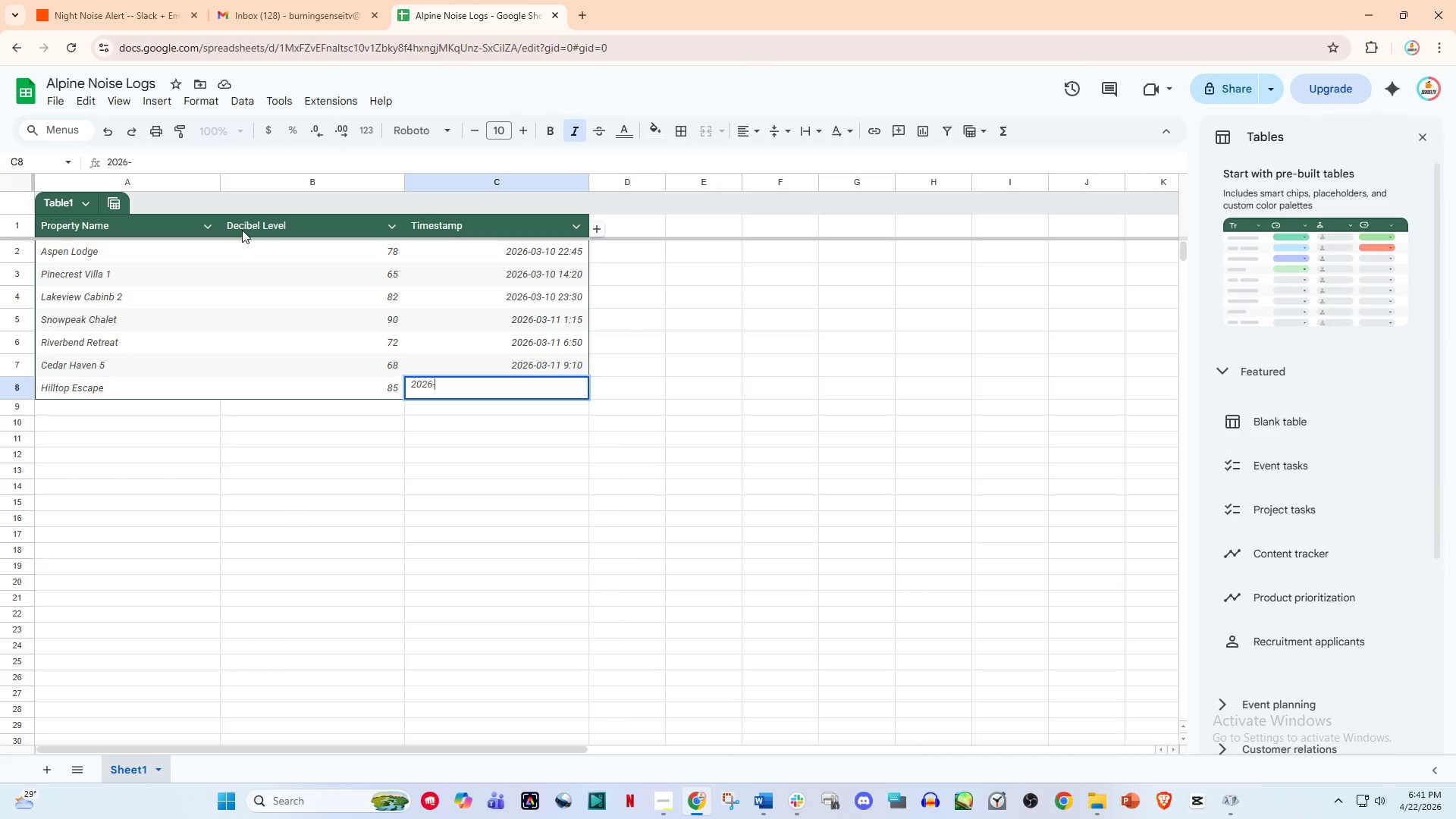 
key(Numpad0)
 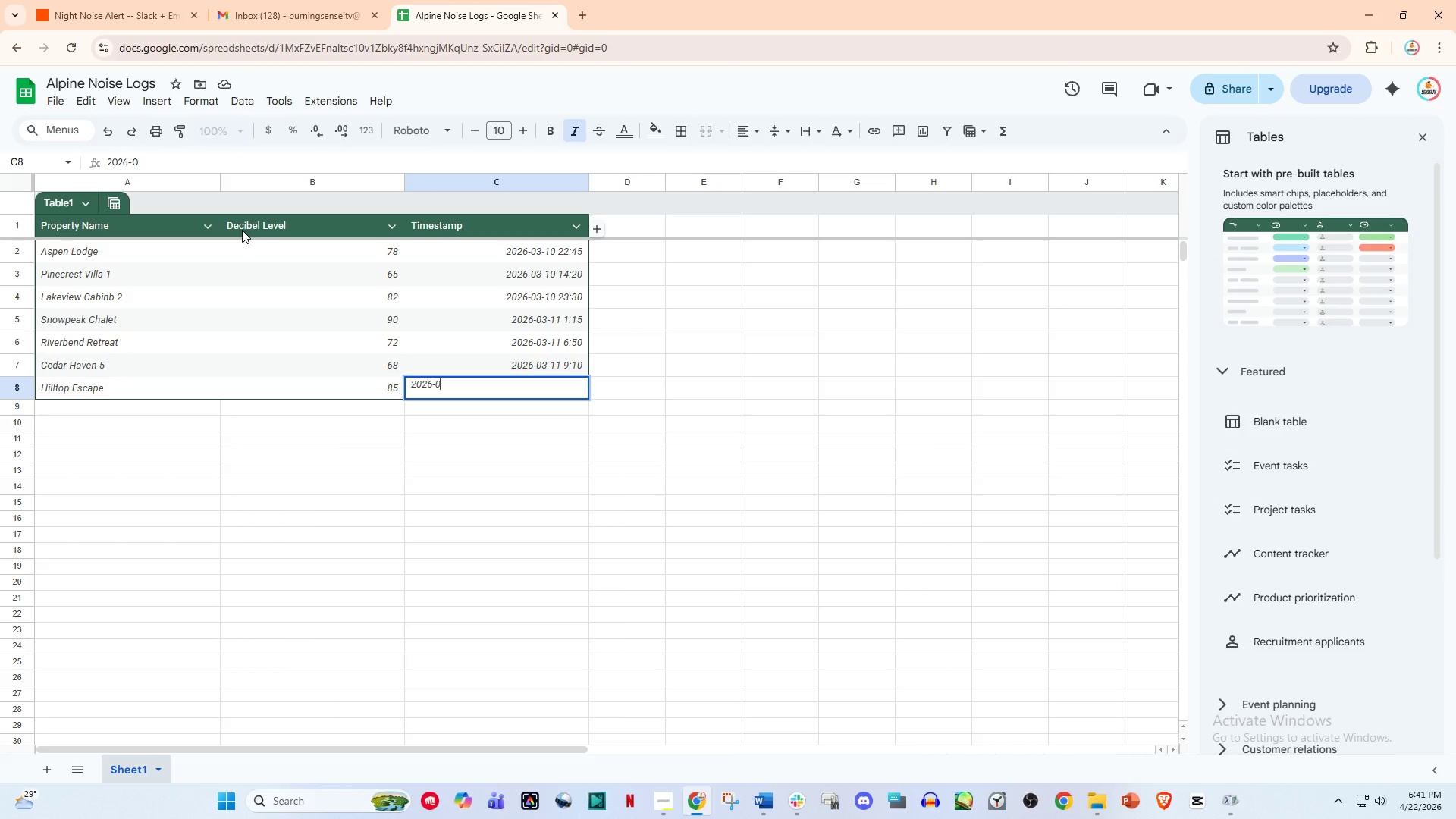 
key(Numpad3)
 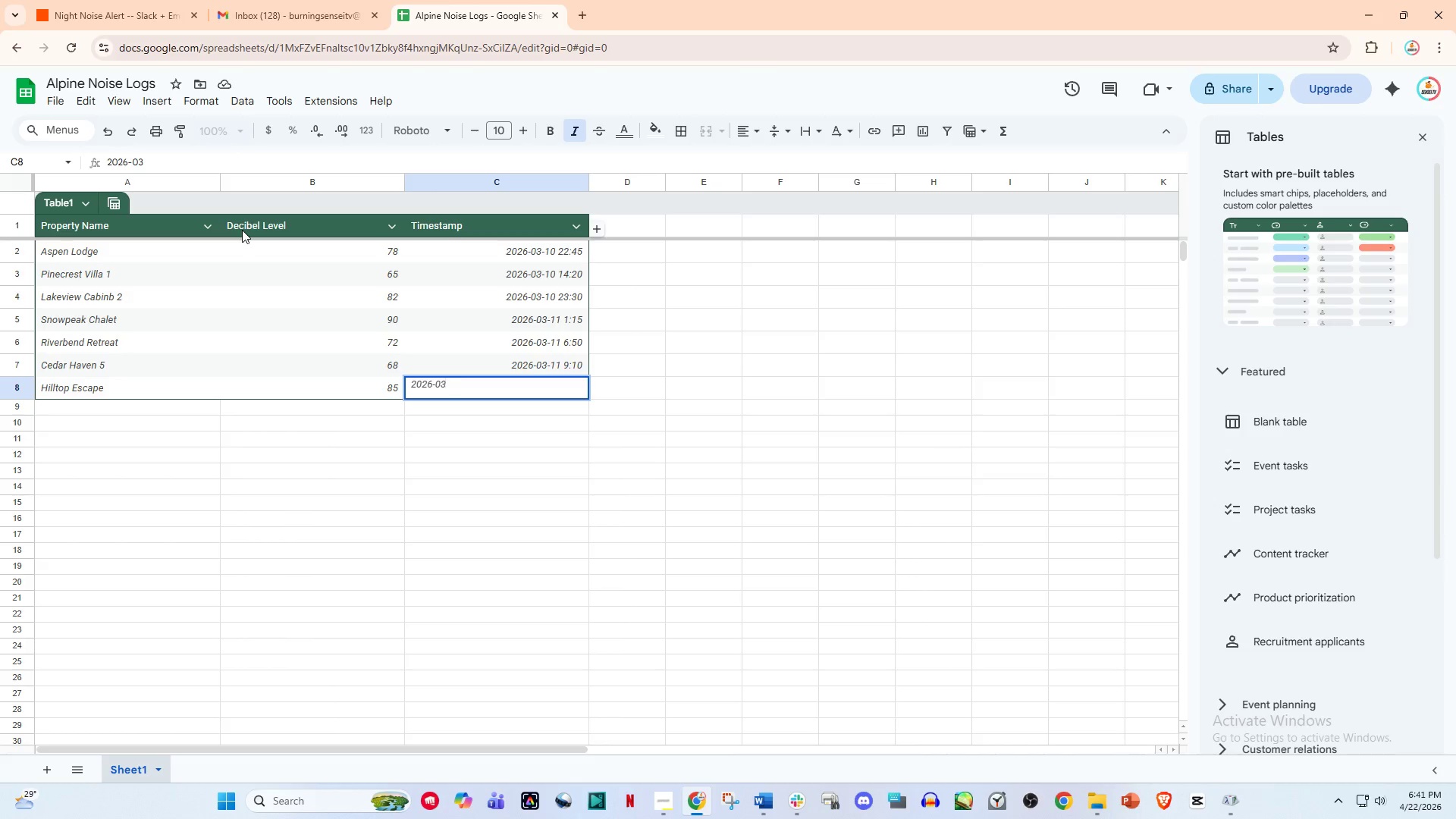 
key(NumpadSubtract)
 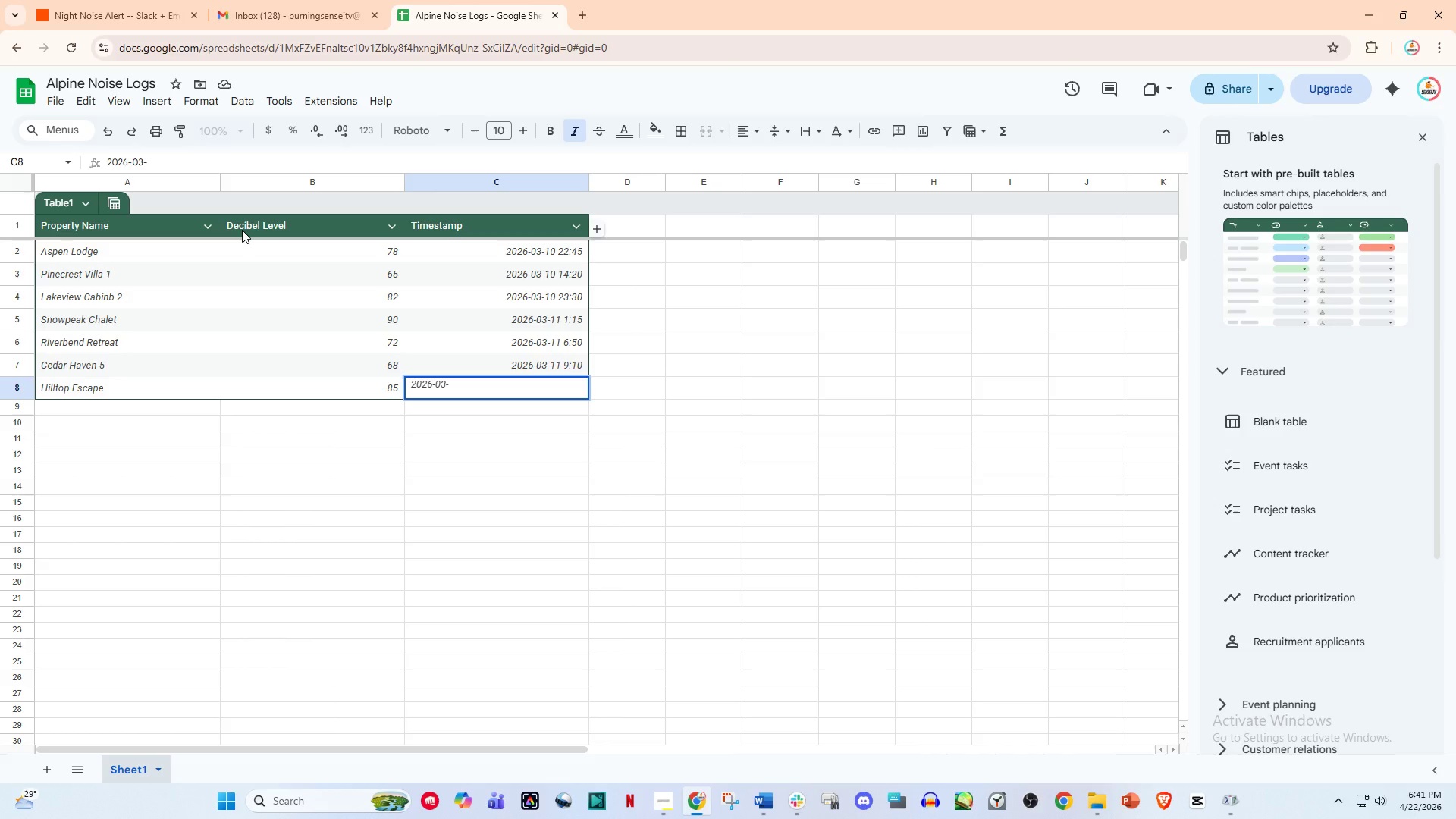 
wait(7.88)
 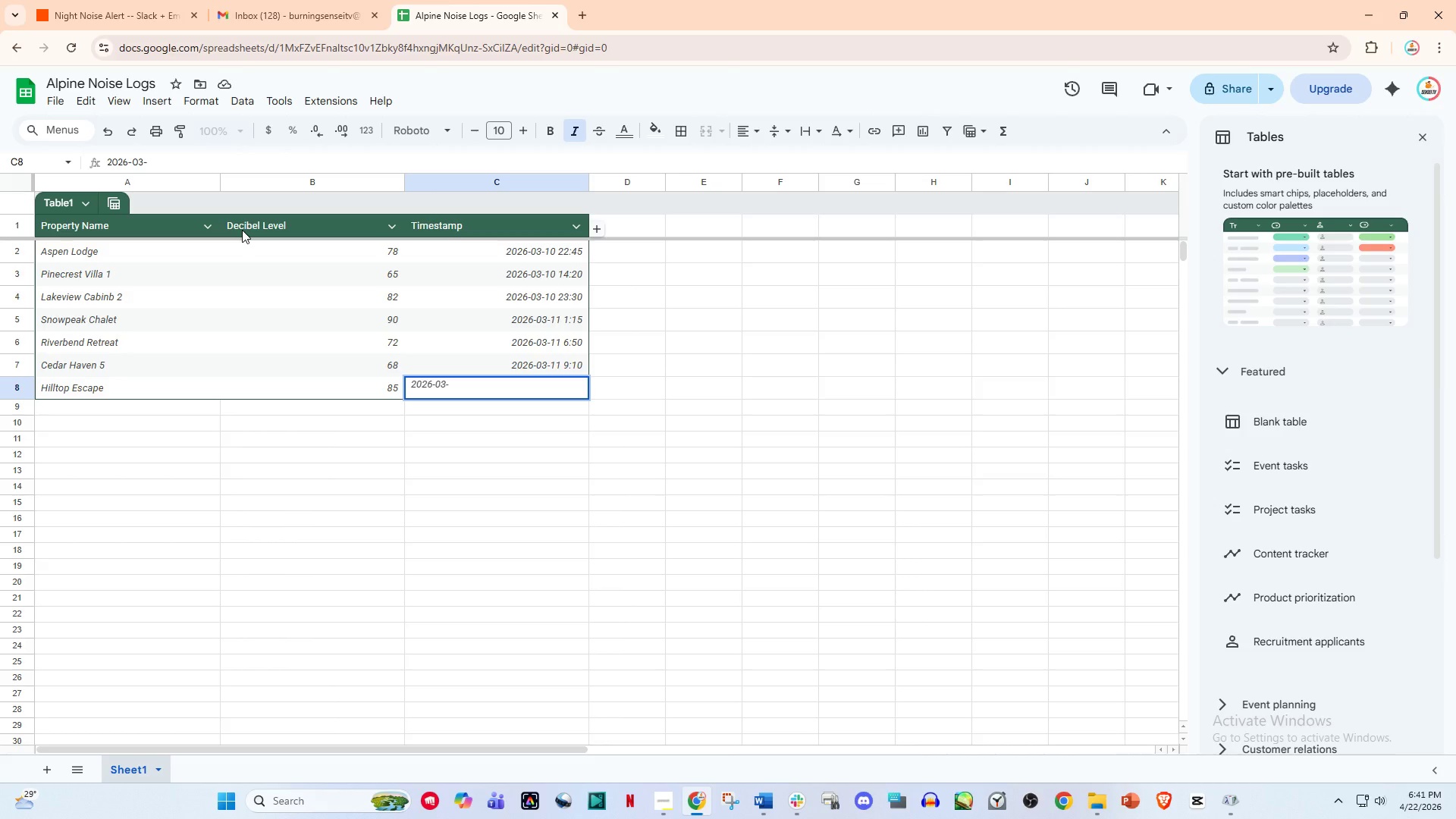 
key(Numpad1)
 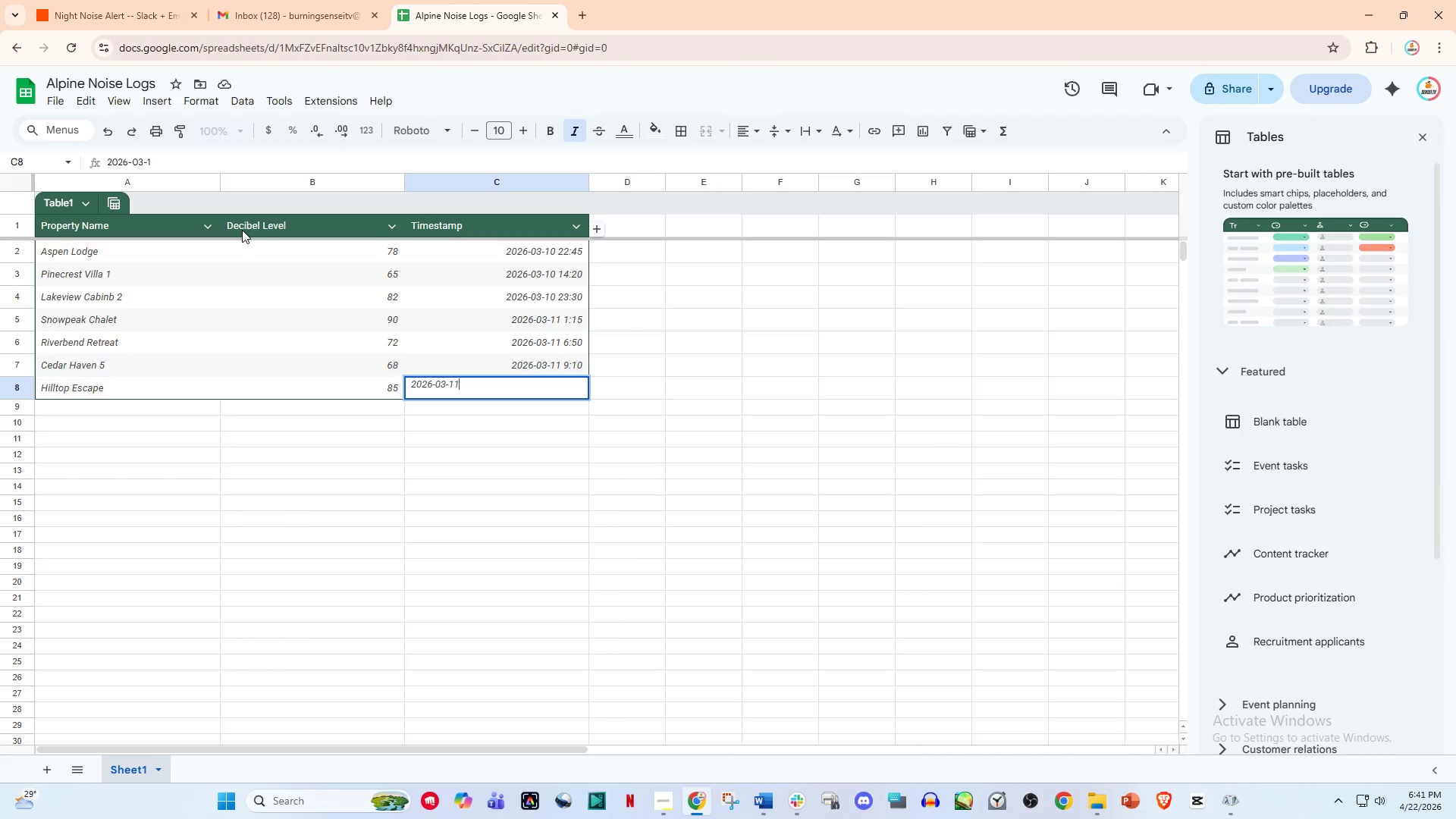 
key(Numpad1)
 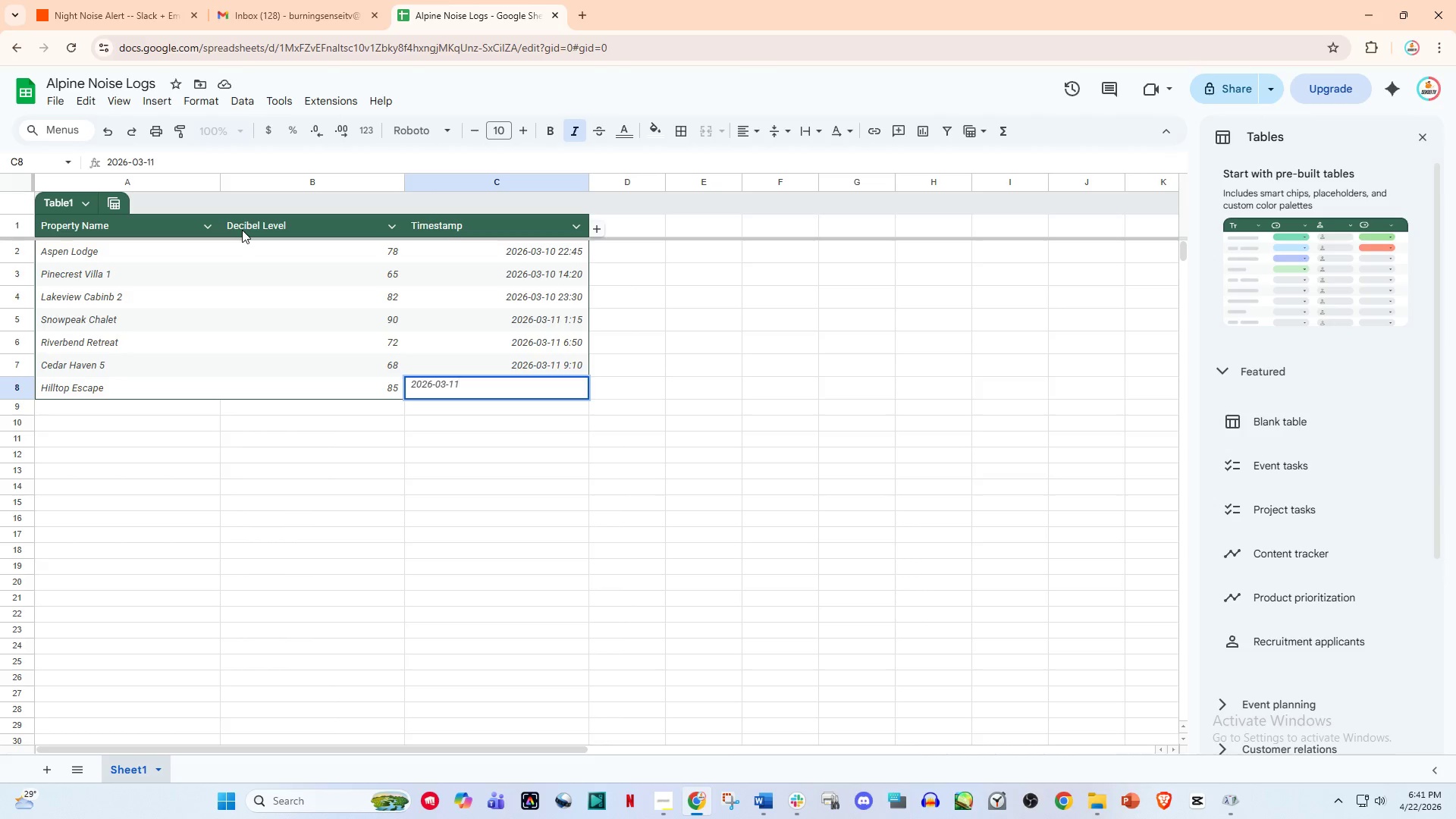 
key(Space)
 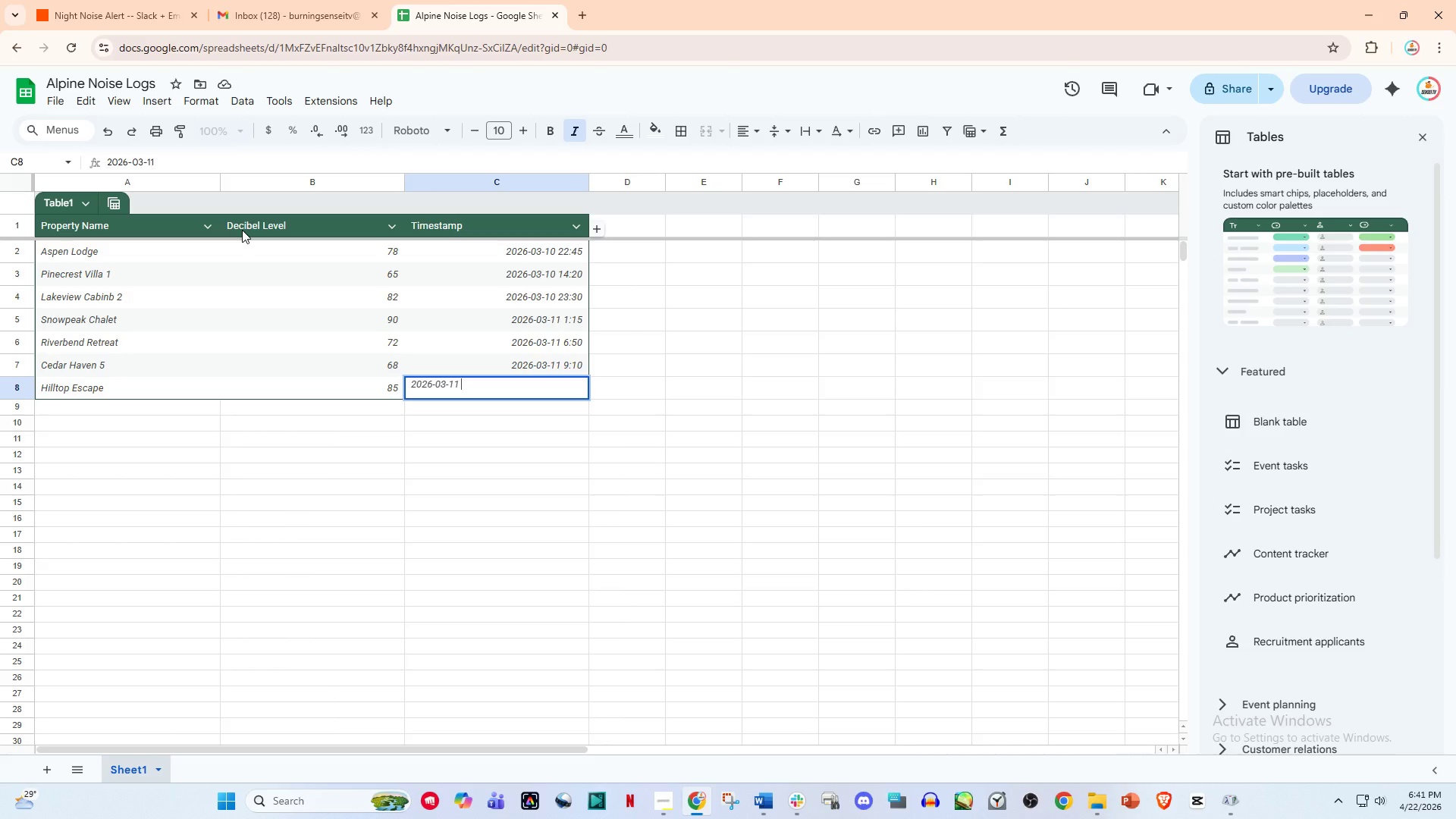 
wait(5.98)
 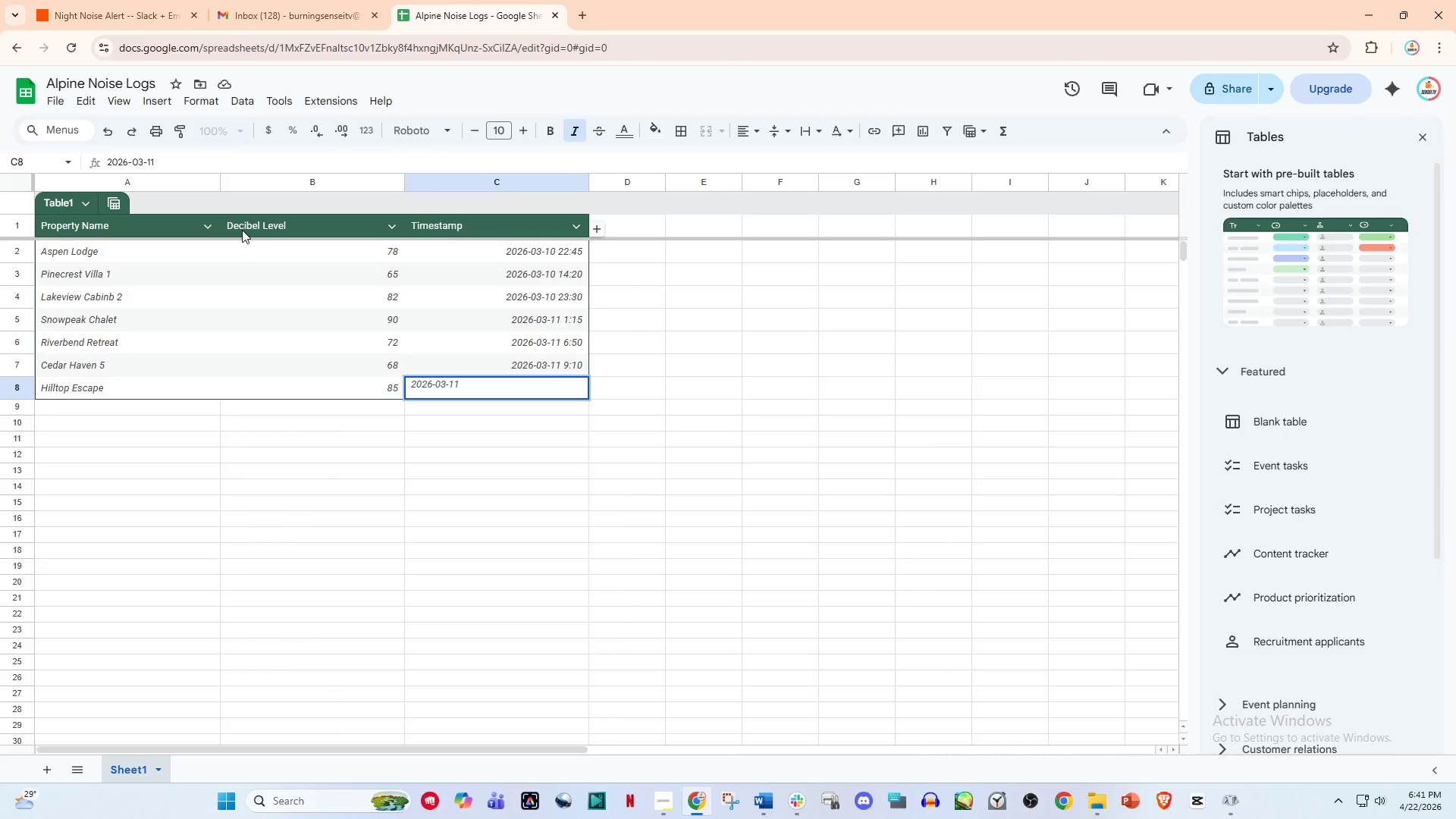 
key(Numpad2)
 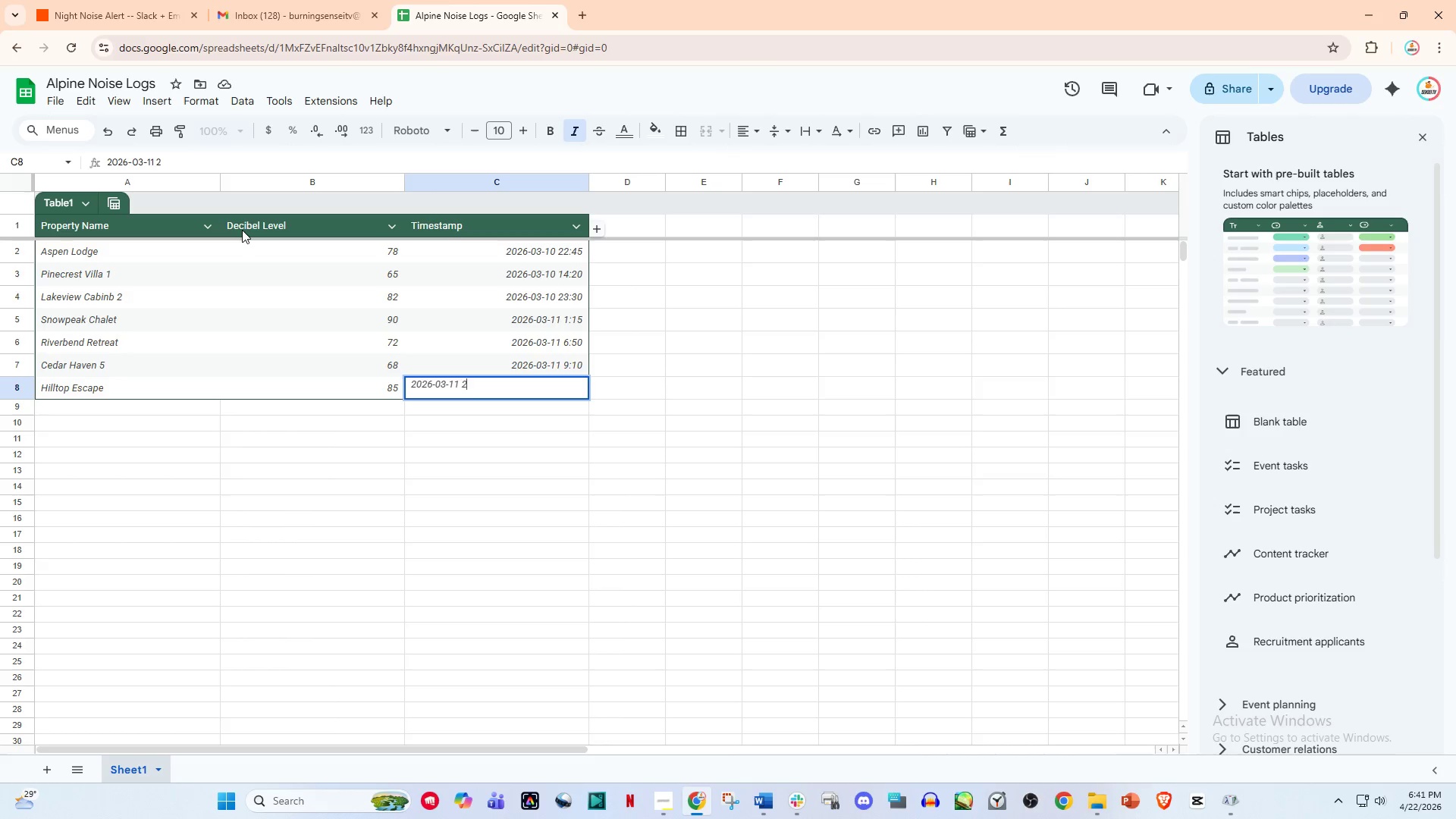 
key(Numpad2)
 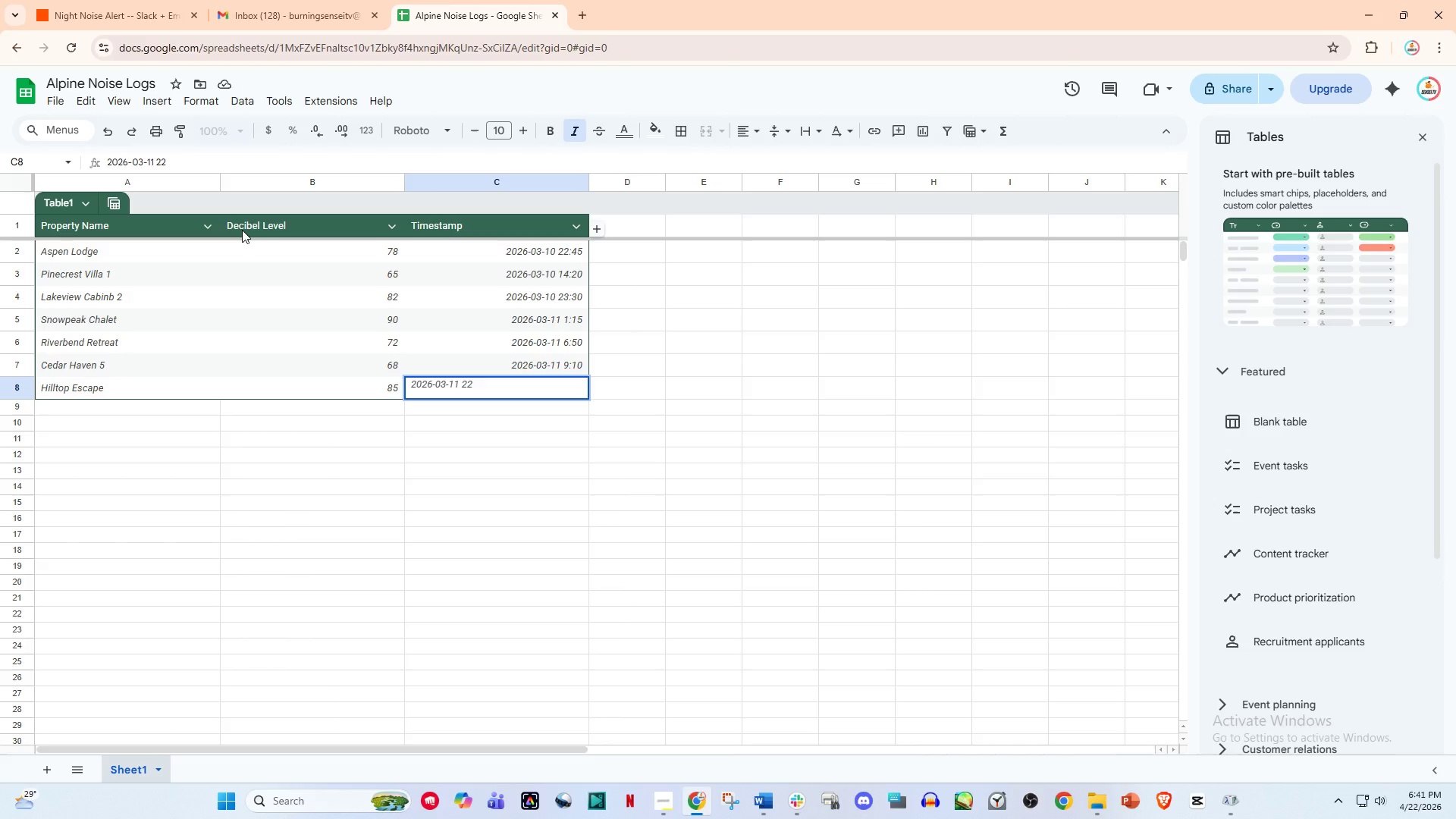 
key(Shift+ShiftRight)
 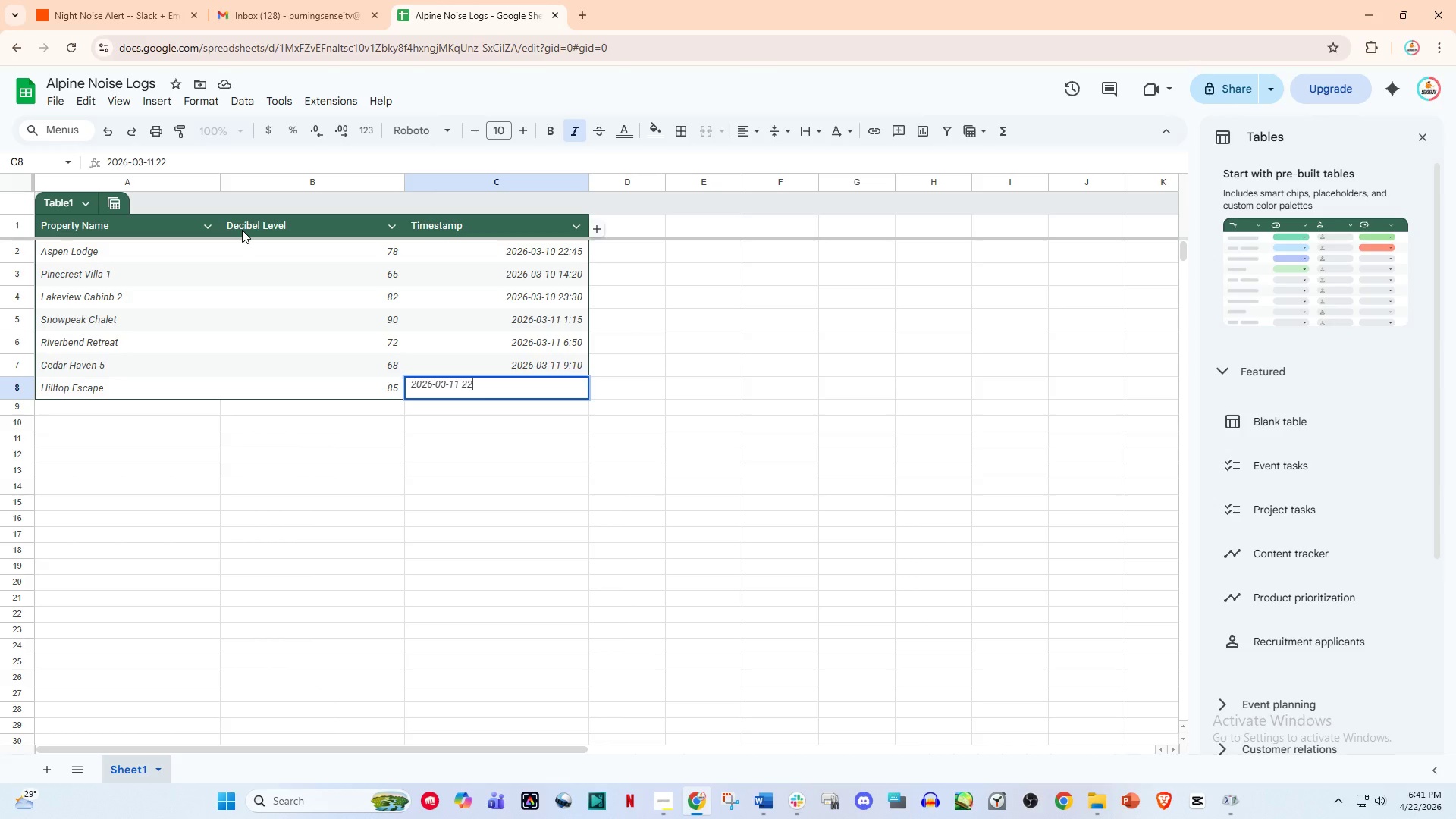 
key(Shift+ShiftRight)
 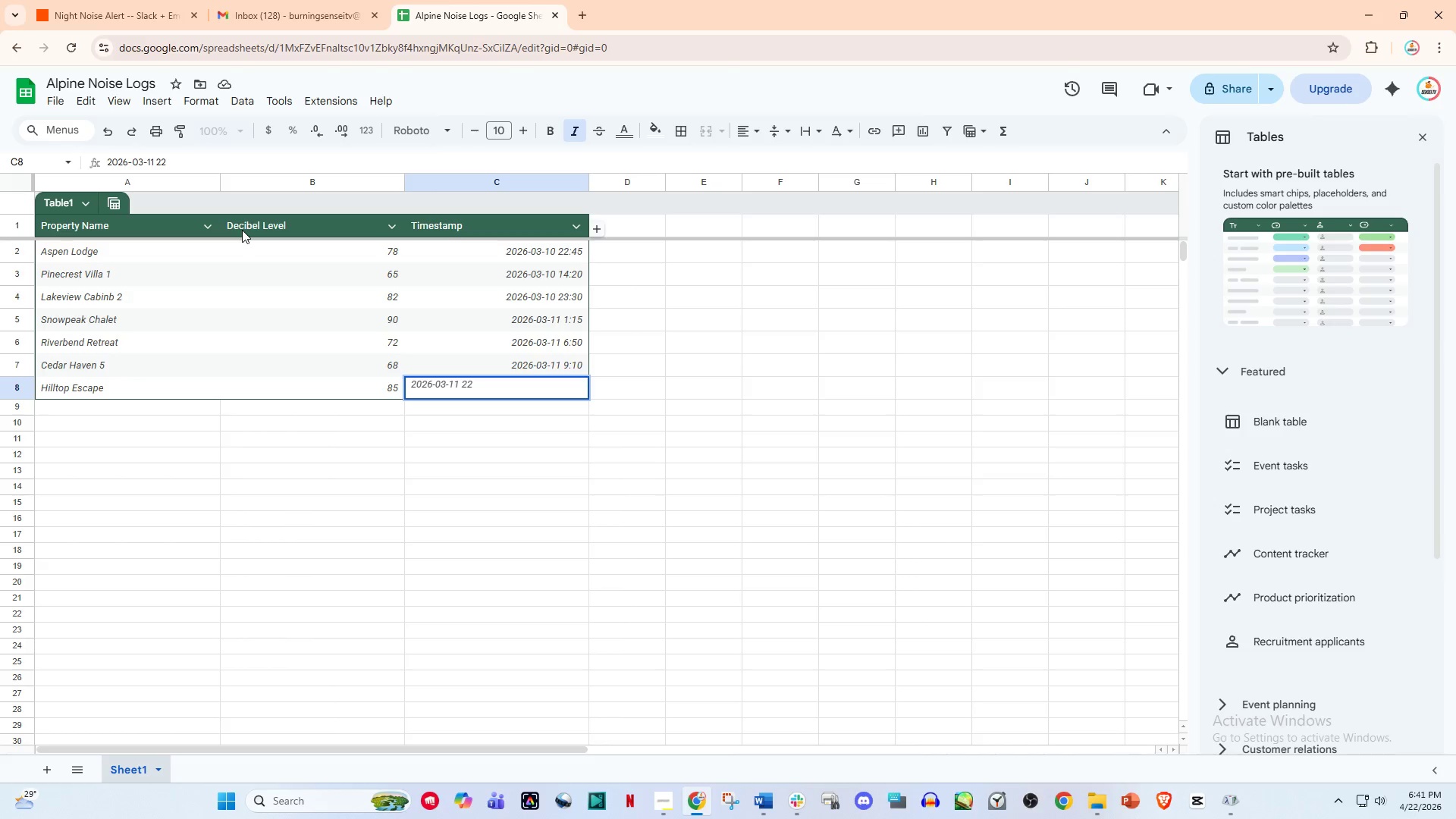 
key(Shift+Semicolon)
 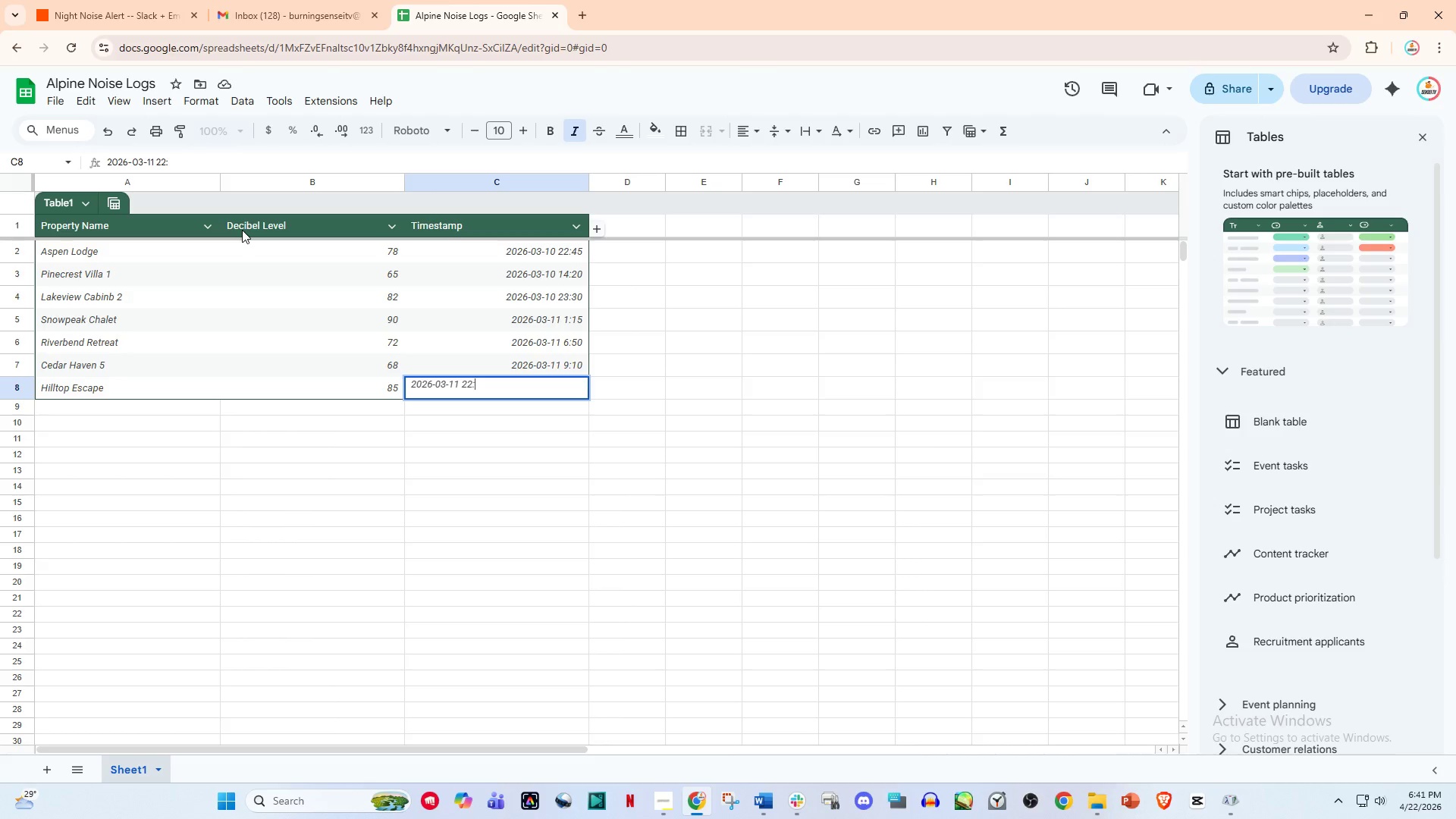 
key(Numpad1)
 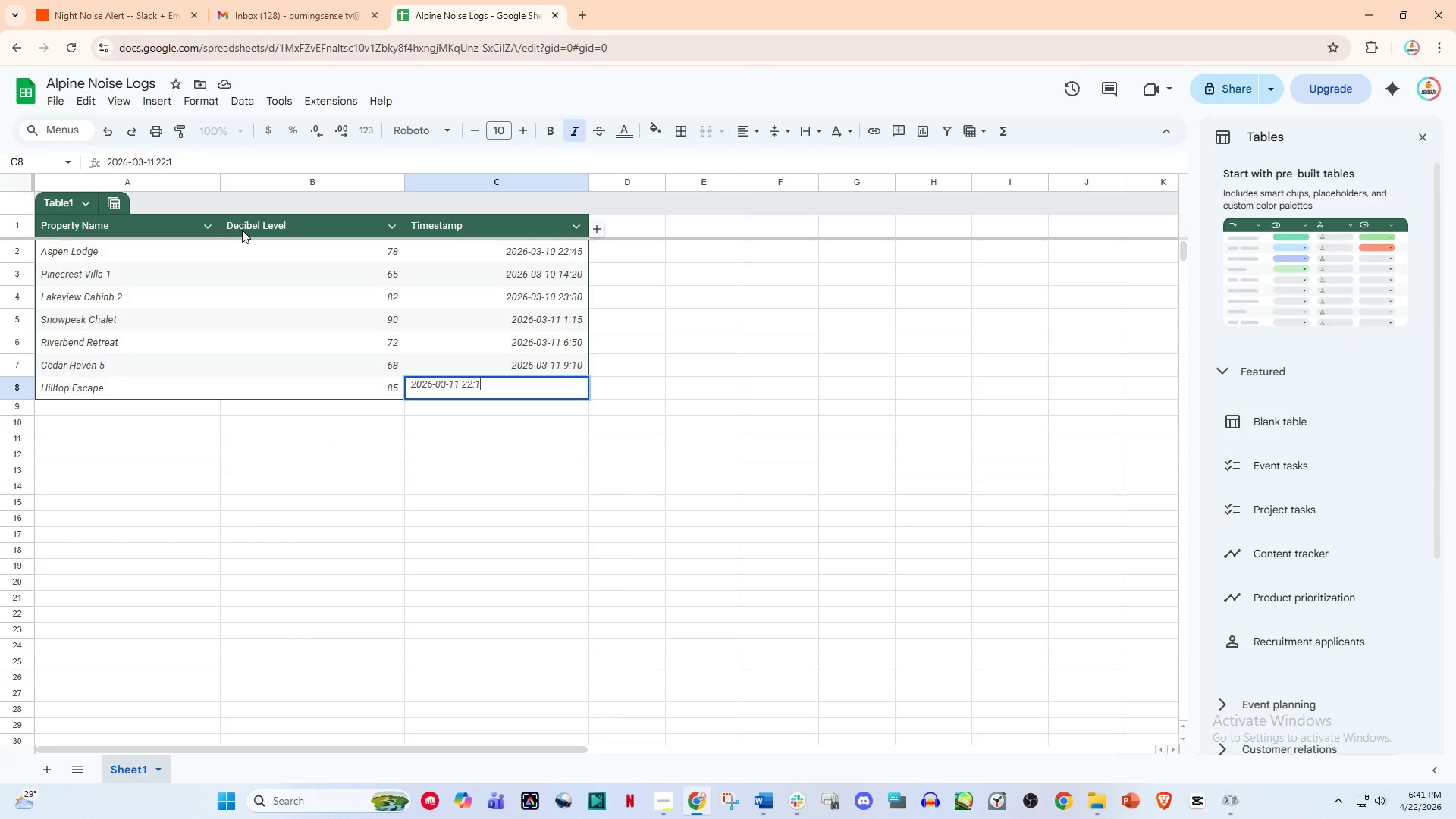 
key(Numpad0)
 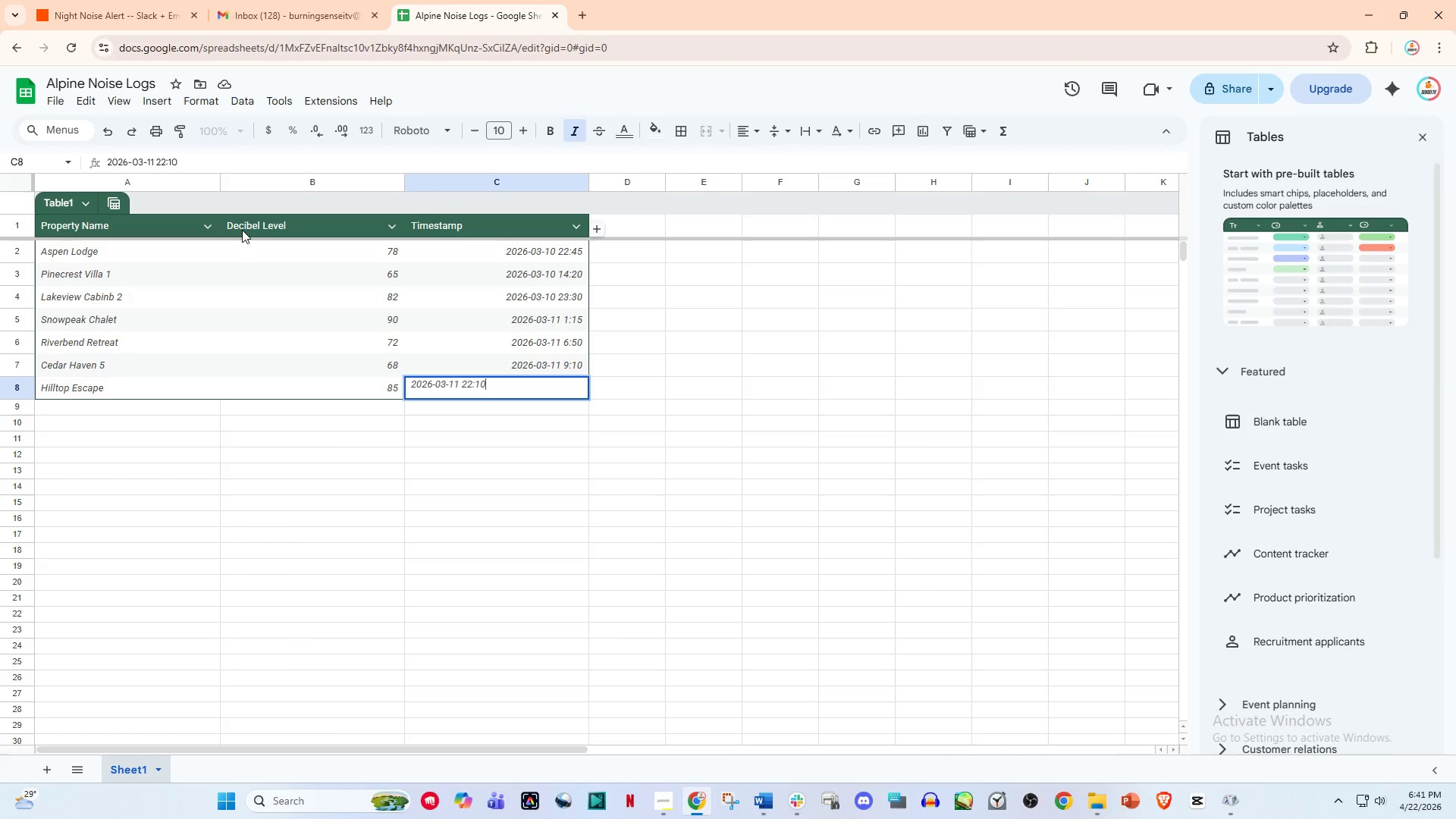 
key(NumpadEnter)
 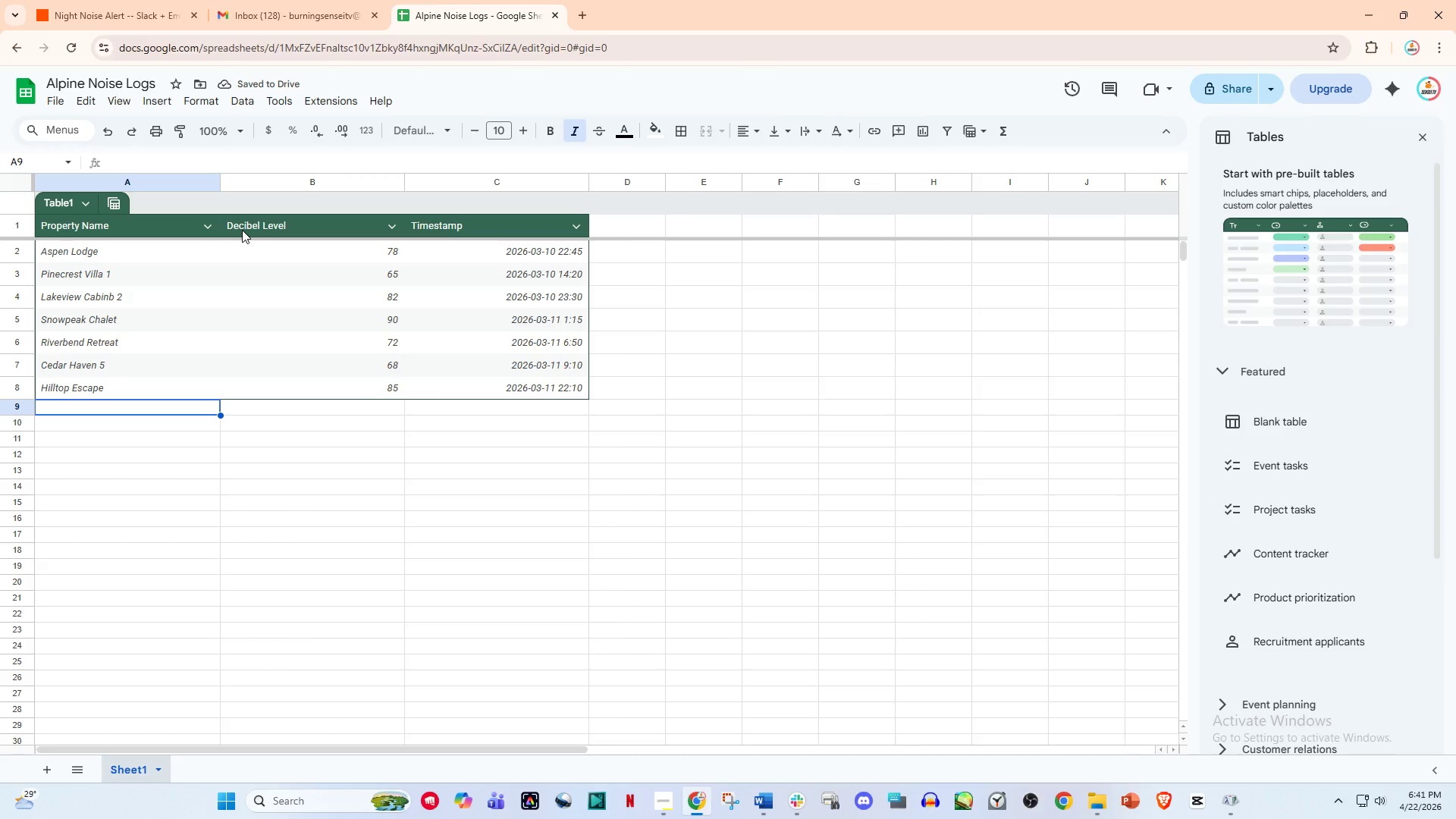 
wait(5.86)
 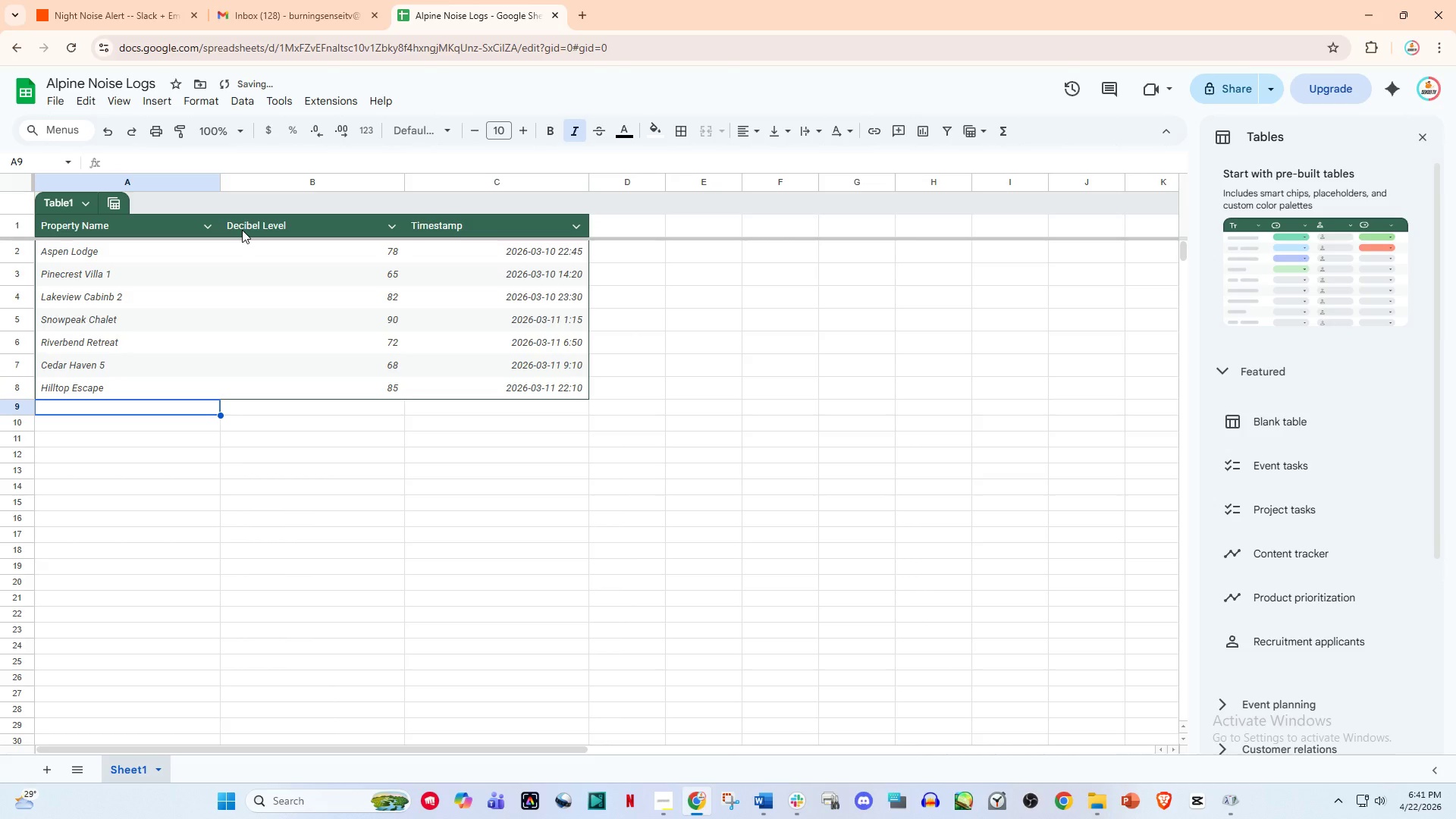 
left_click([73, 0])
 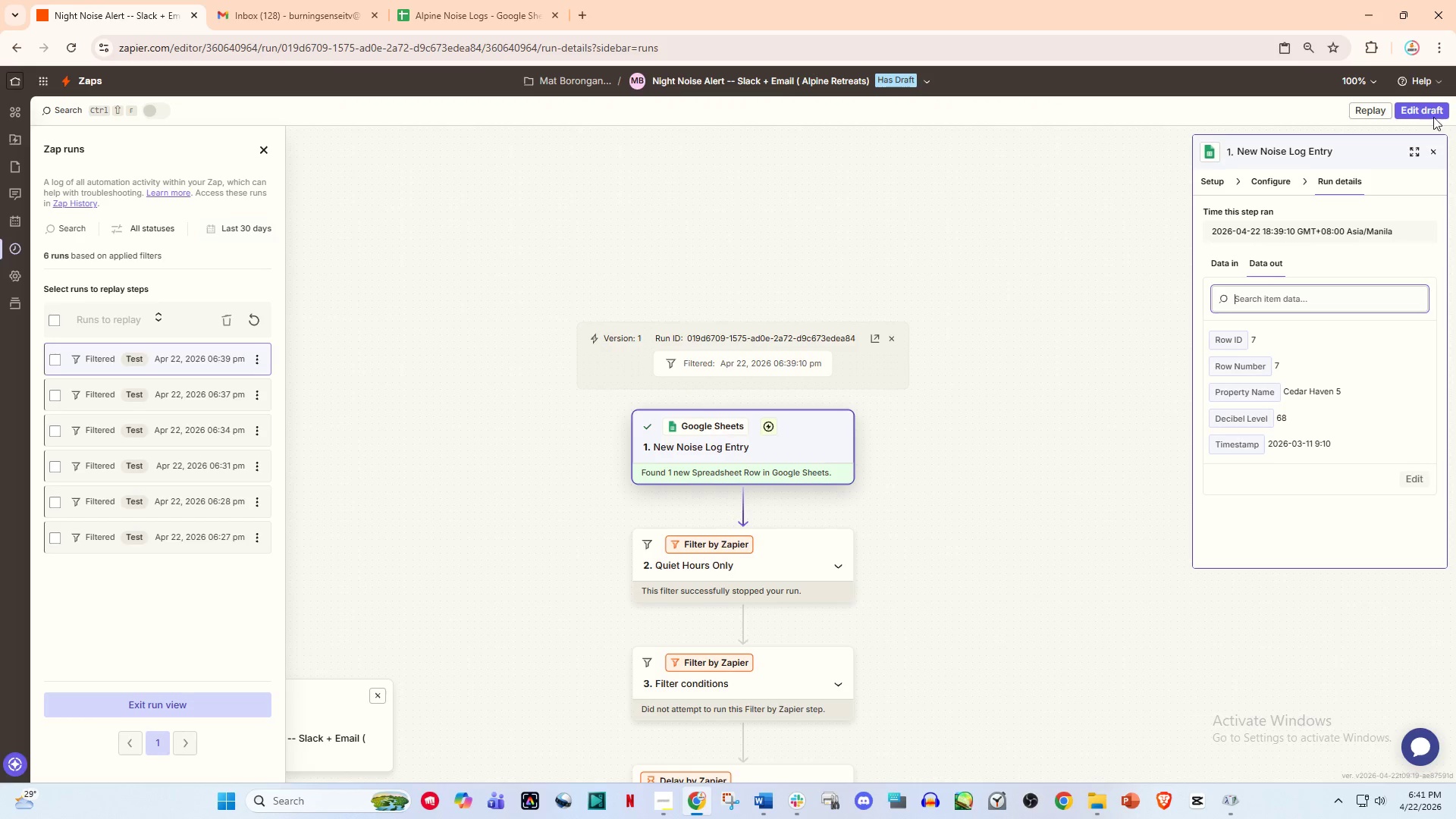 
left_click([1433, 116])
 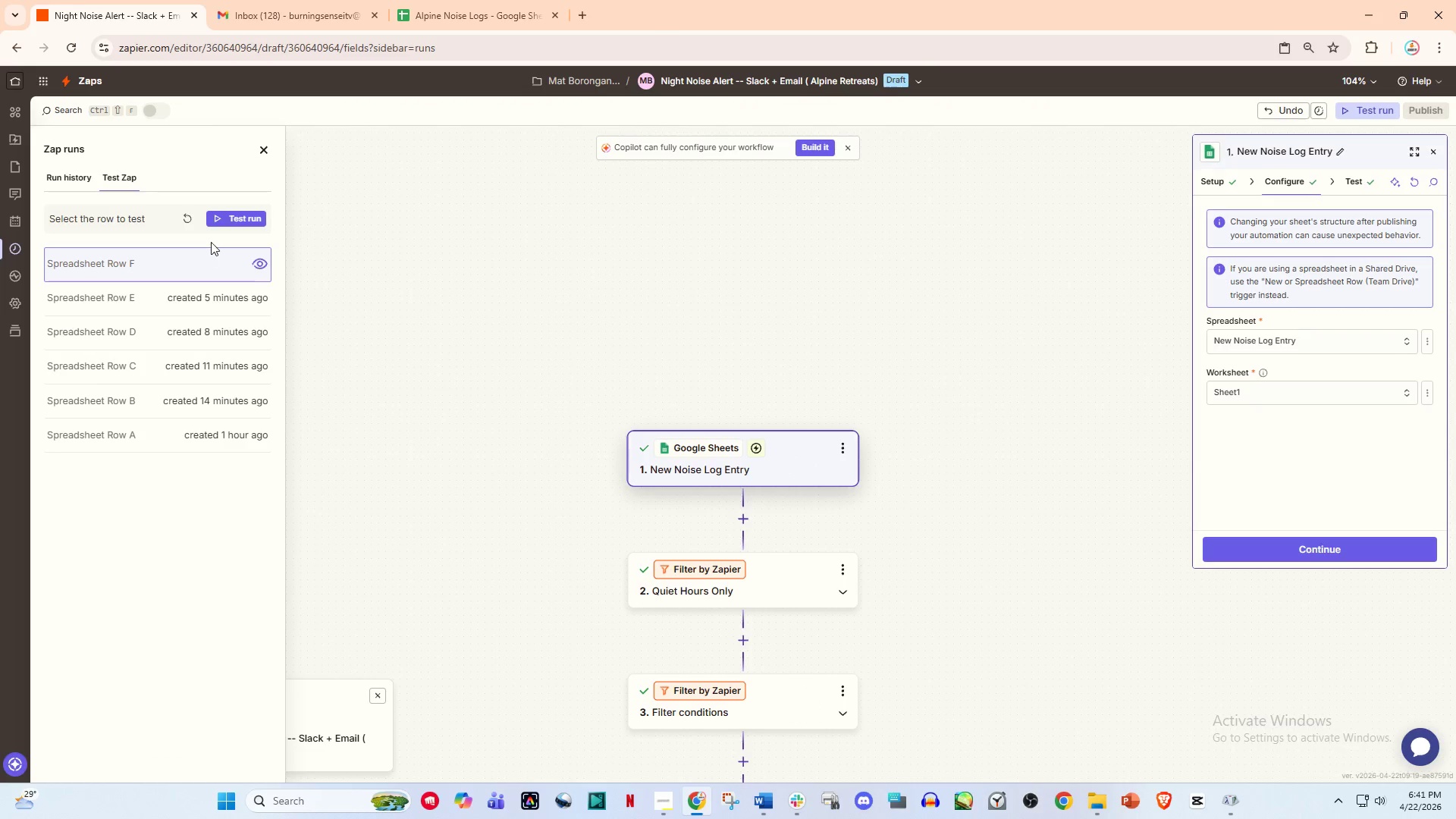 
left_click([190, 216])
 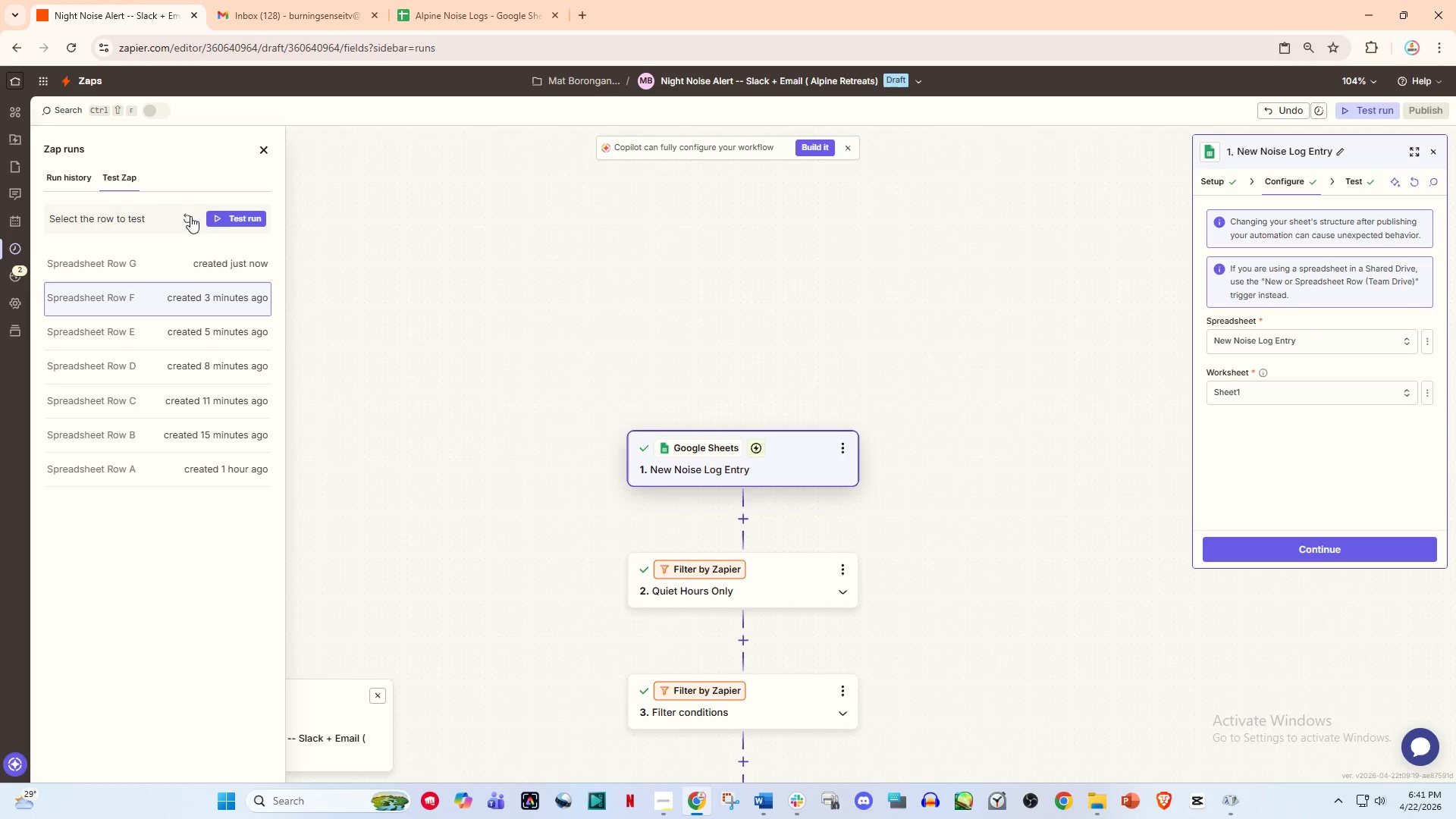 
wait(14.94)
 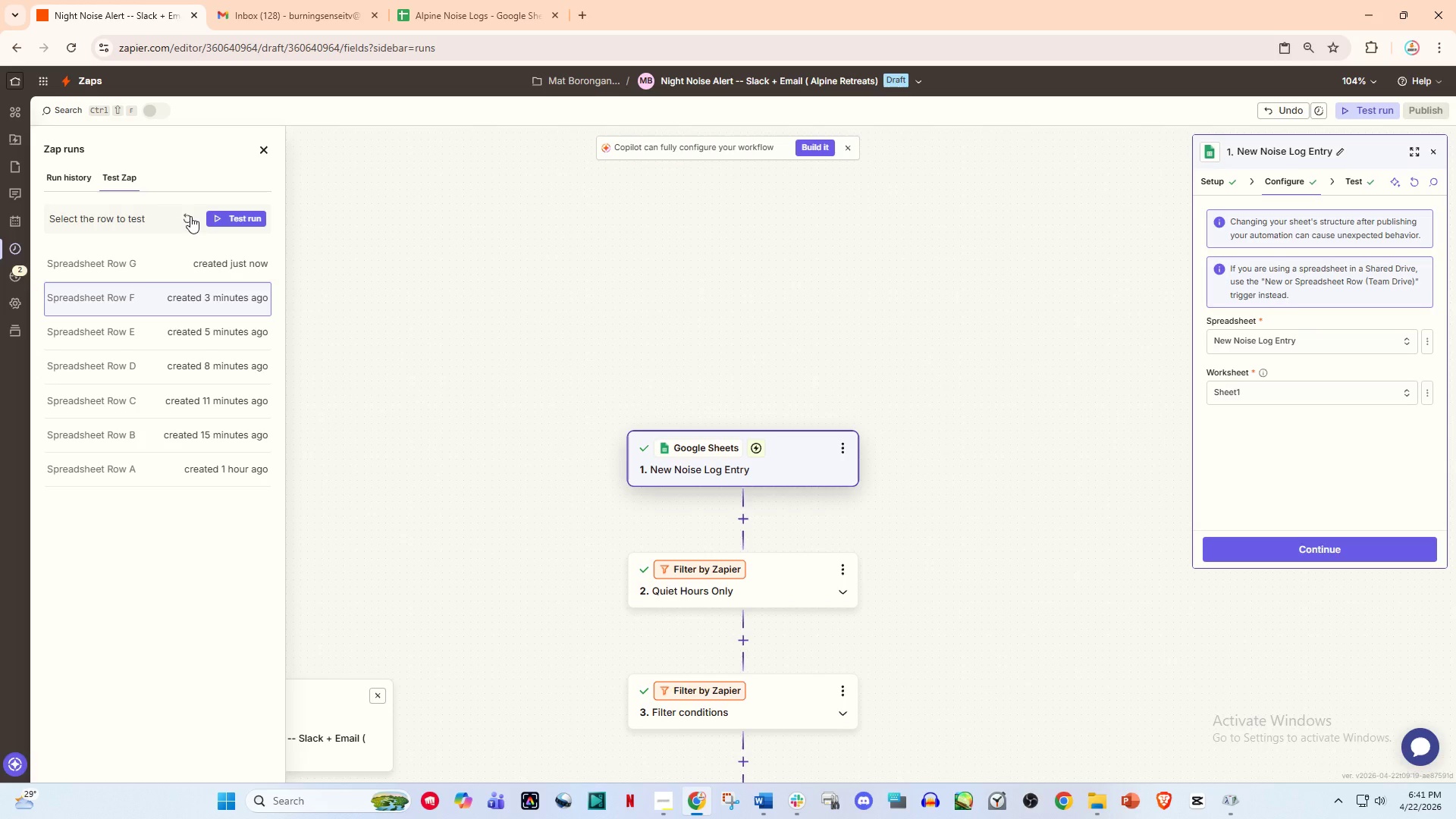 
left_click([181, 257])
 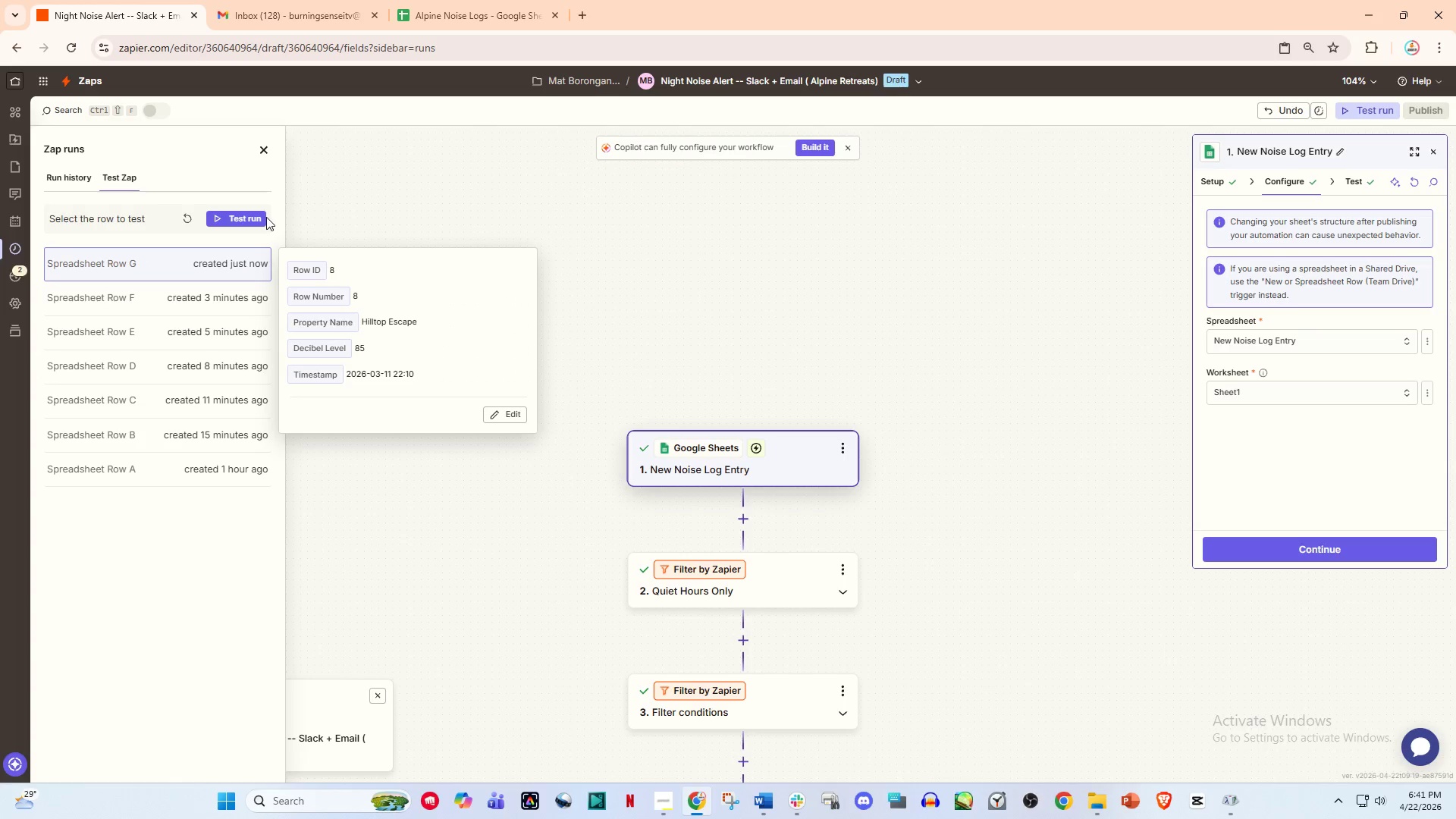 
left_click([218, 210])
 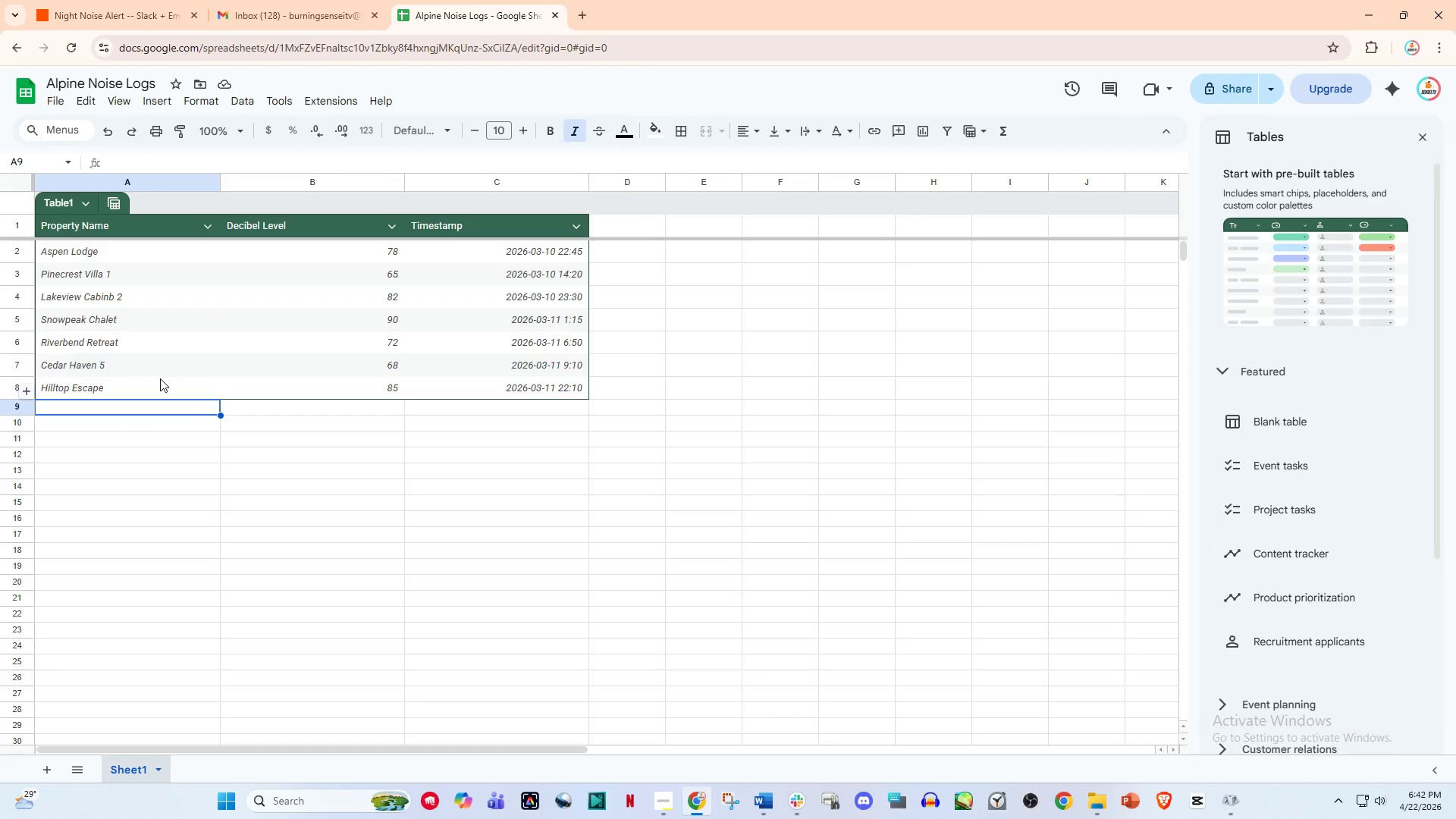 
wait(29.92)
 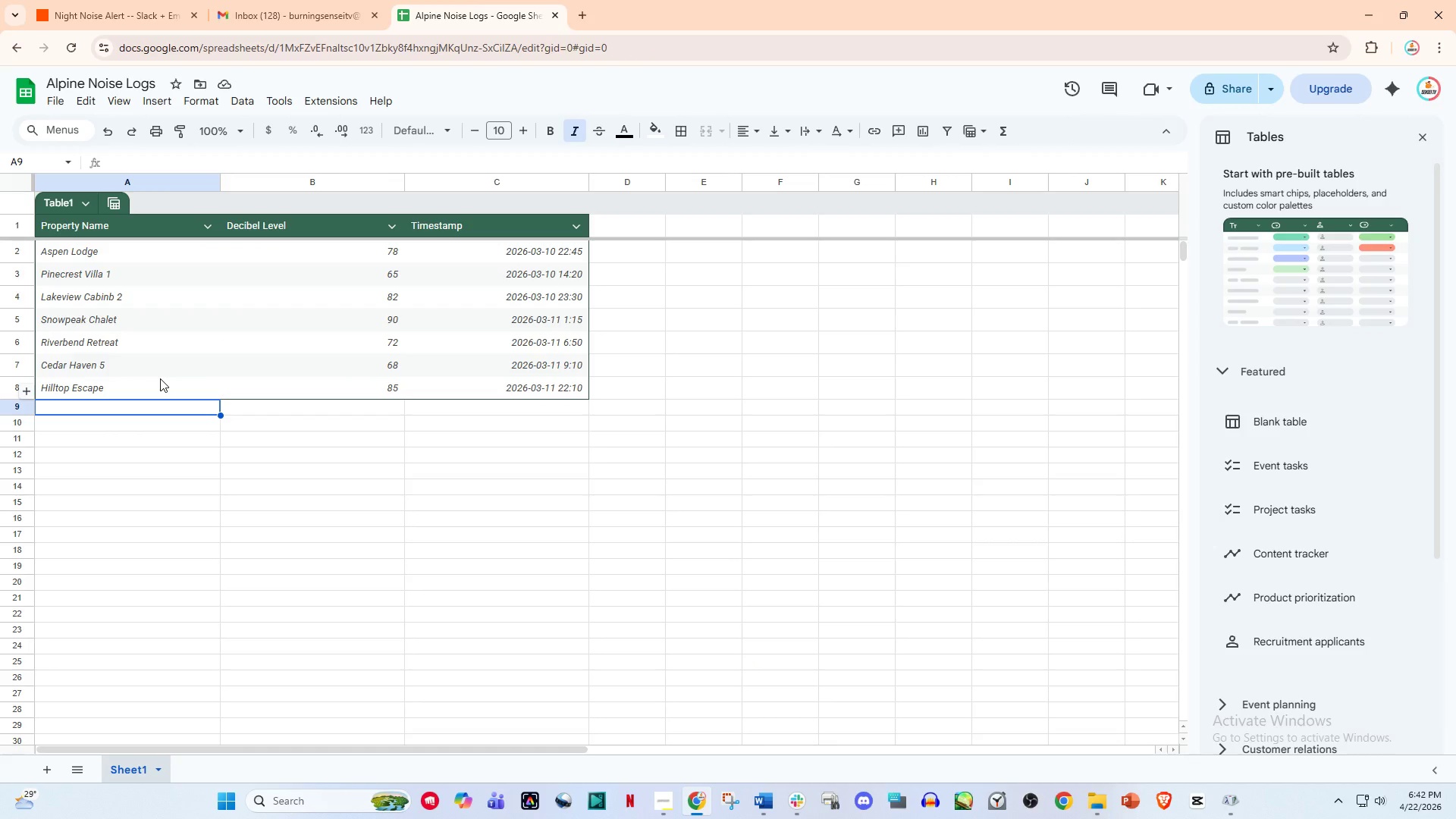 
key(Shift+F)
 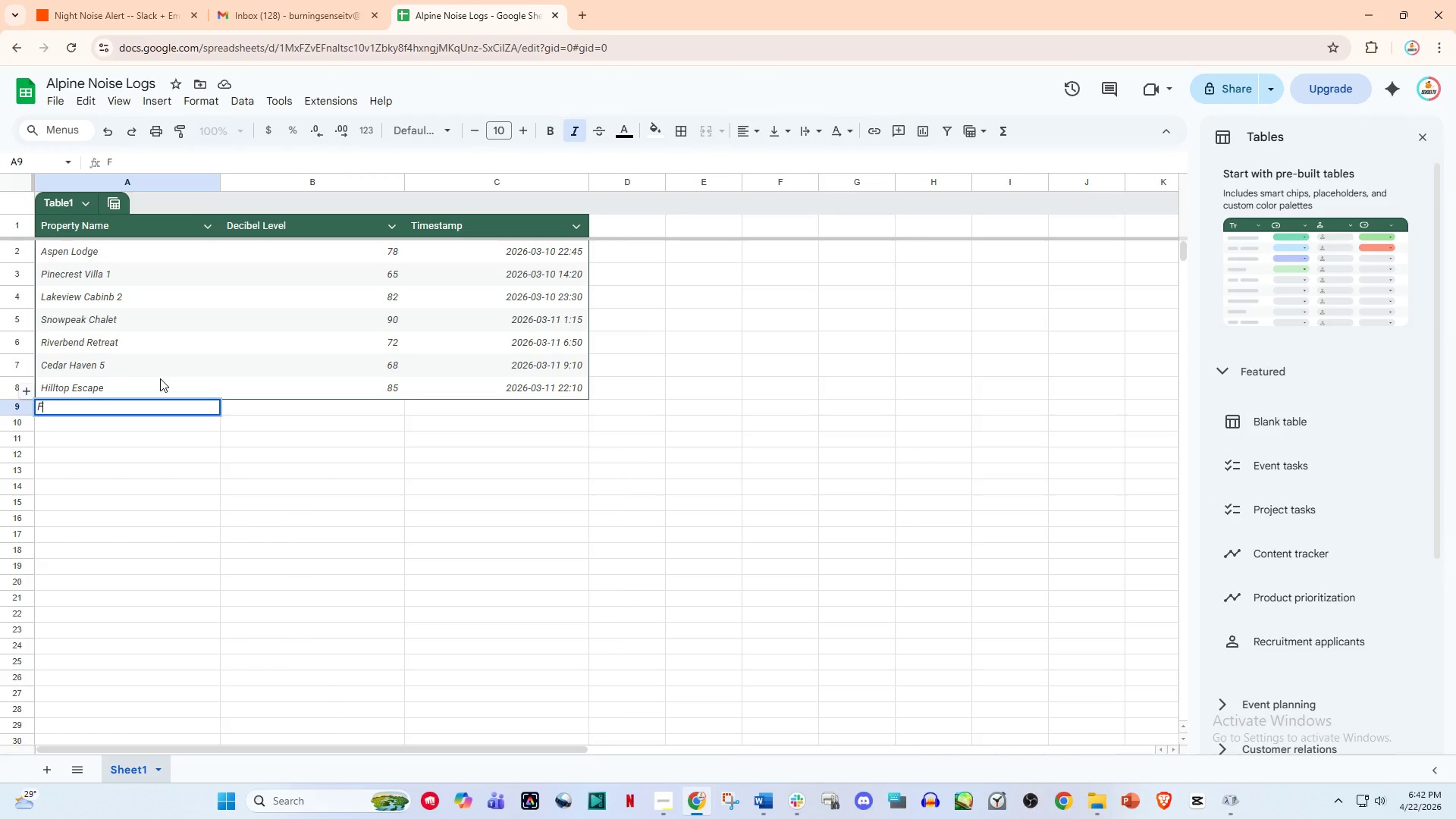 
type(orest)
 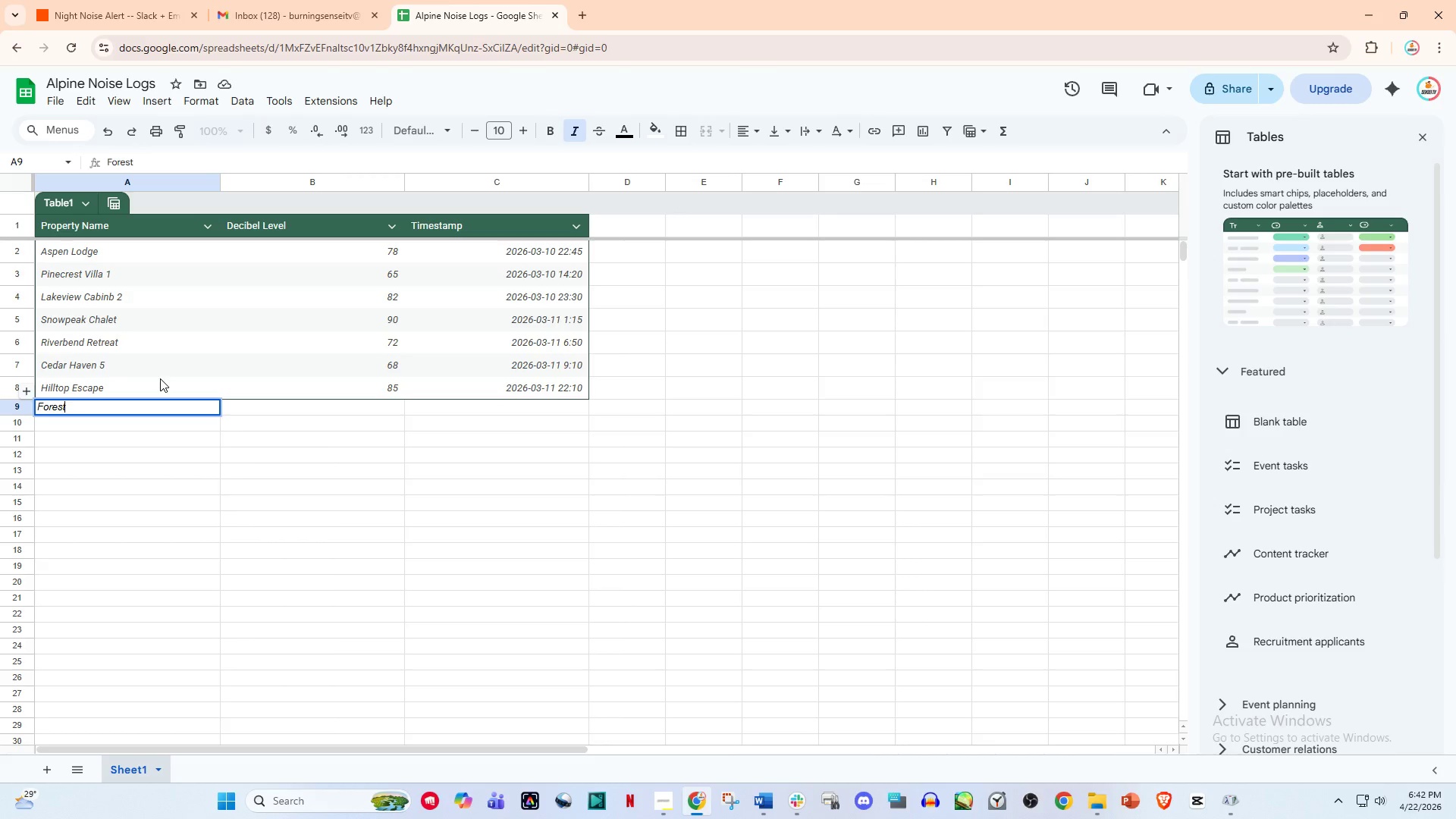 
key(Space)
 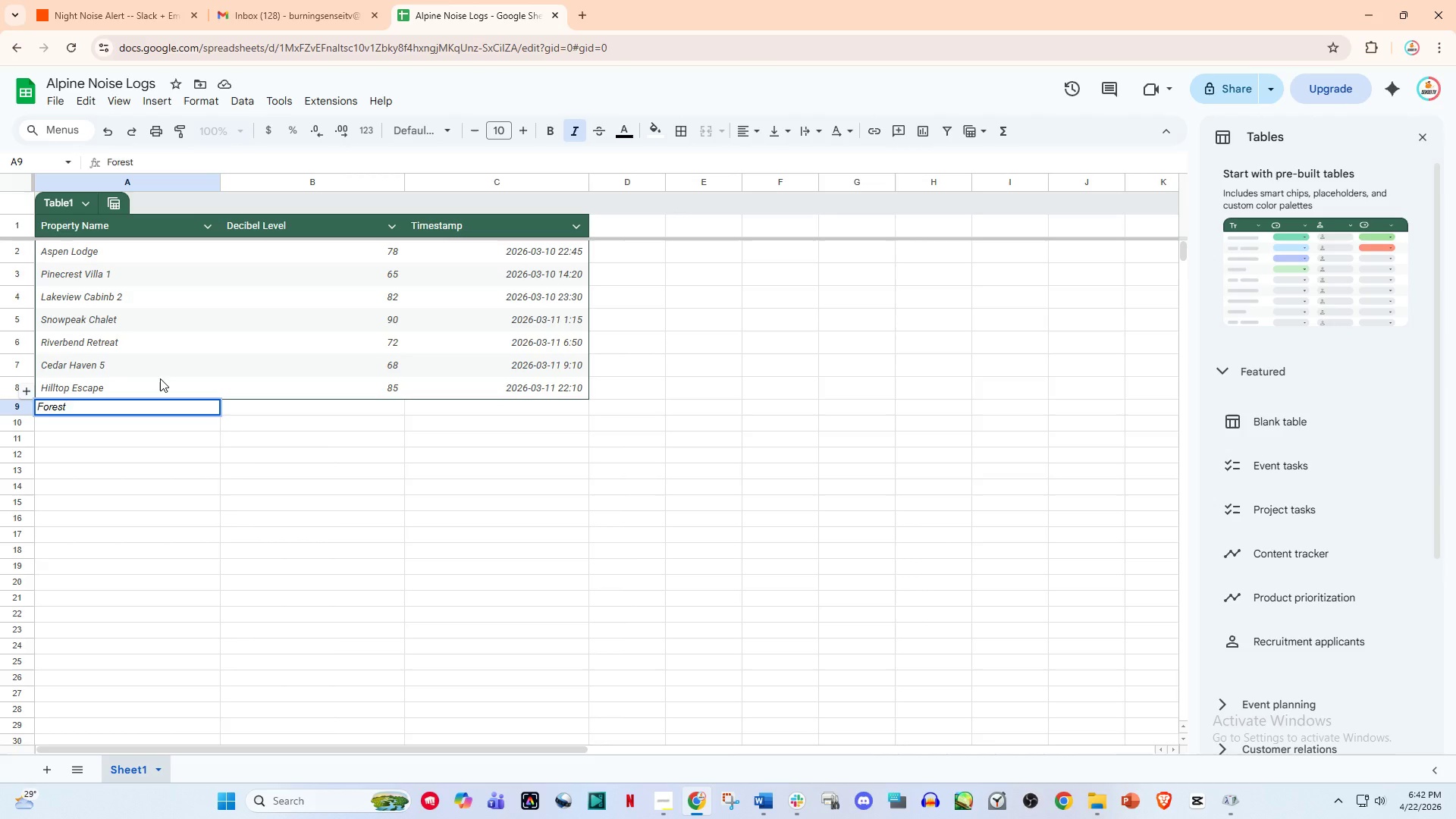 
key(Shift+ShiftLeft)
 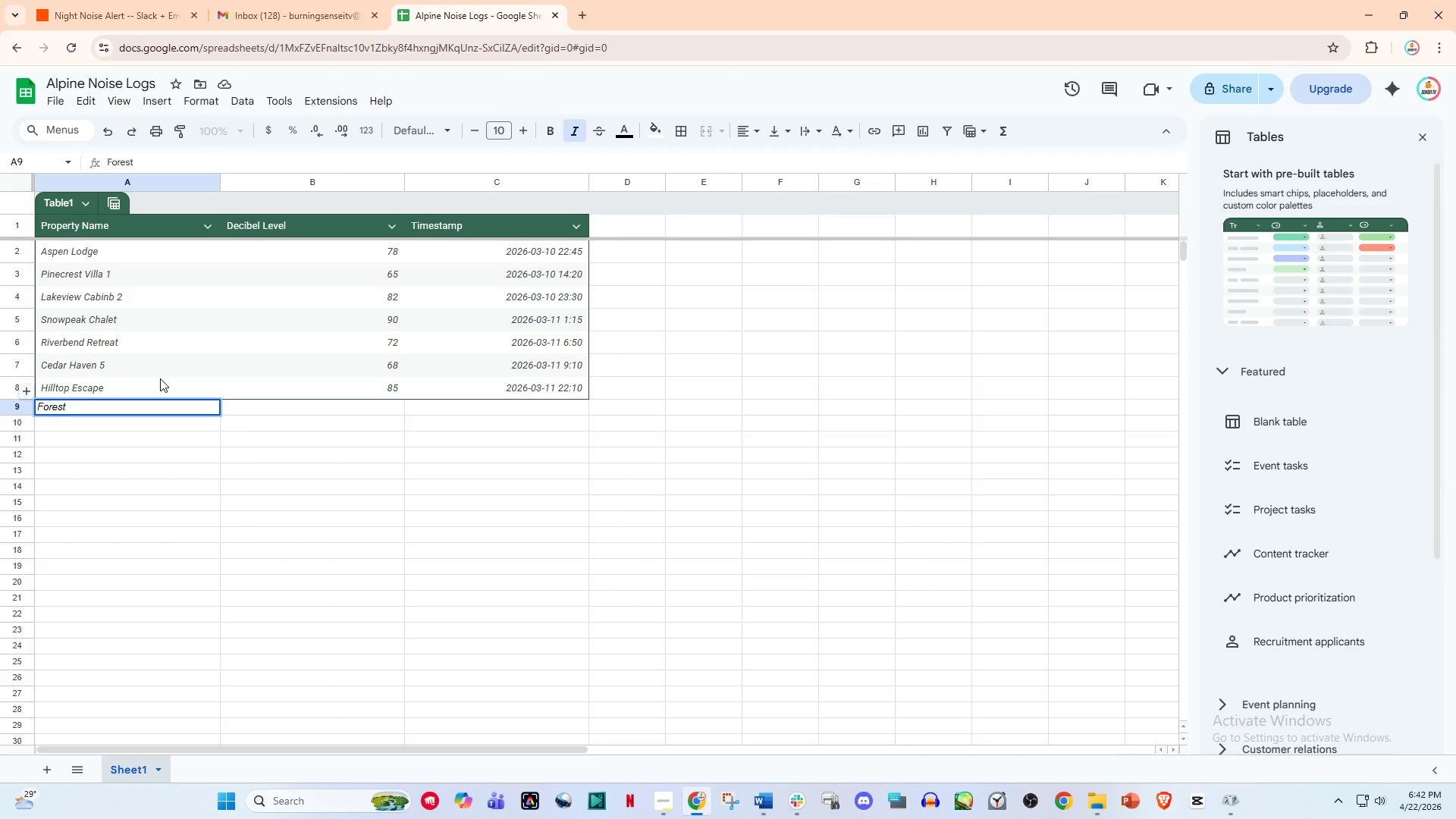 
key(Shift+R)
 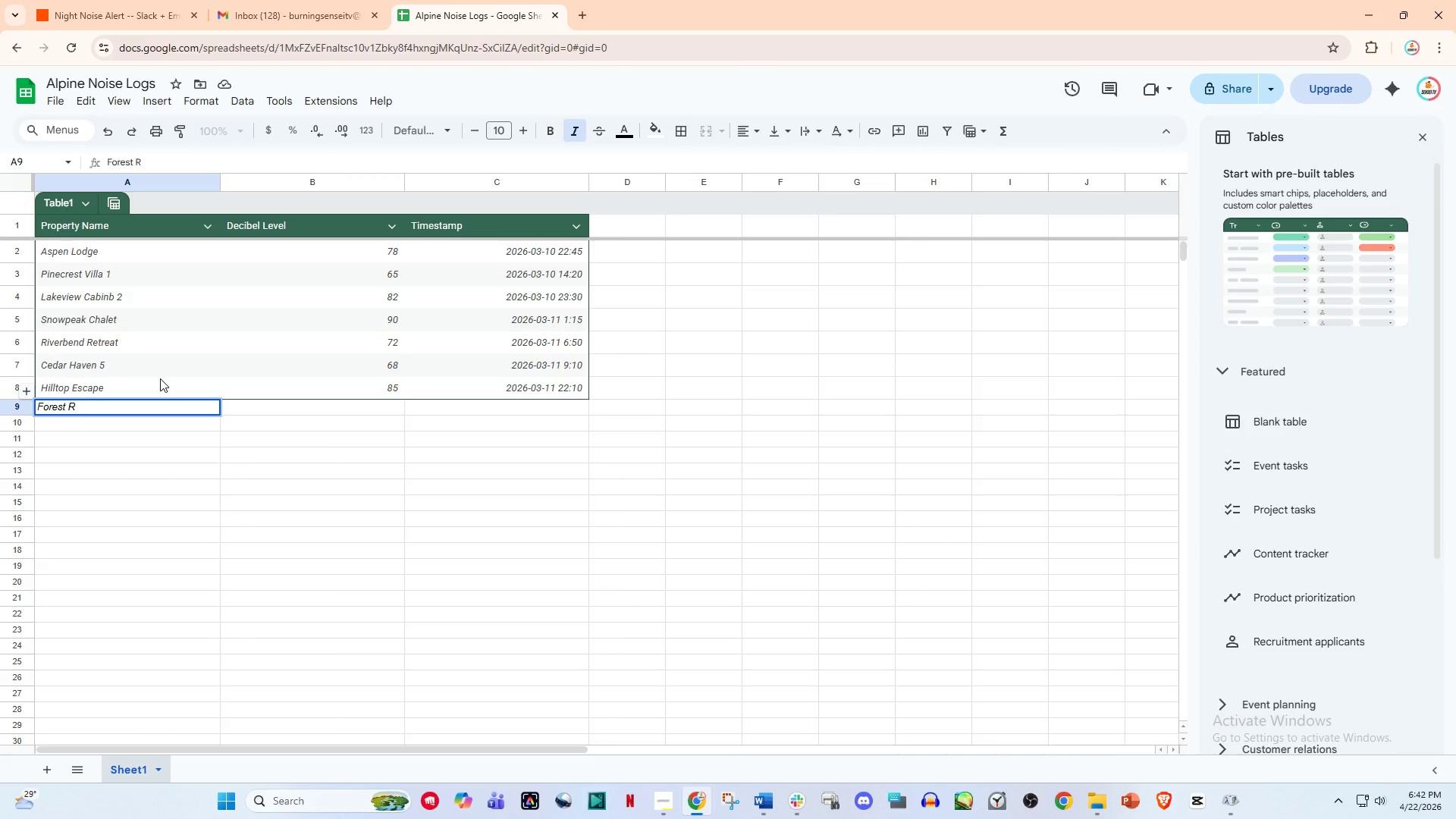 
type(idge)
 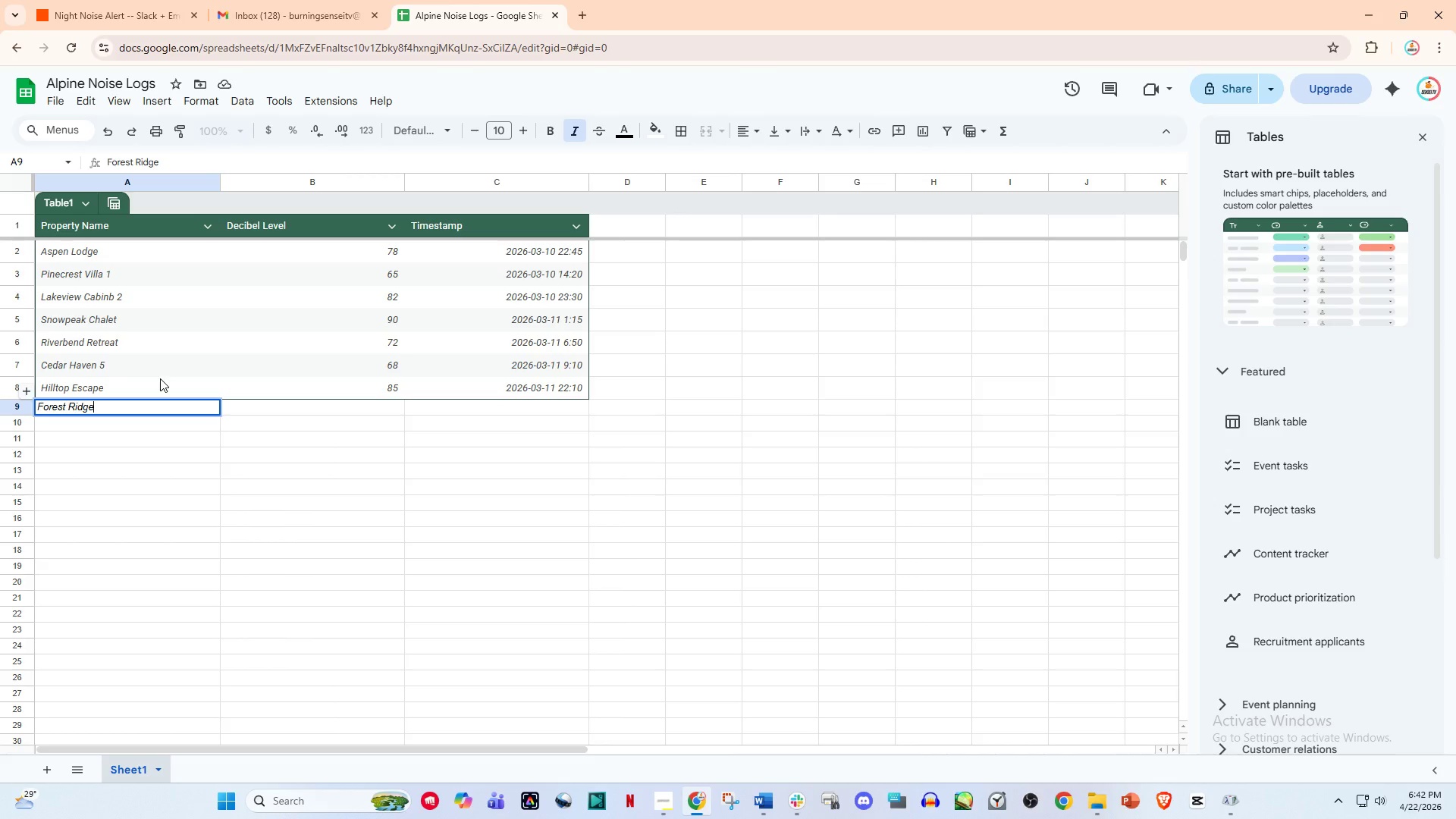 
key(Space)
 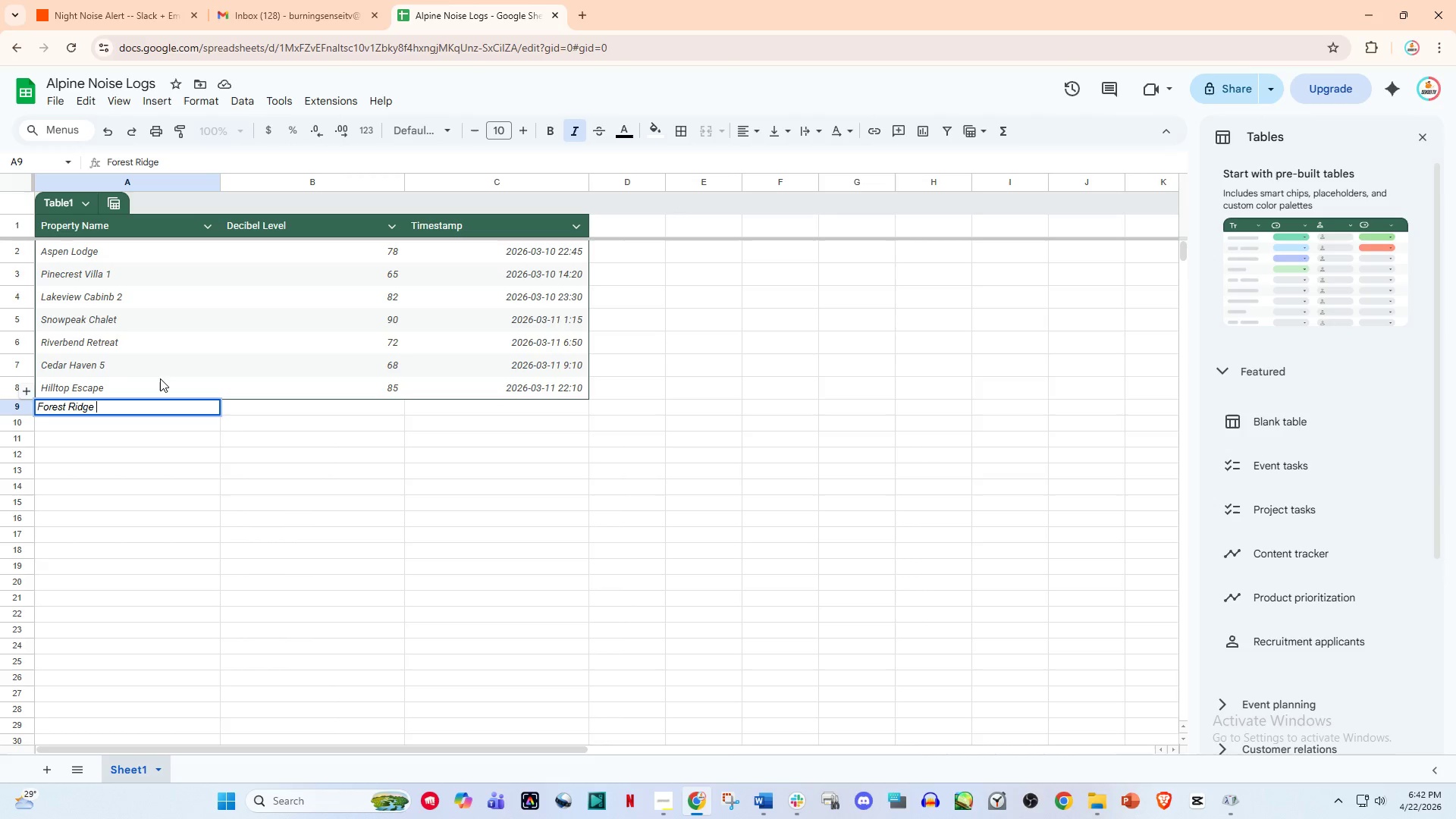 
key(8)
 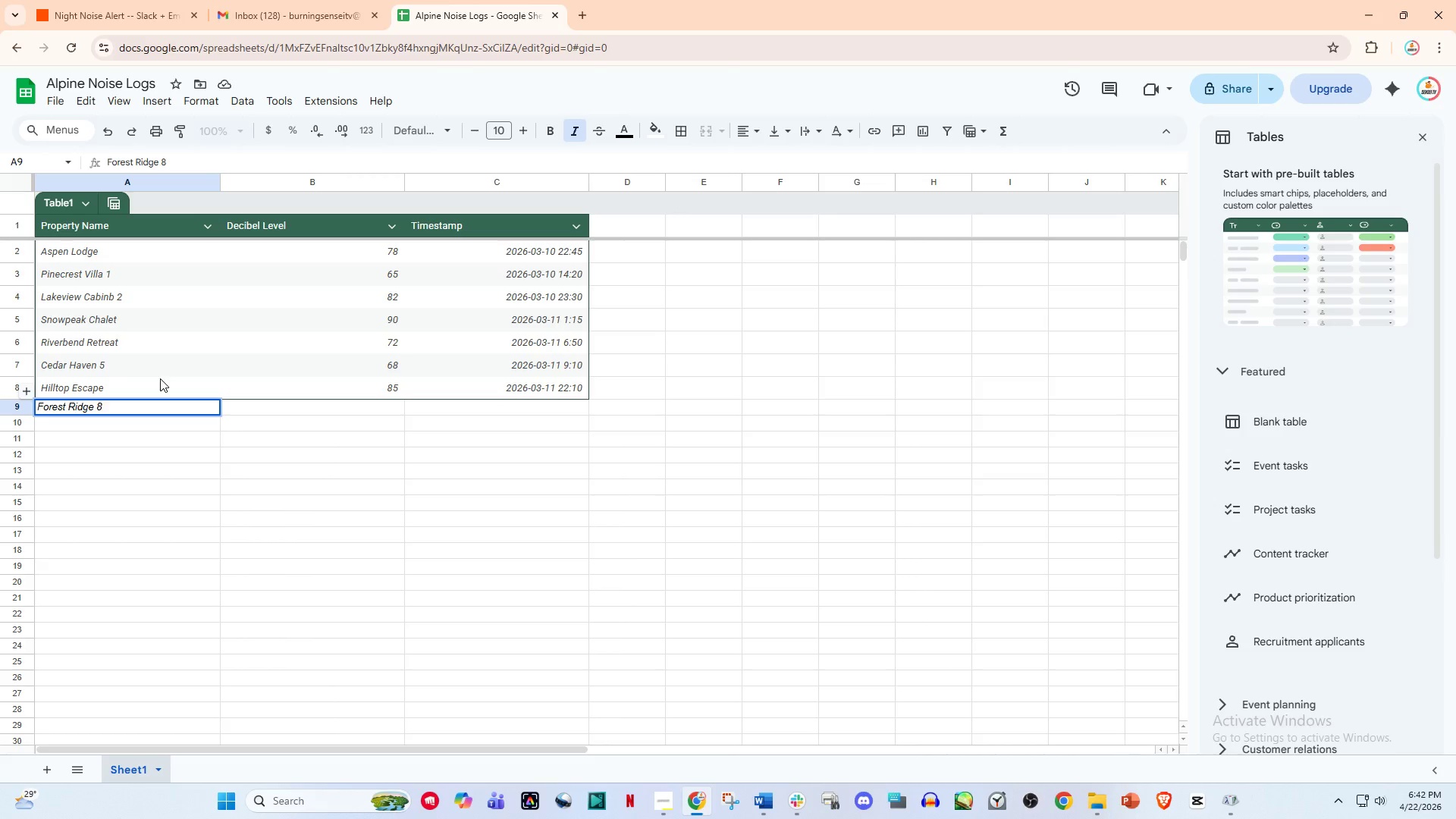 
key(Tab)
type(77)
key(Tab)
 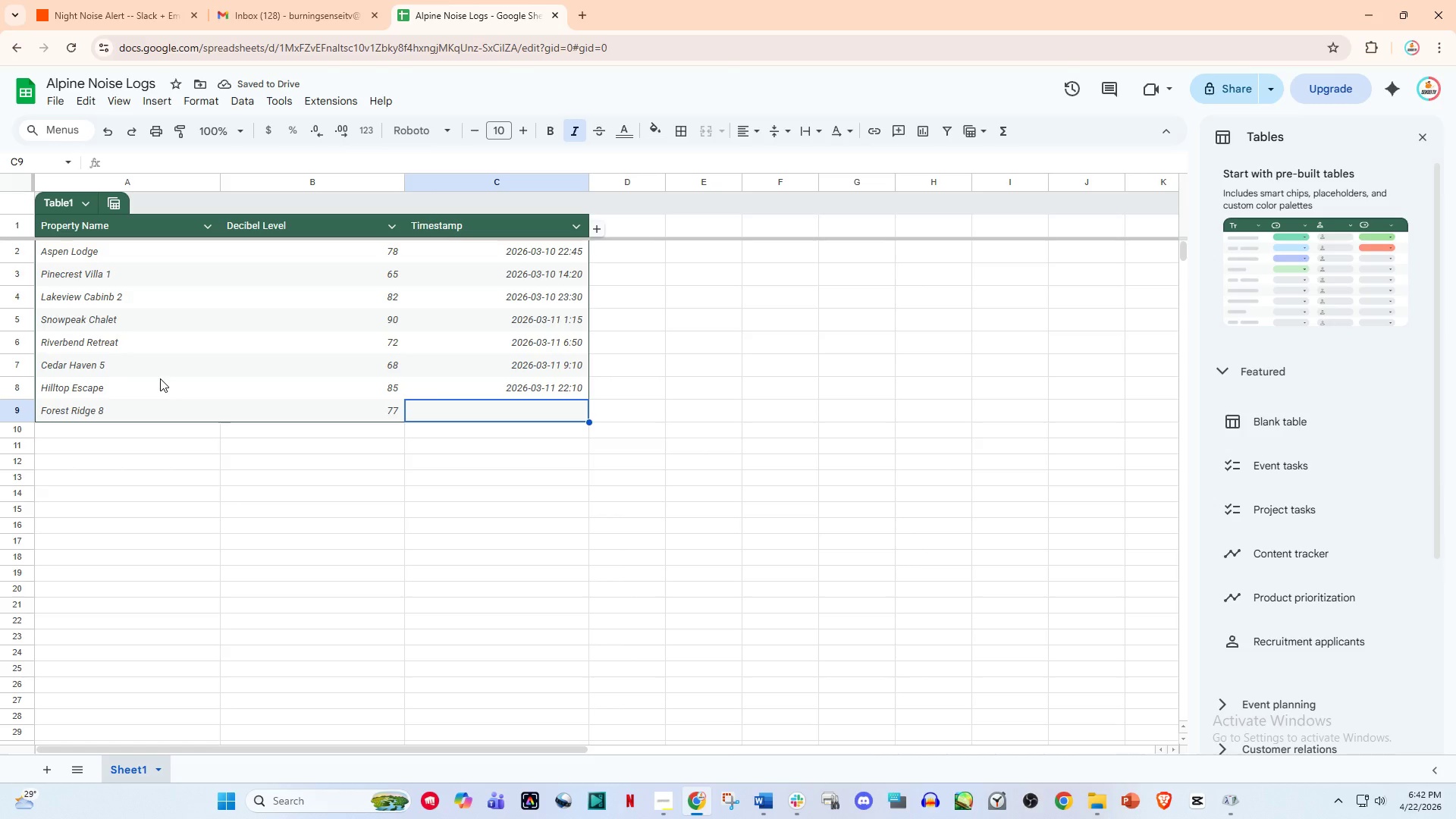 
key(Numpad2)
 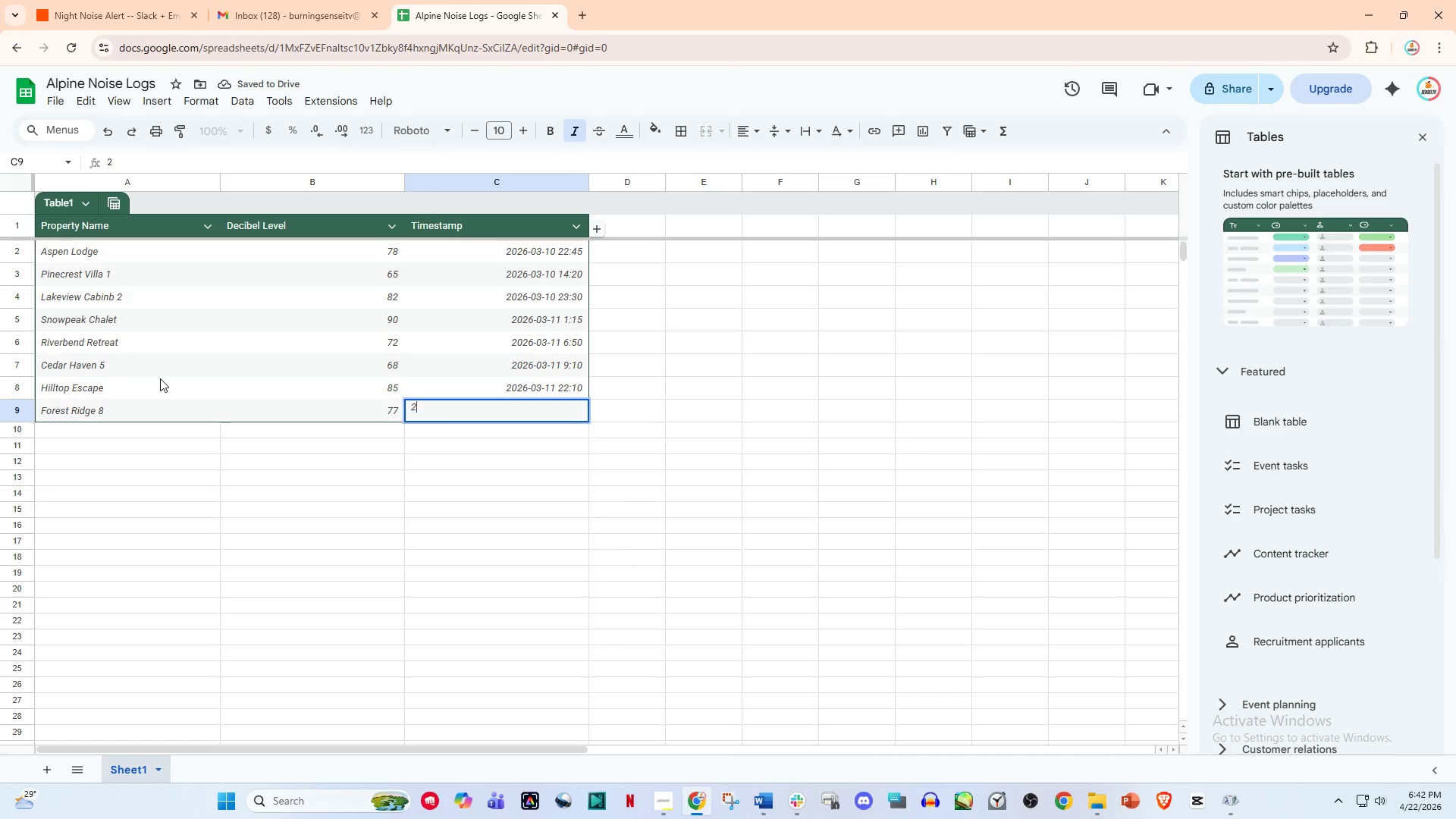 
key(Numpad0)
 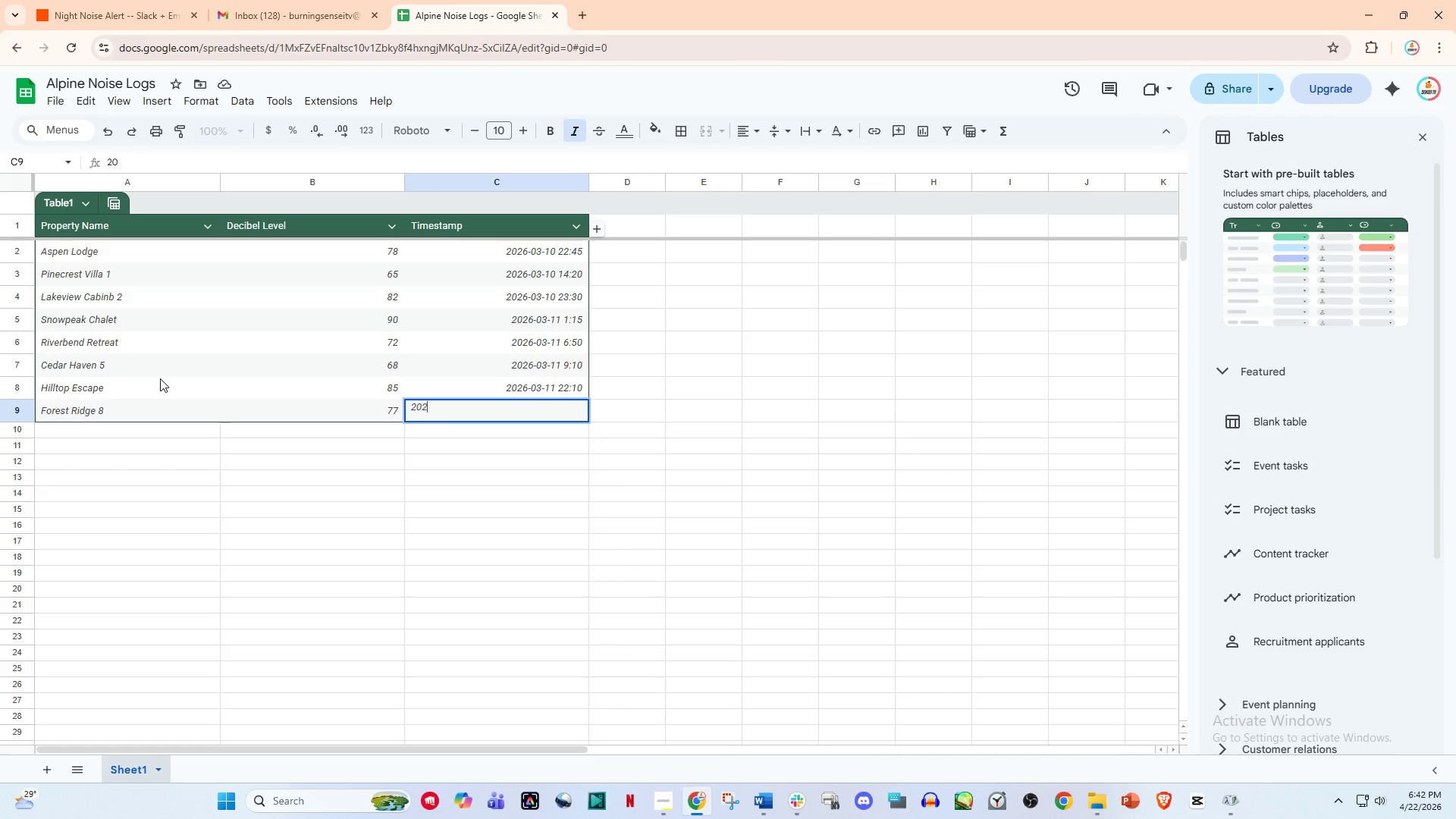 
key(Numpad2)
 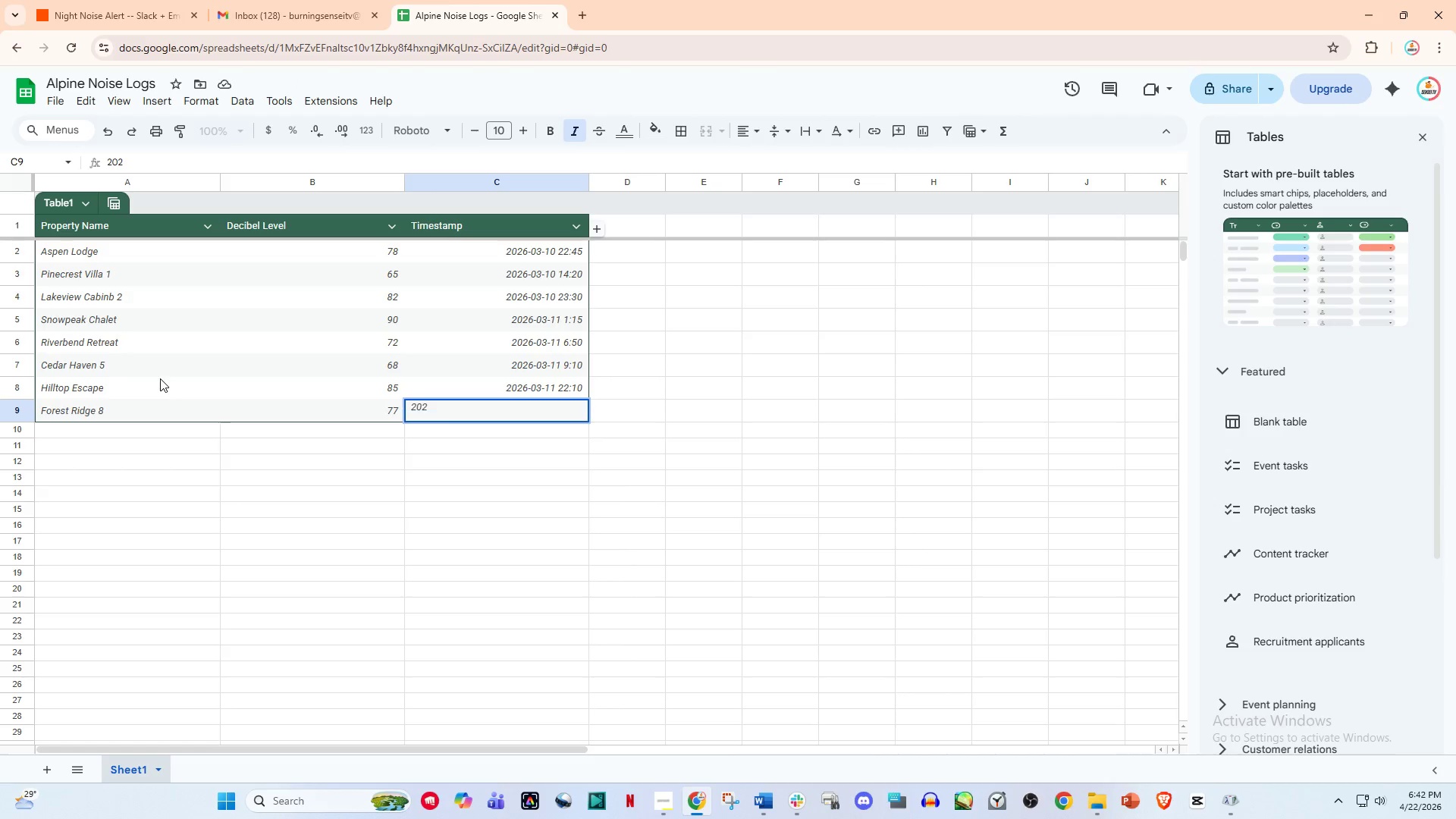 
key(Numpad6)
 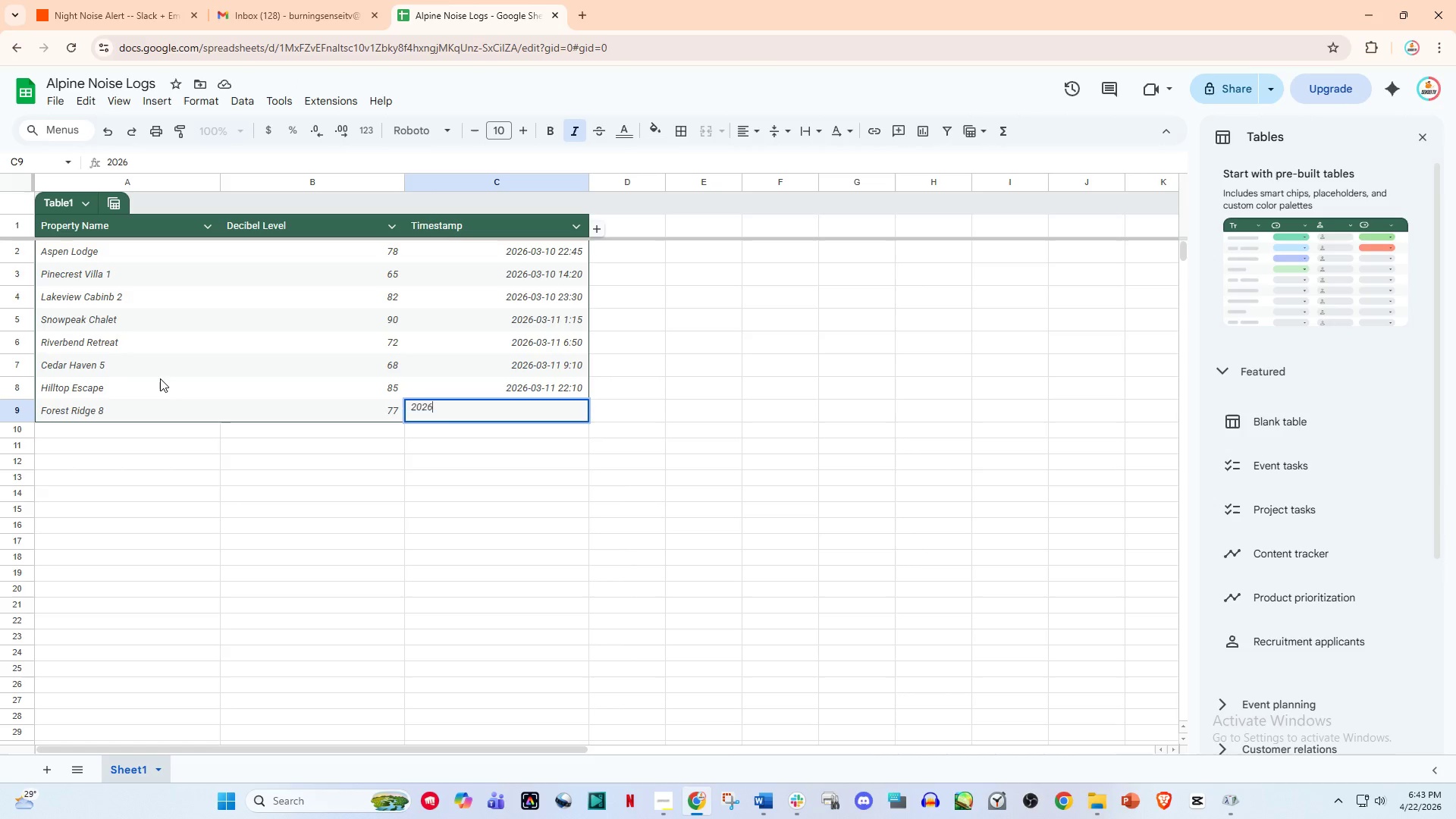 
key(NumpadSubtract)
 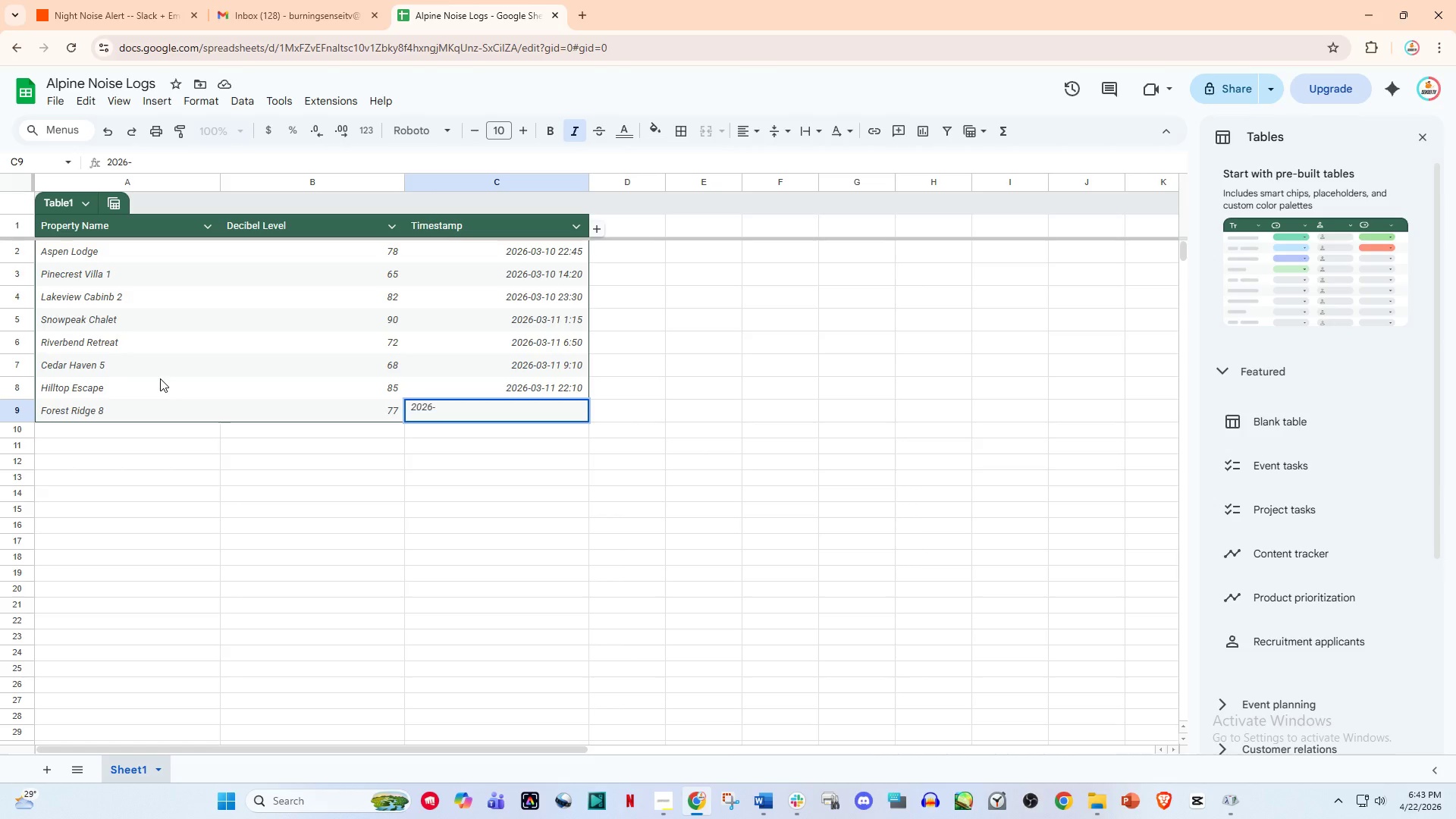 
wait(5.47)
 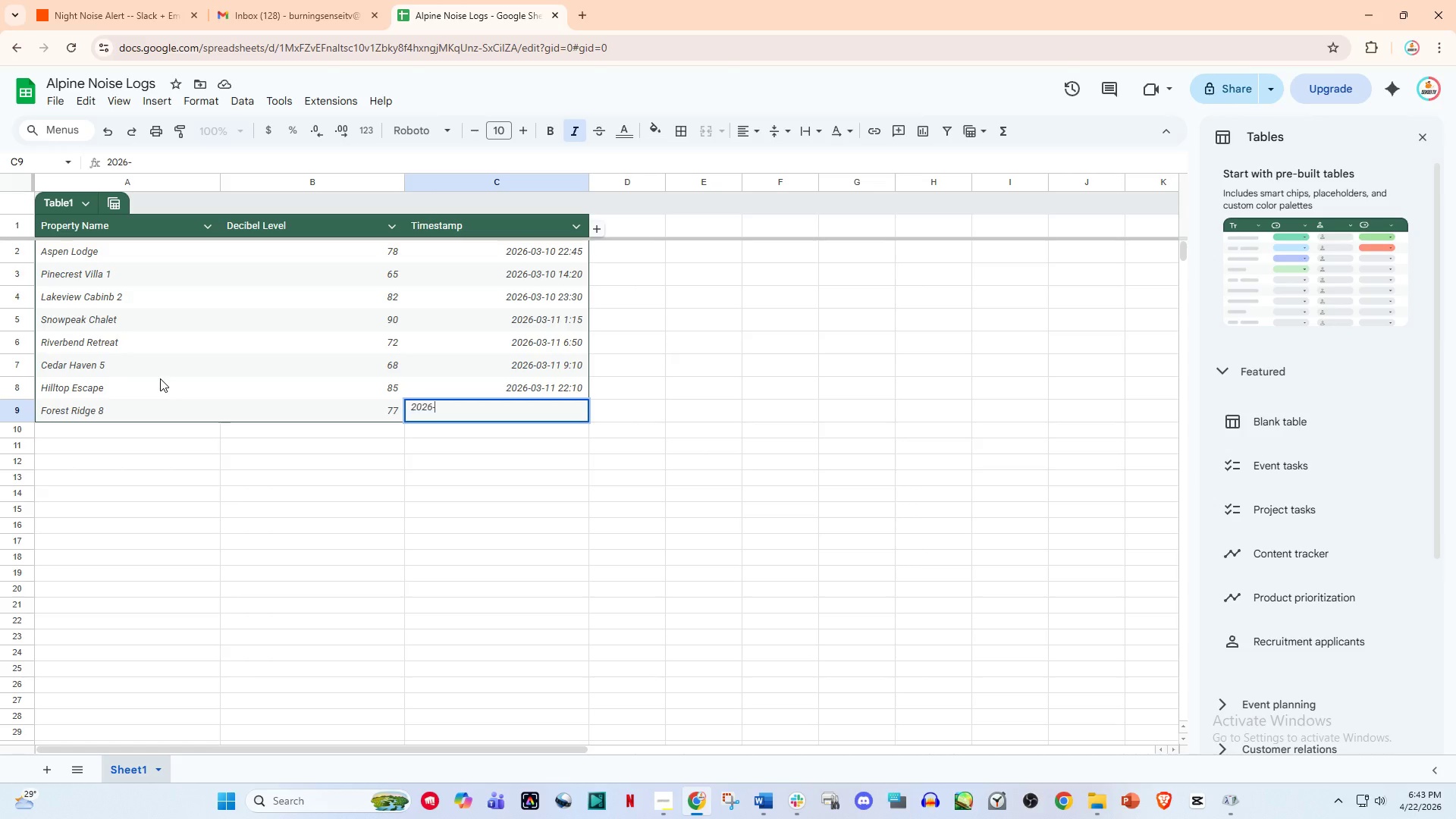 
key(Numpad0)
 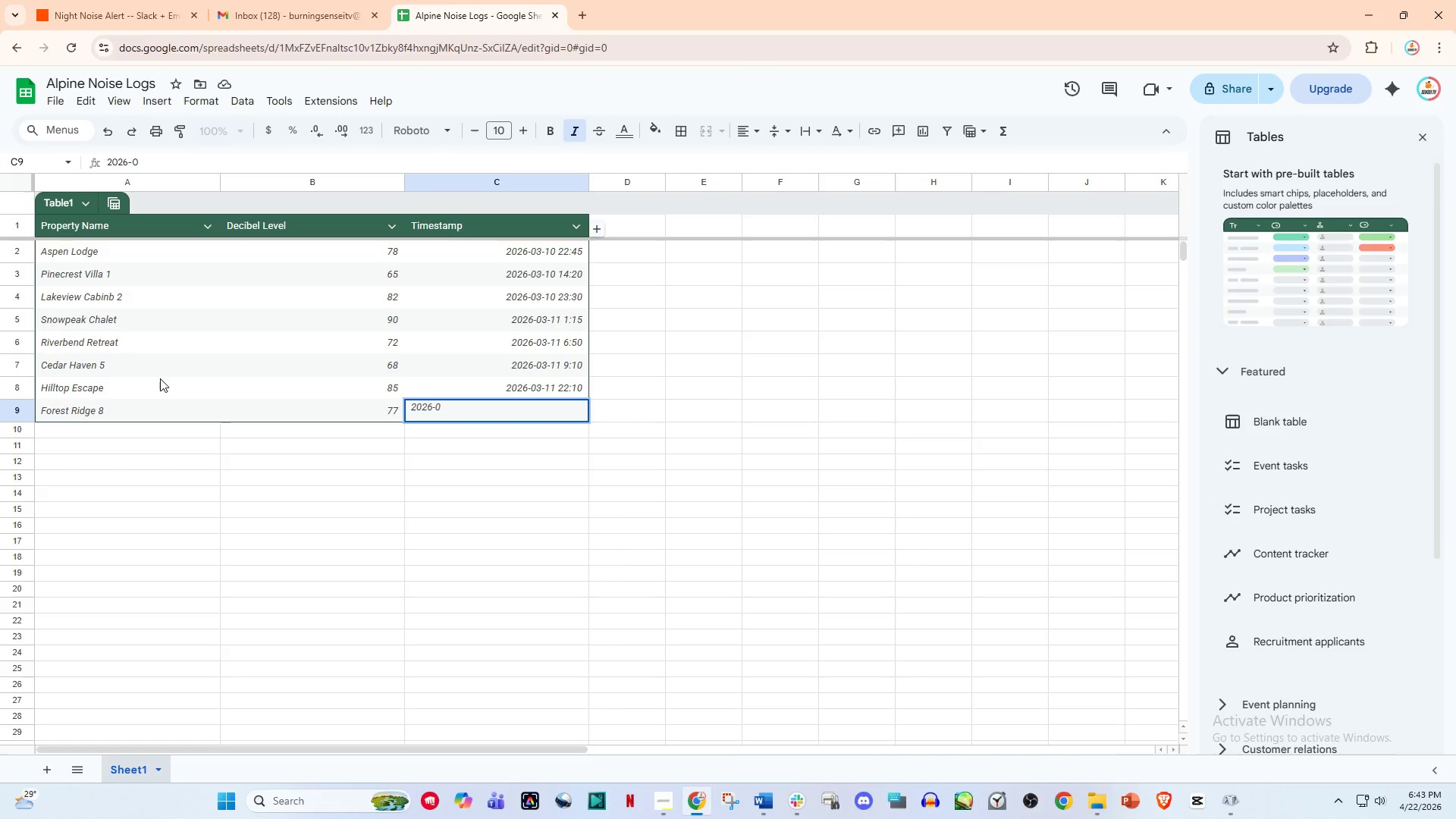 
key(Numpad3)
 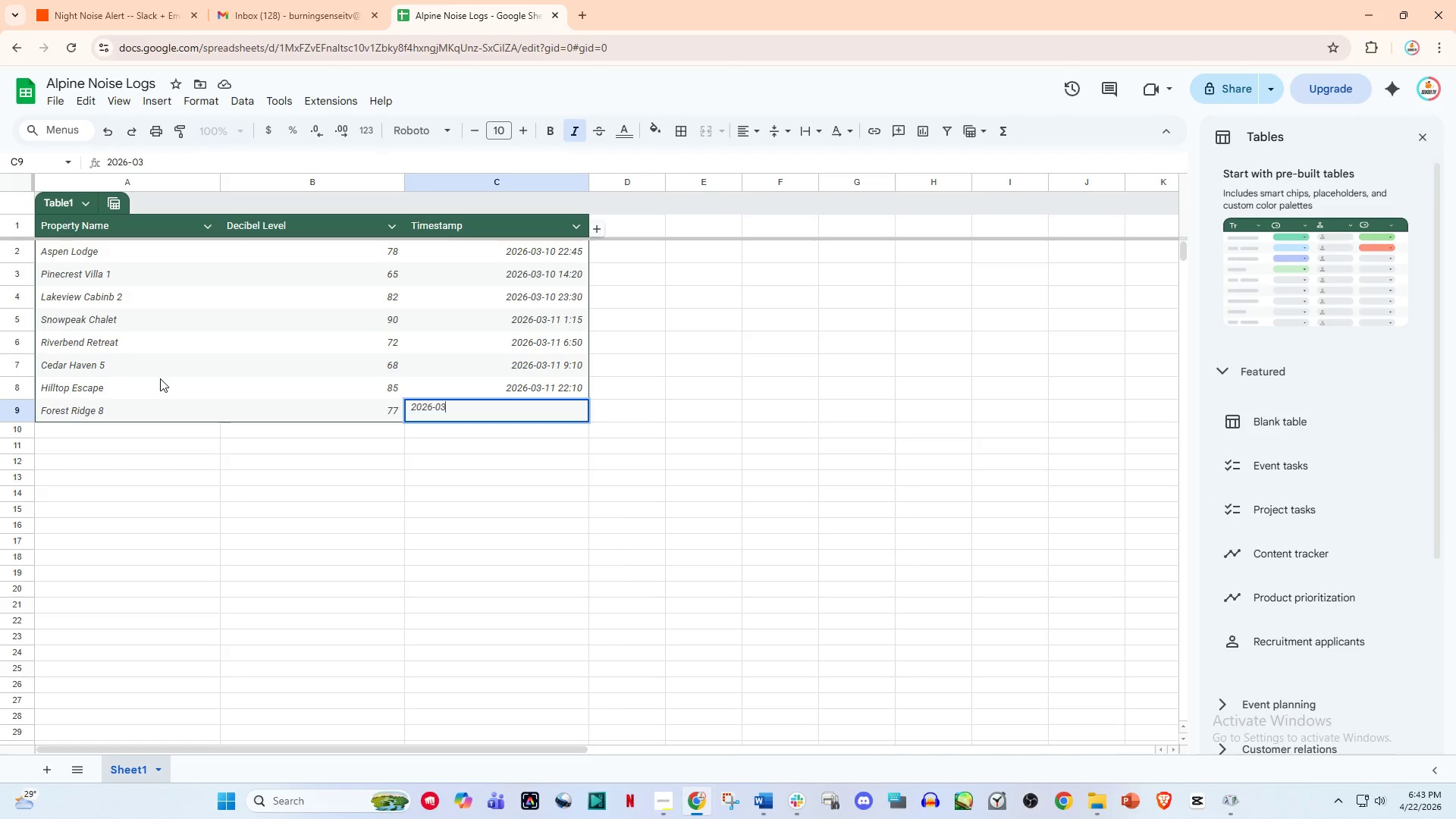 
key(NumpadSubtract)
 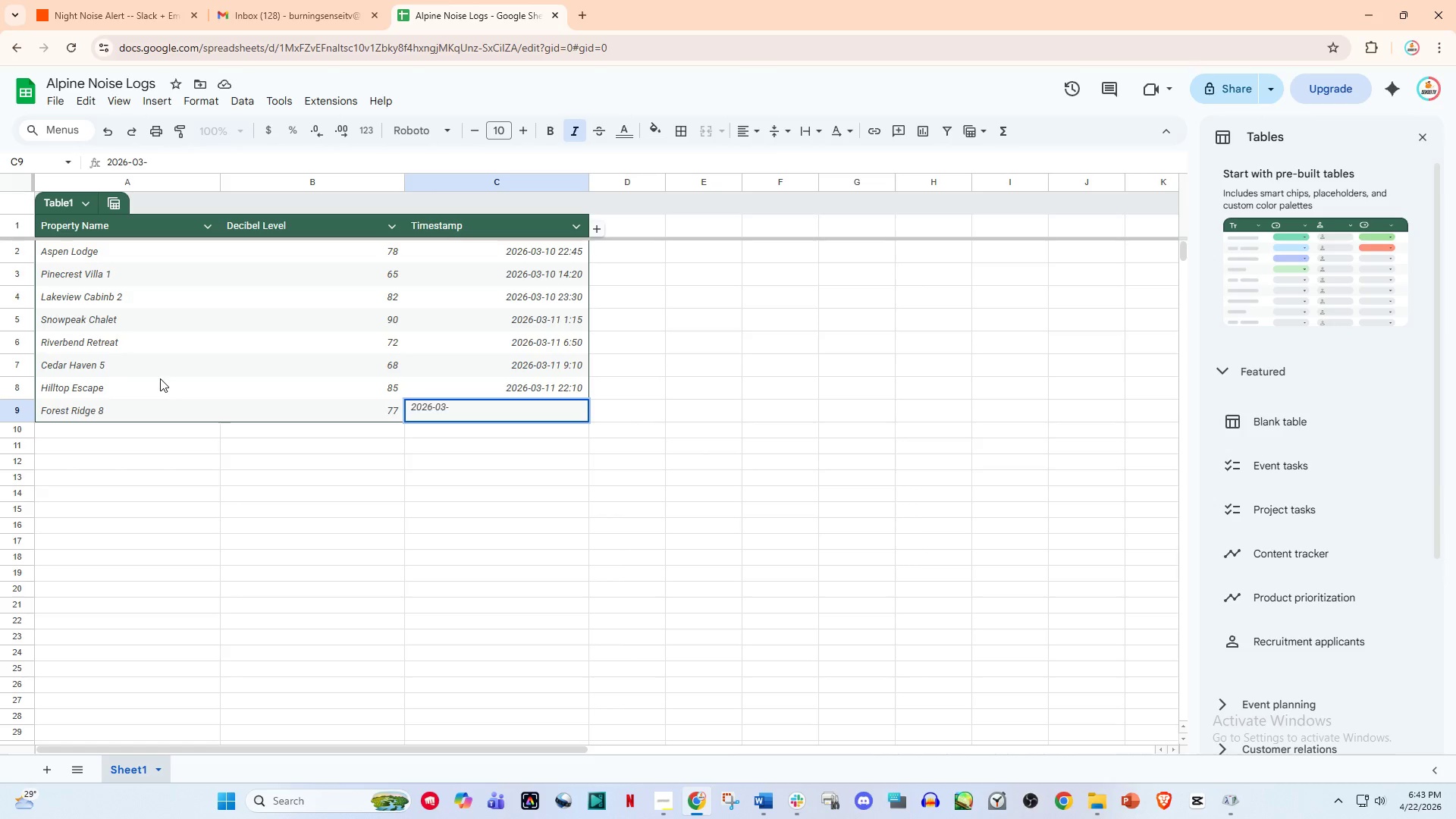 
wait(6.56)
 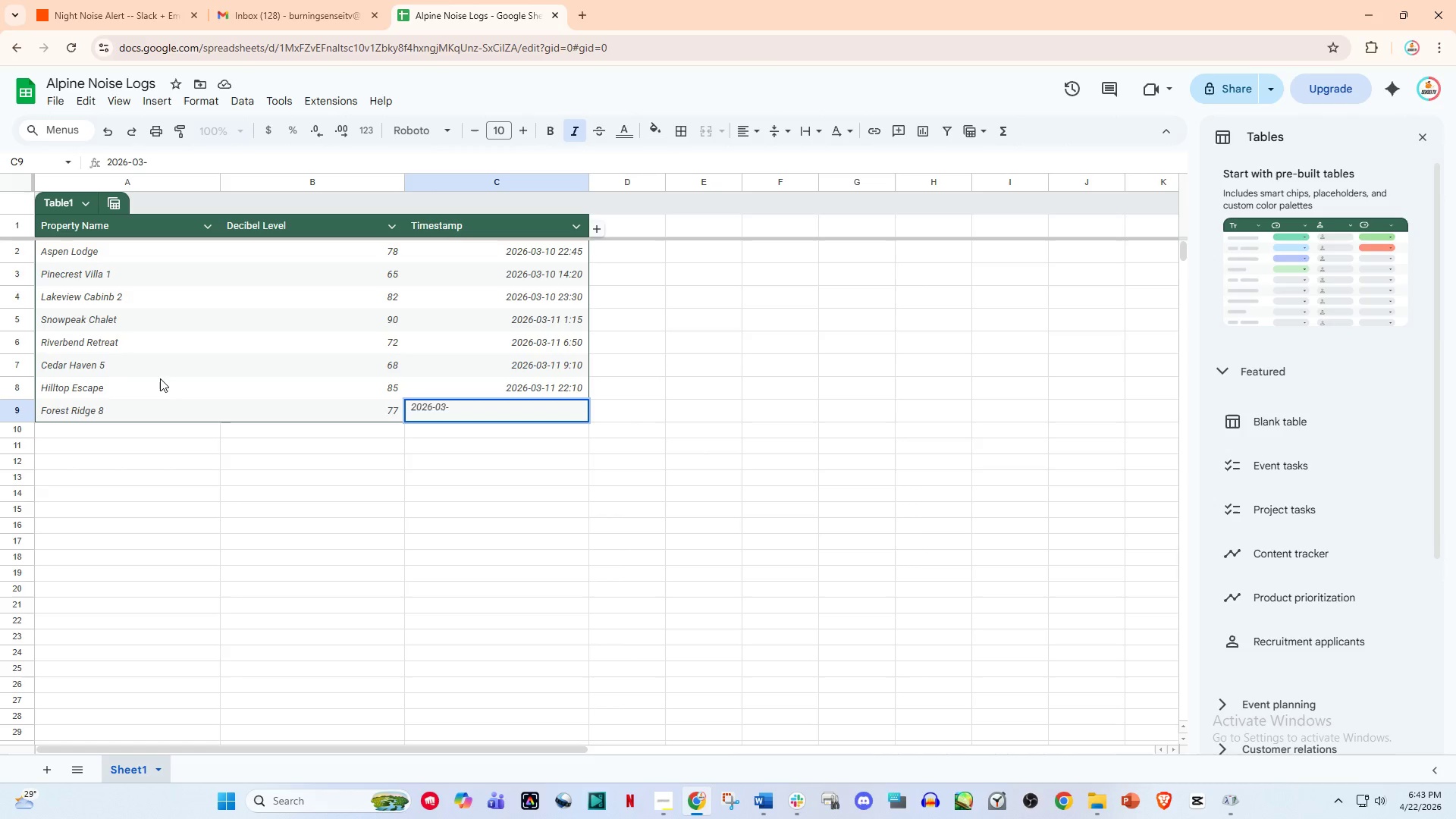 
key(Numpad1)
 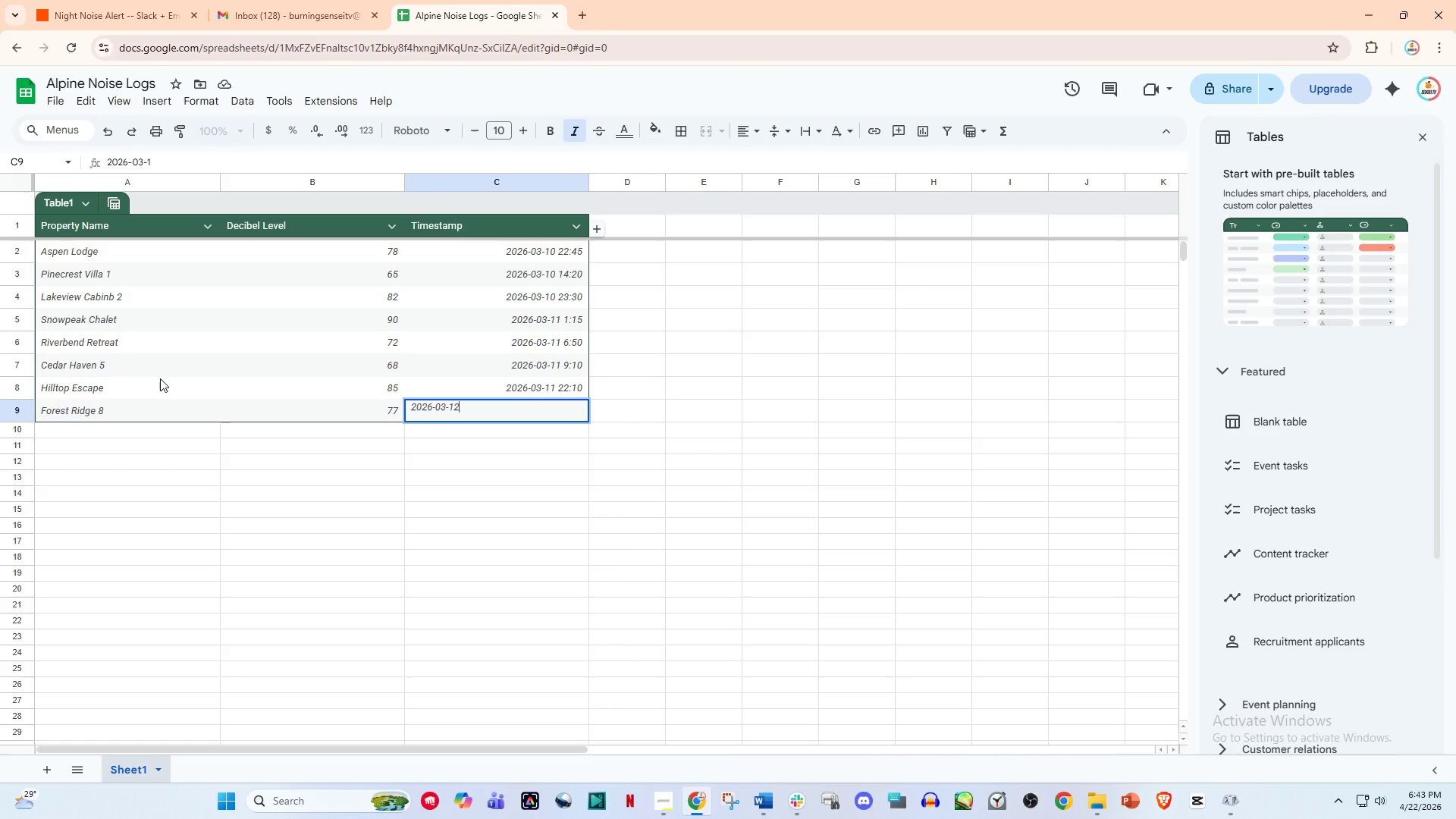 
key(Numpad2)
 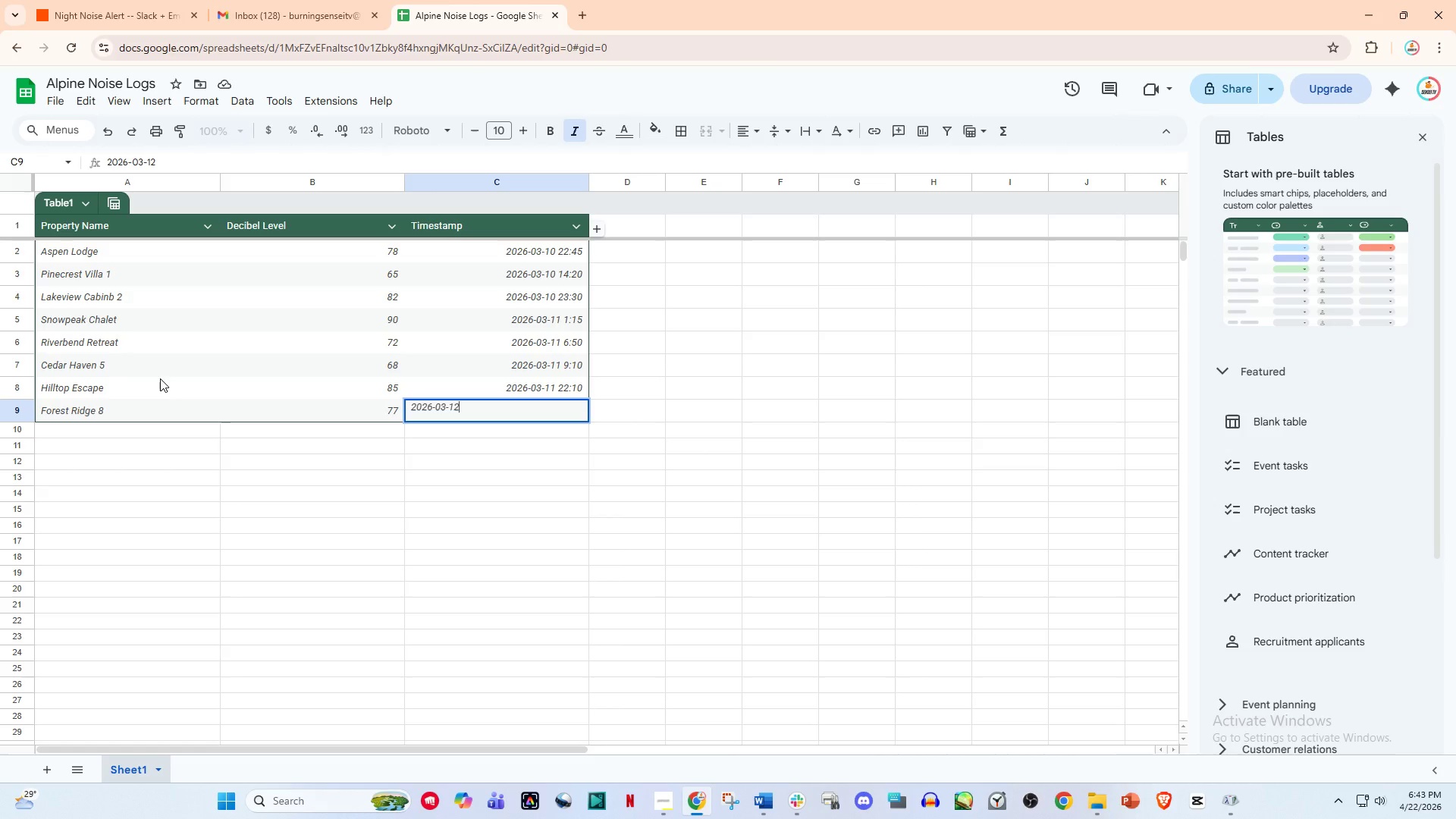 
key(Space)
 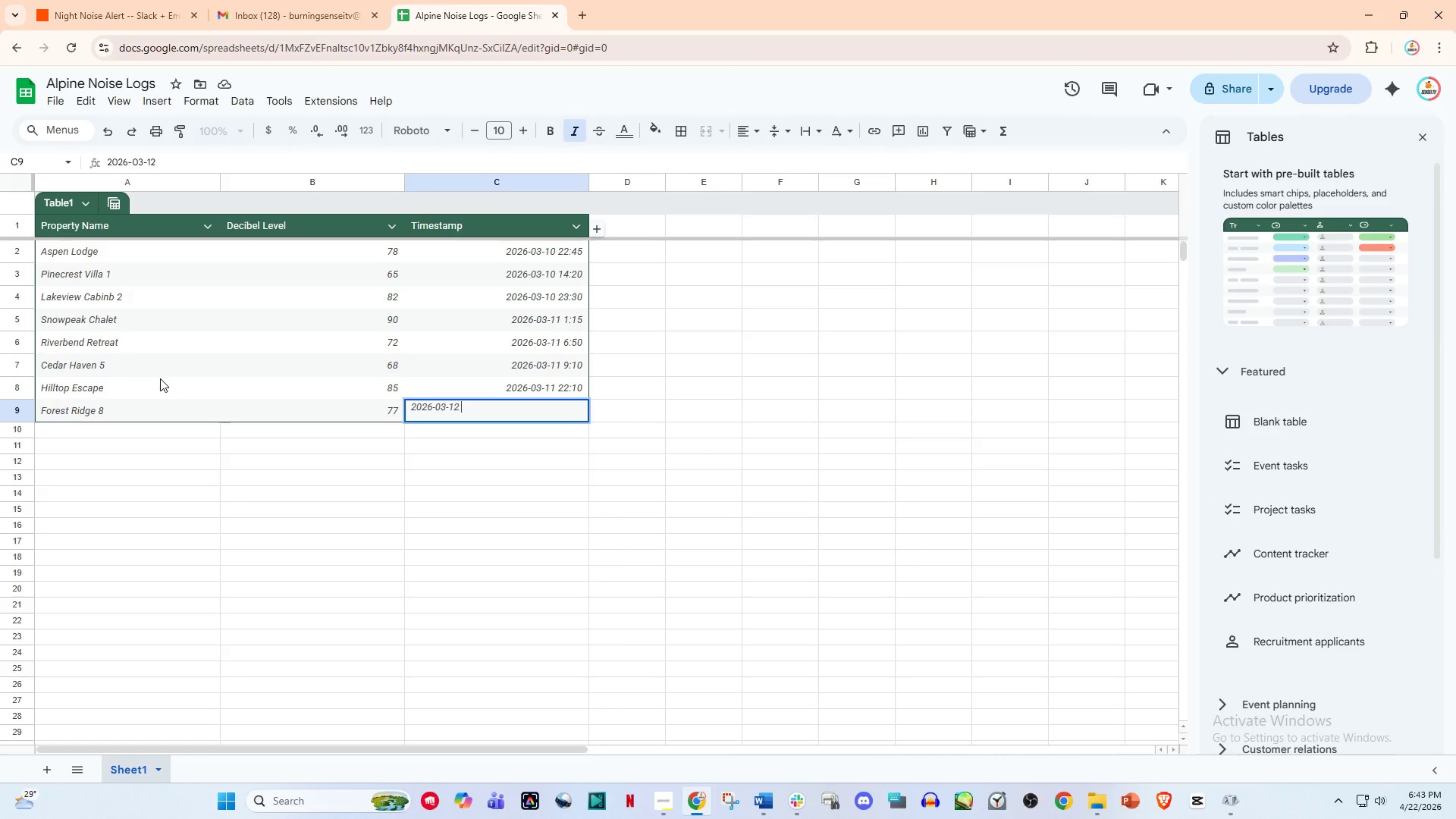 
key(Numpad0)
 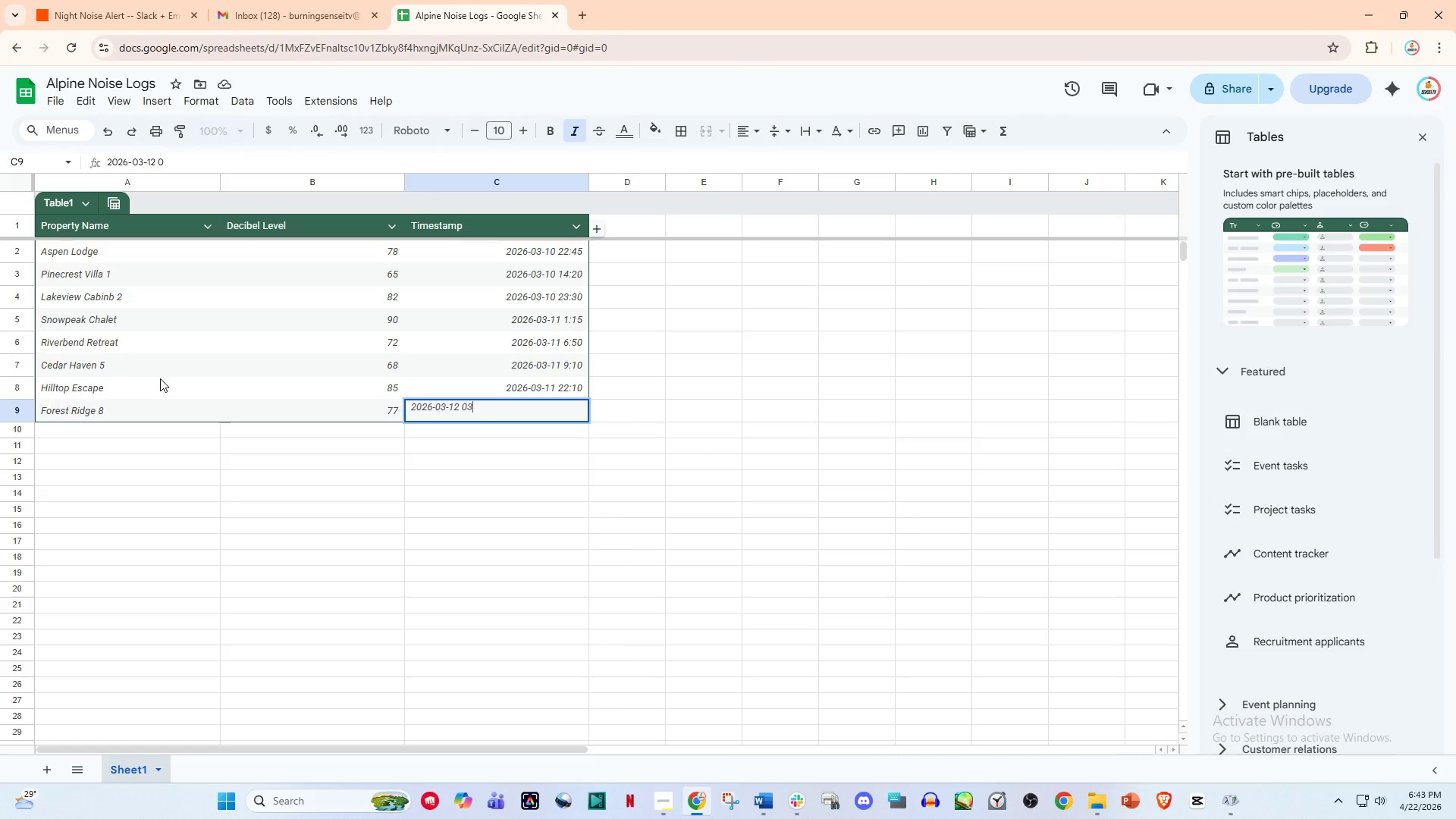 
key(Numpad3)
 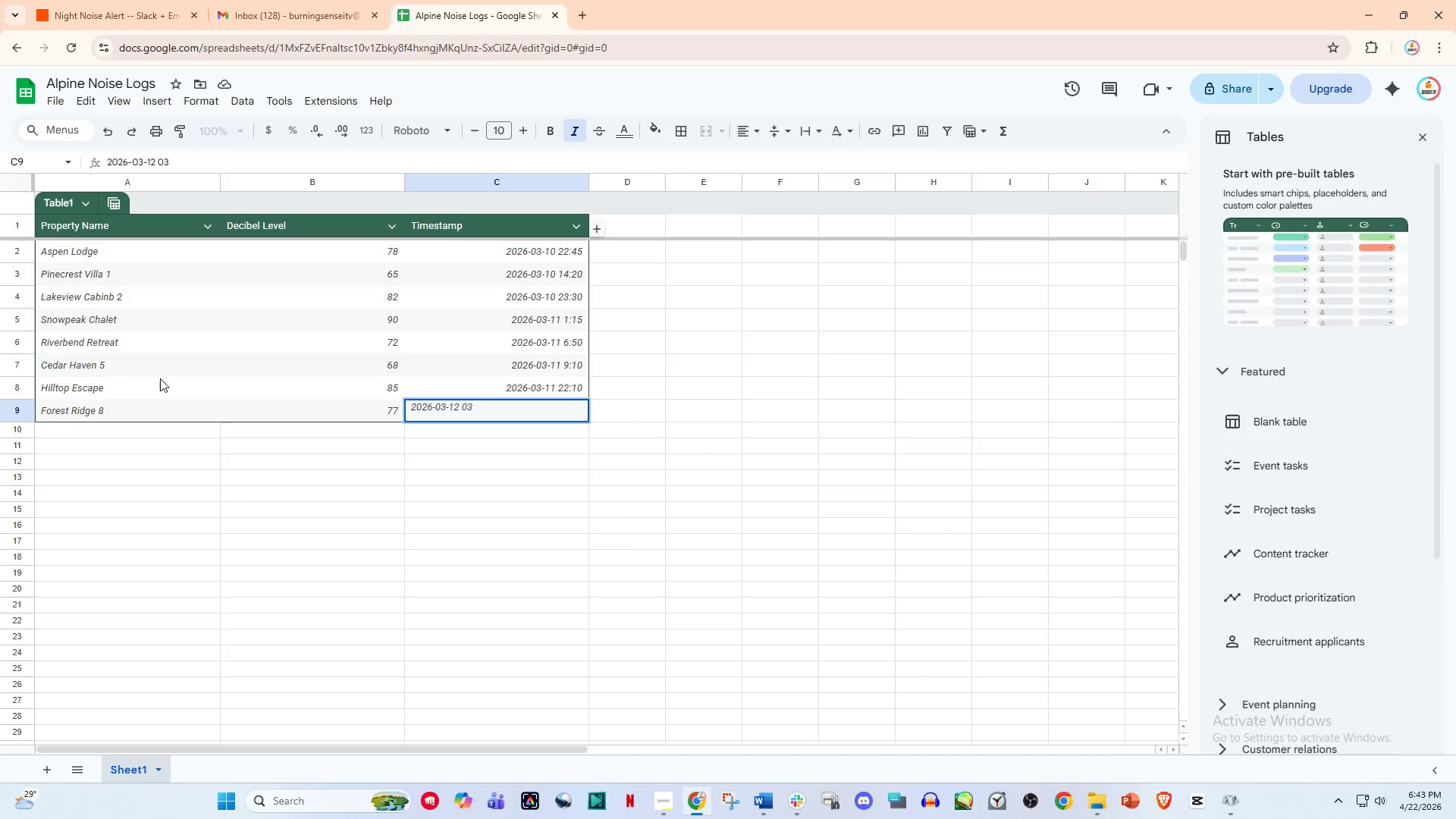 
hold_key(key=ShiftRight, duration=0.48)
 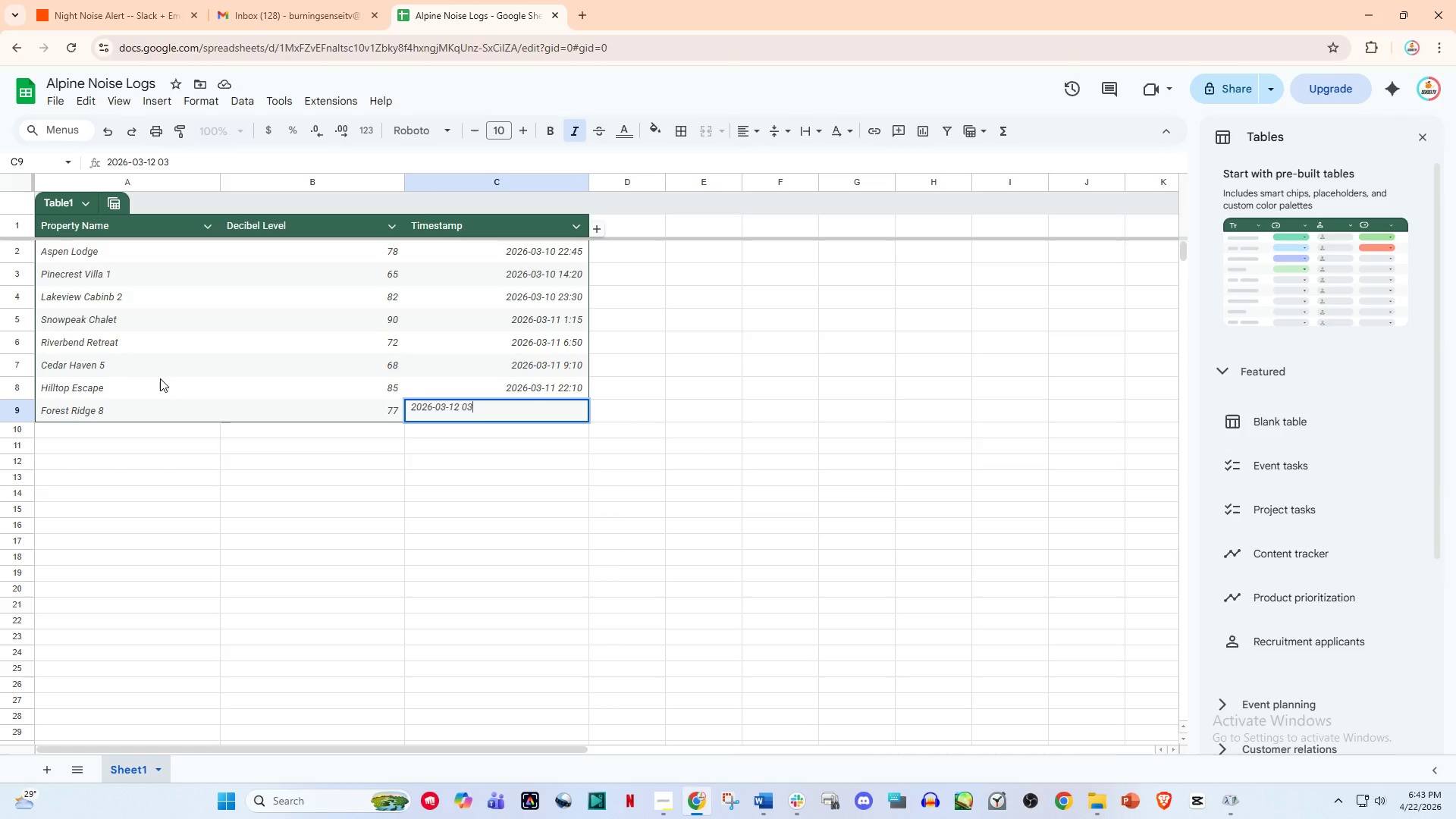 
hold_key(key=ShiftRight, duration=0.55)
 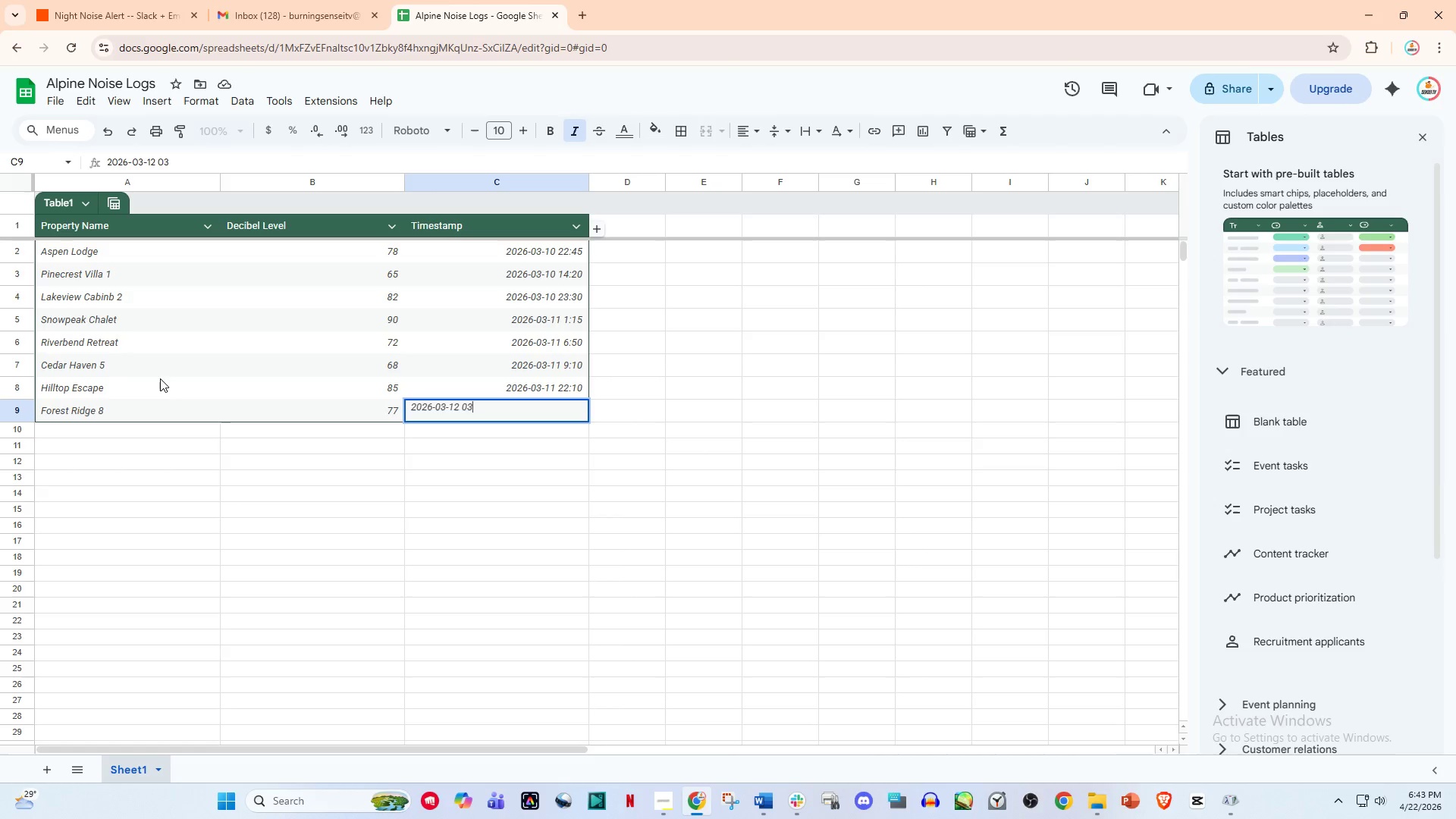 
key(Shift+Semicolon)
 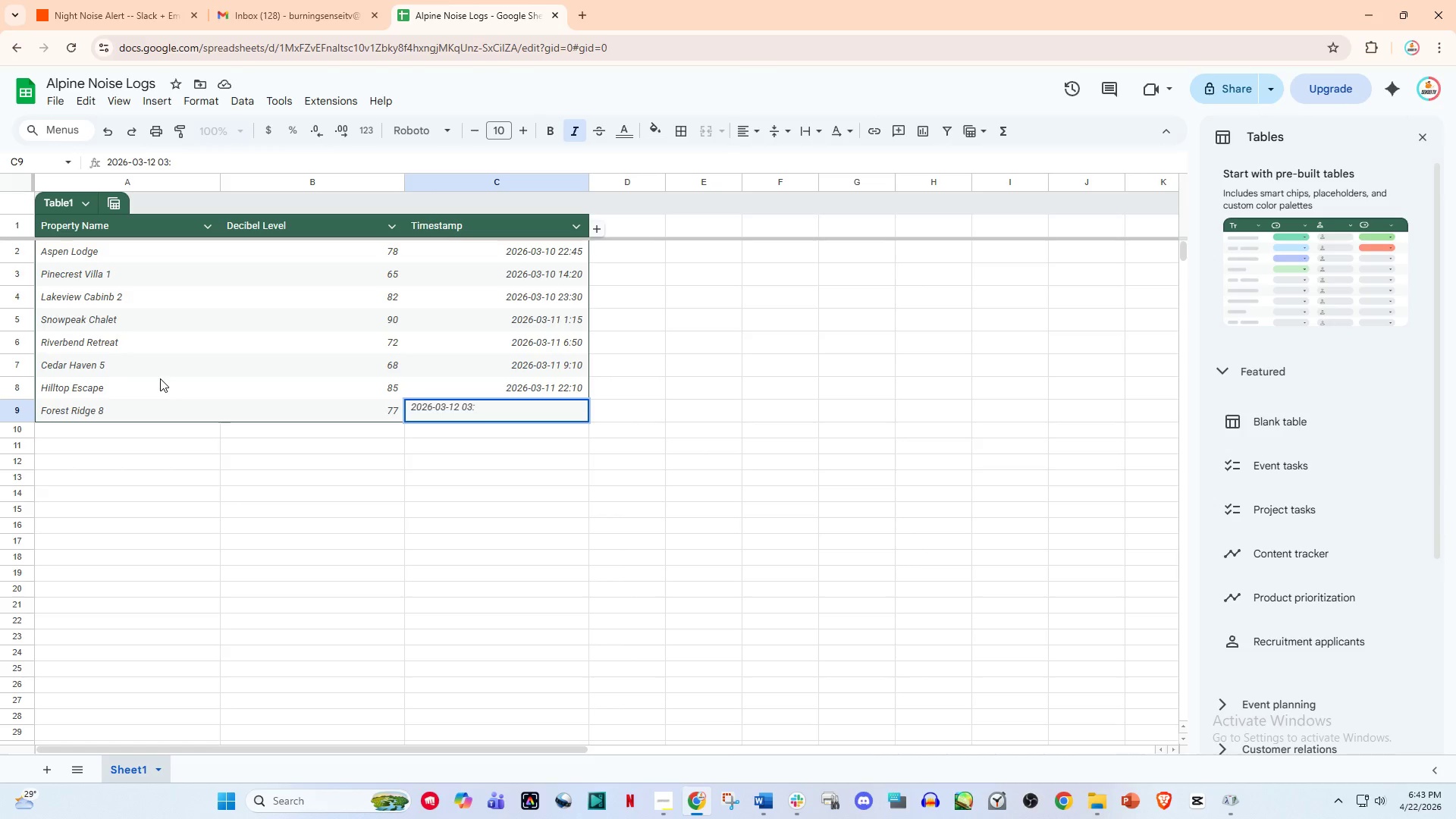 
key(Numpad4)
 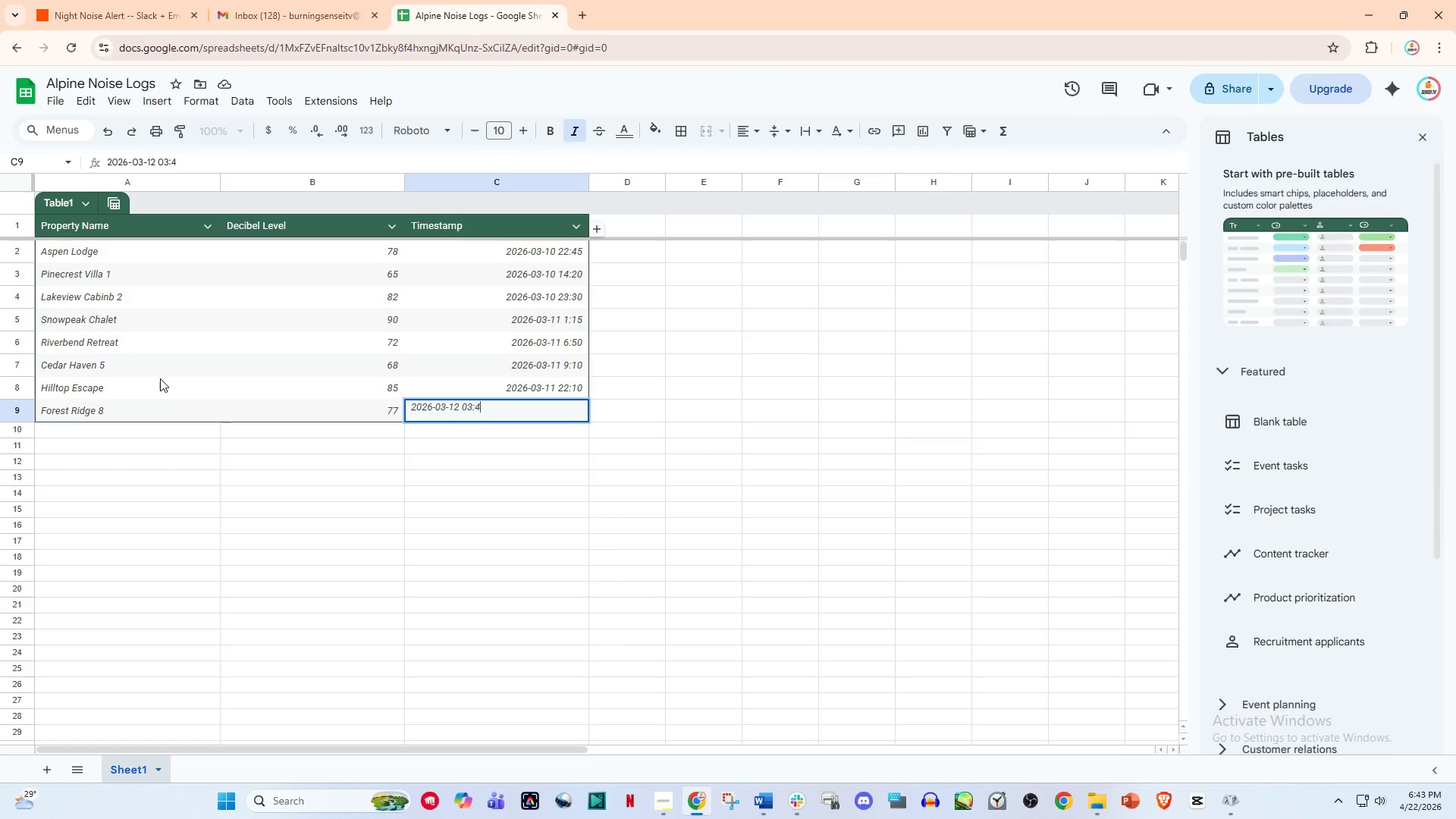 
key(Numpad0)
 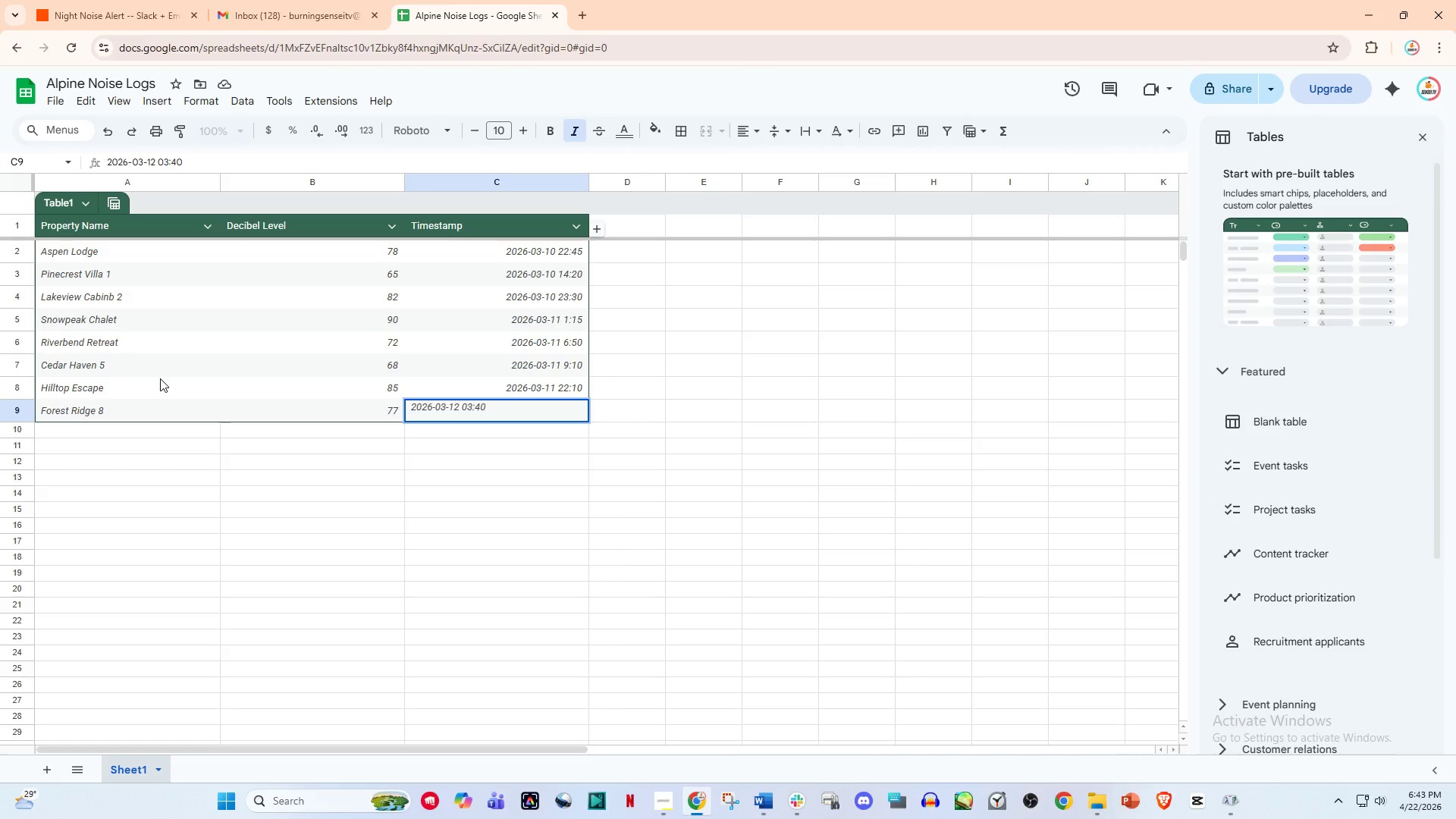 
key(NumpadEnter)
 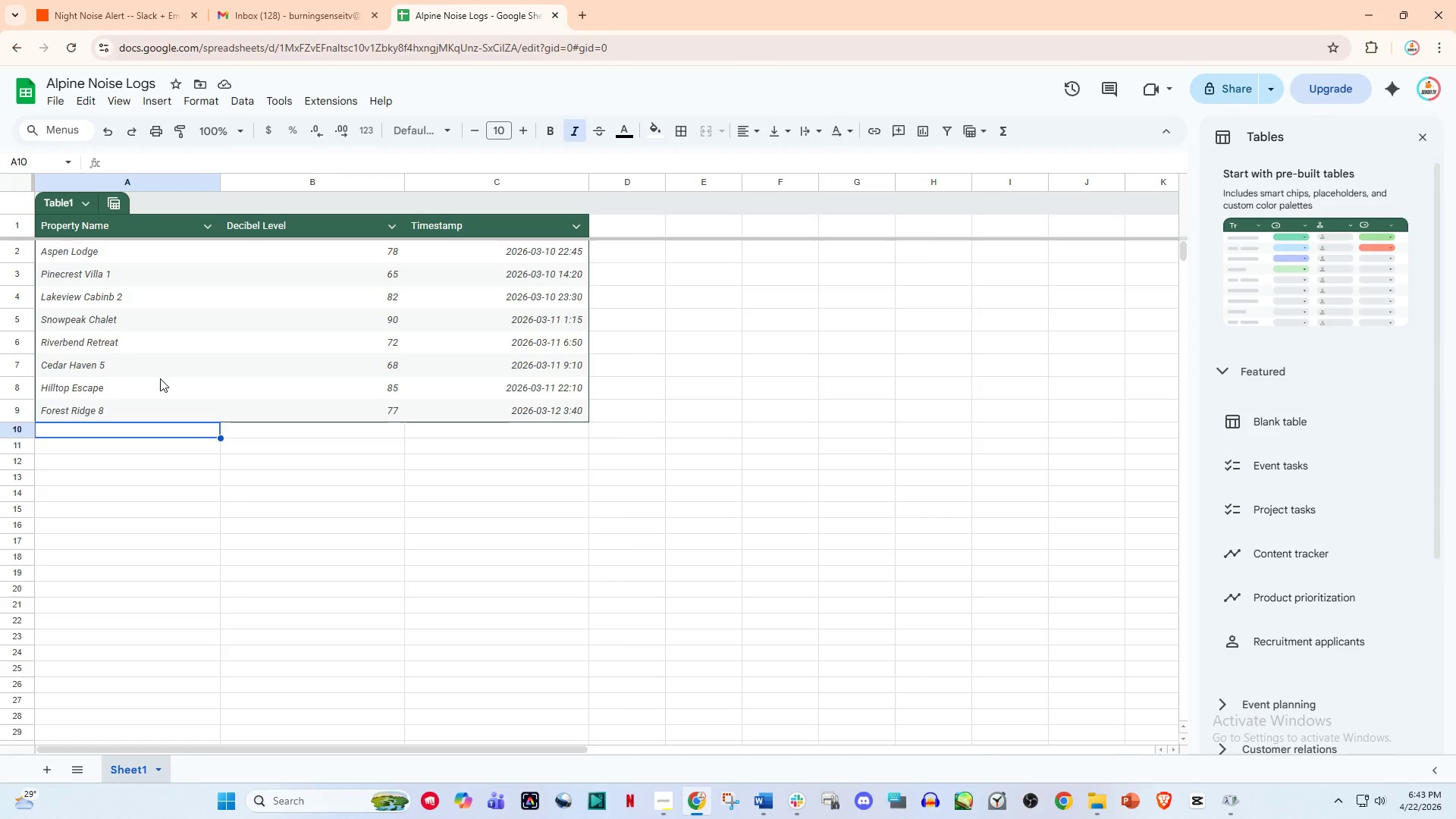 
wait(19.52)
 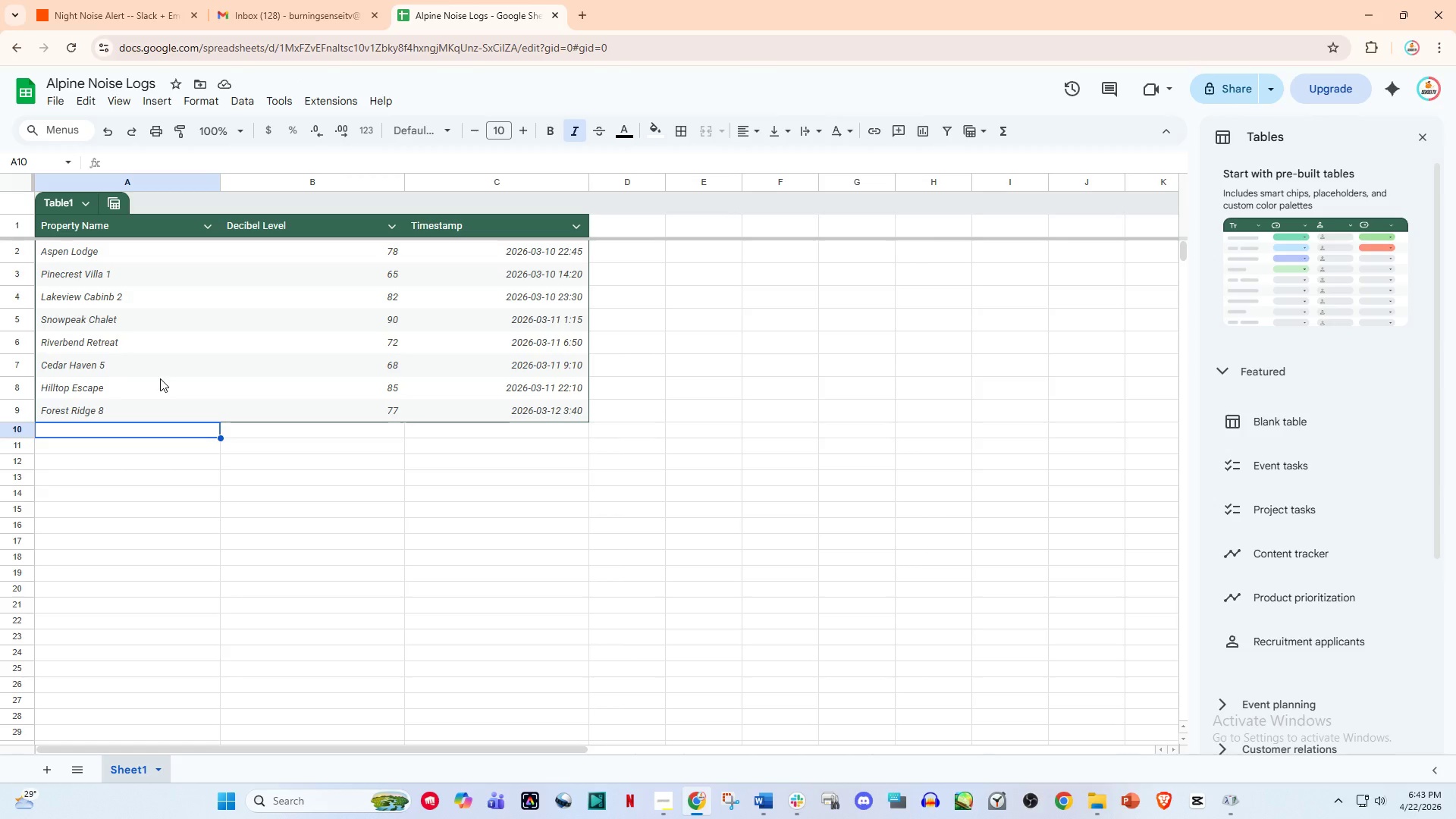 
left_click([71, 0])
 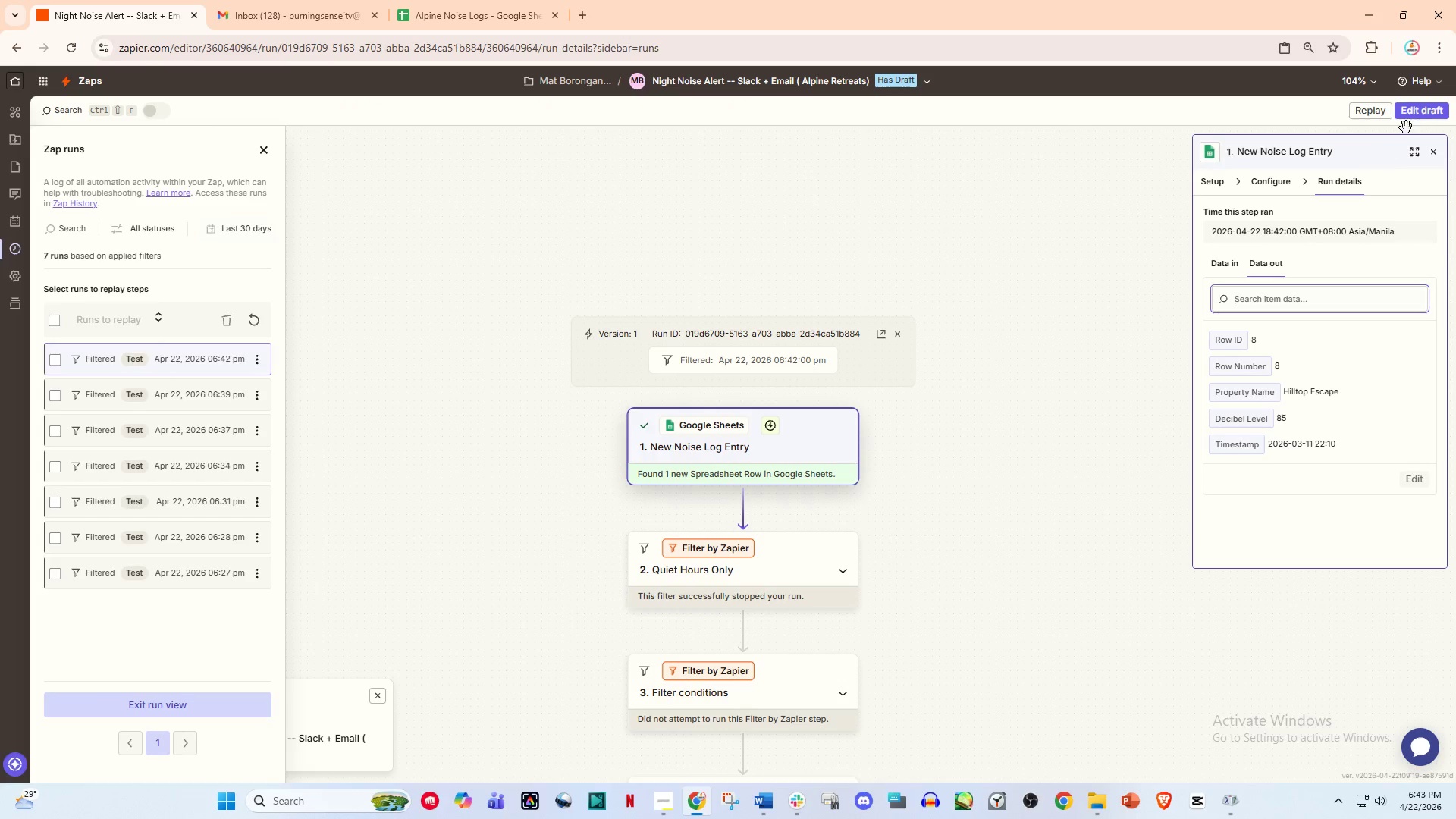 
left_click([1413, 125])
 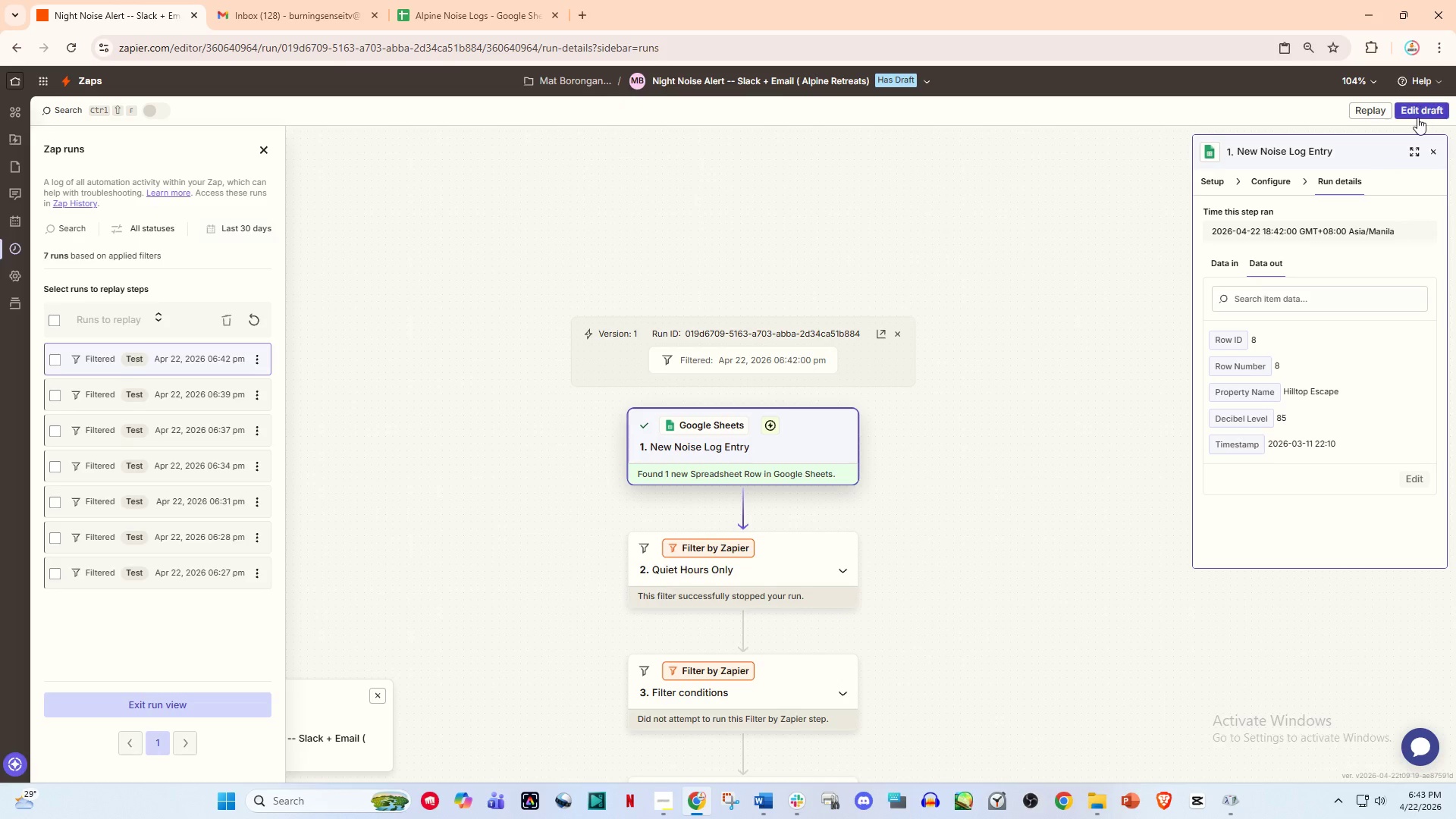 
left_click([1417, 118])
 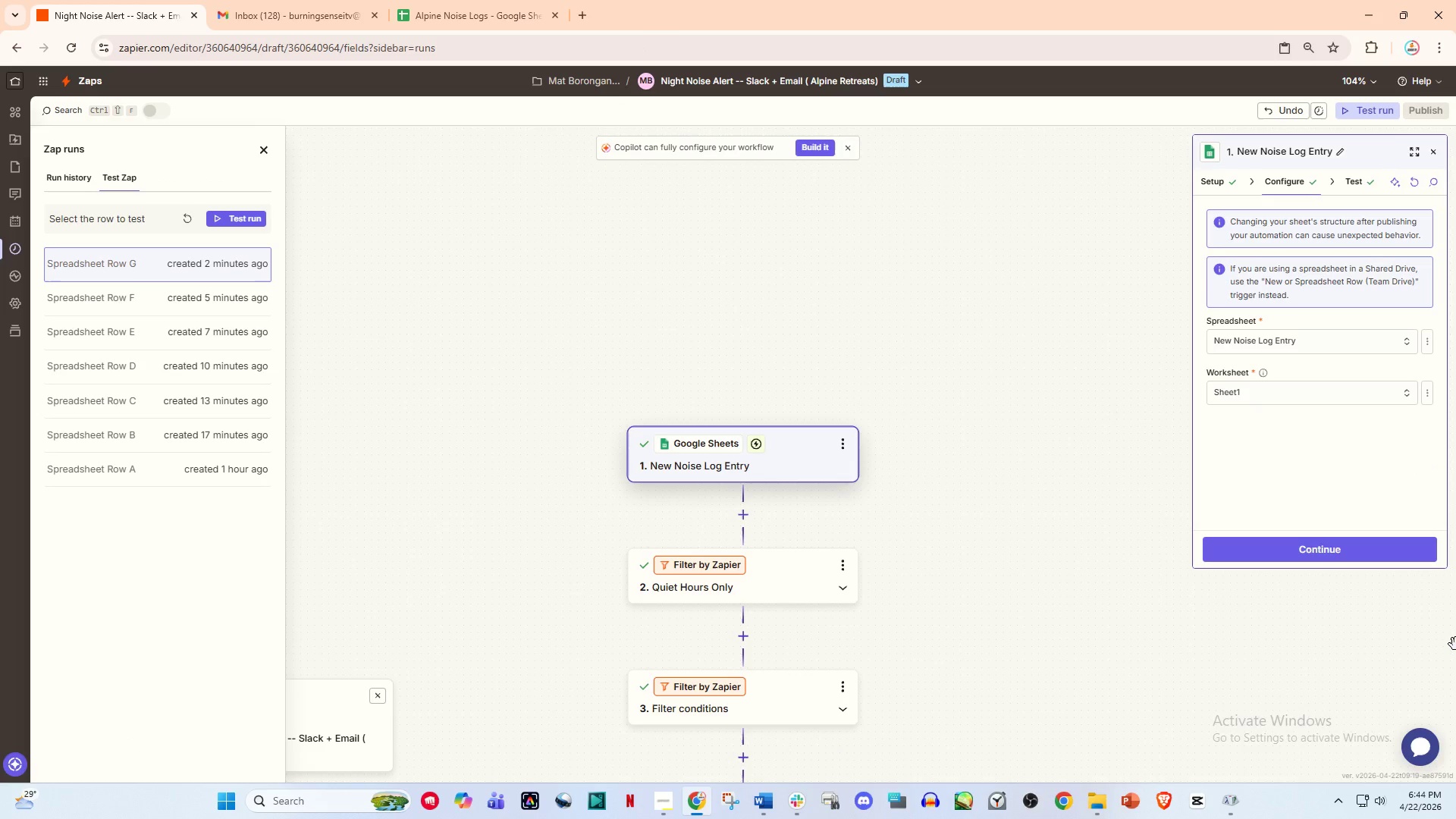 
wait(11.92)
 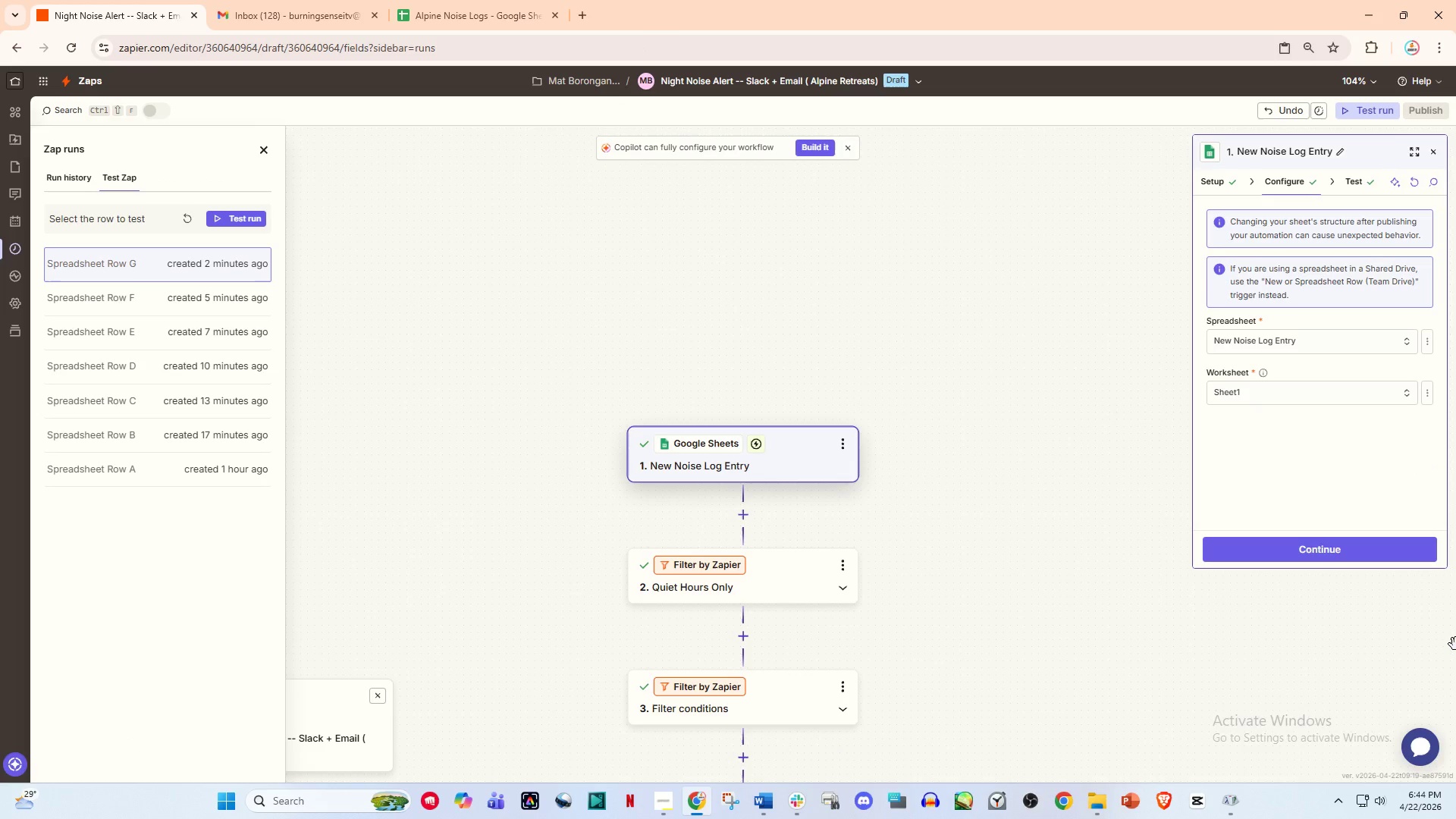 
left_click([180, 222])
 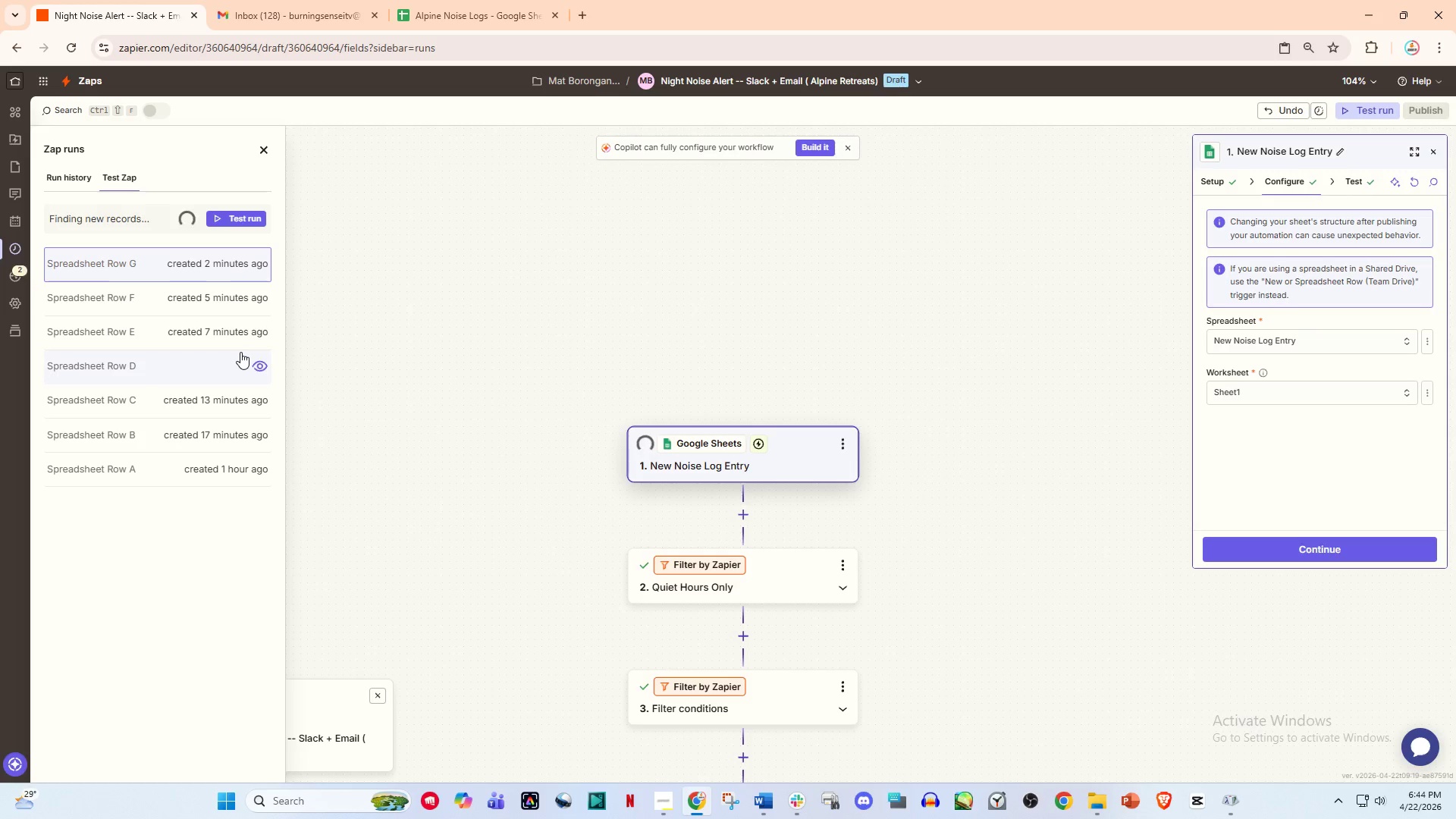 
wait(9.88)
 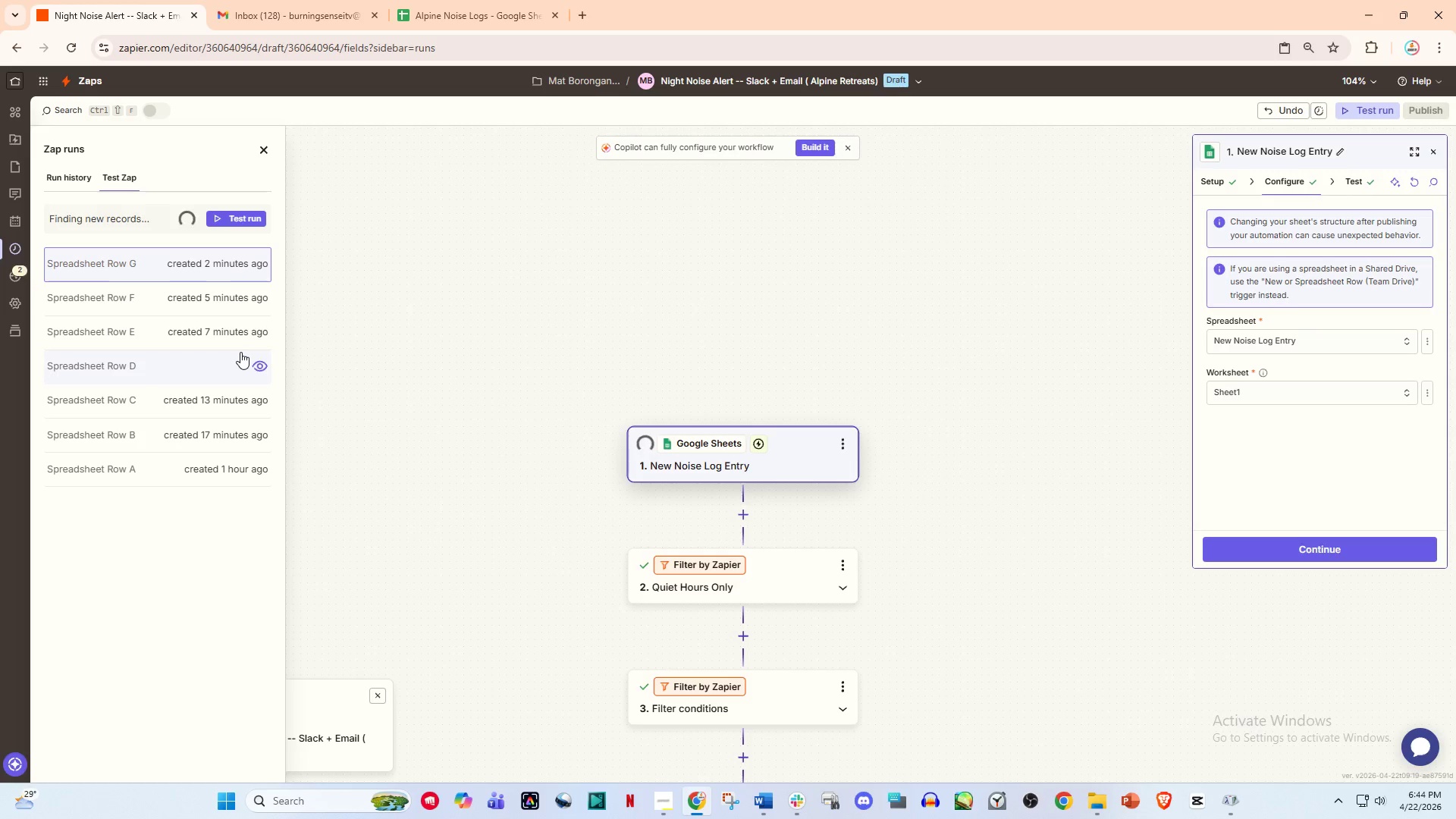 
left_click([185, 268])
 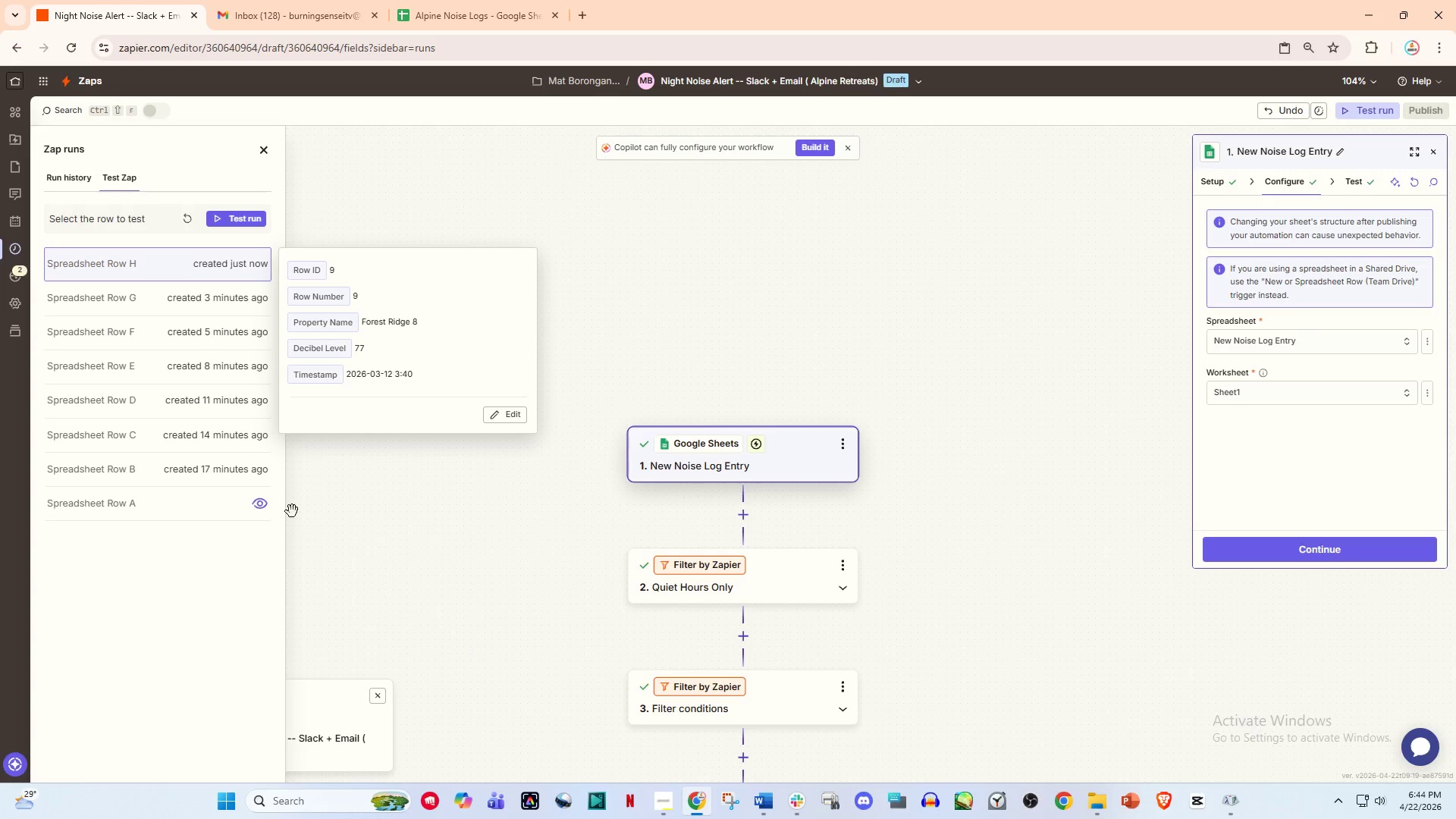 
left_click([226, 224])
 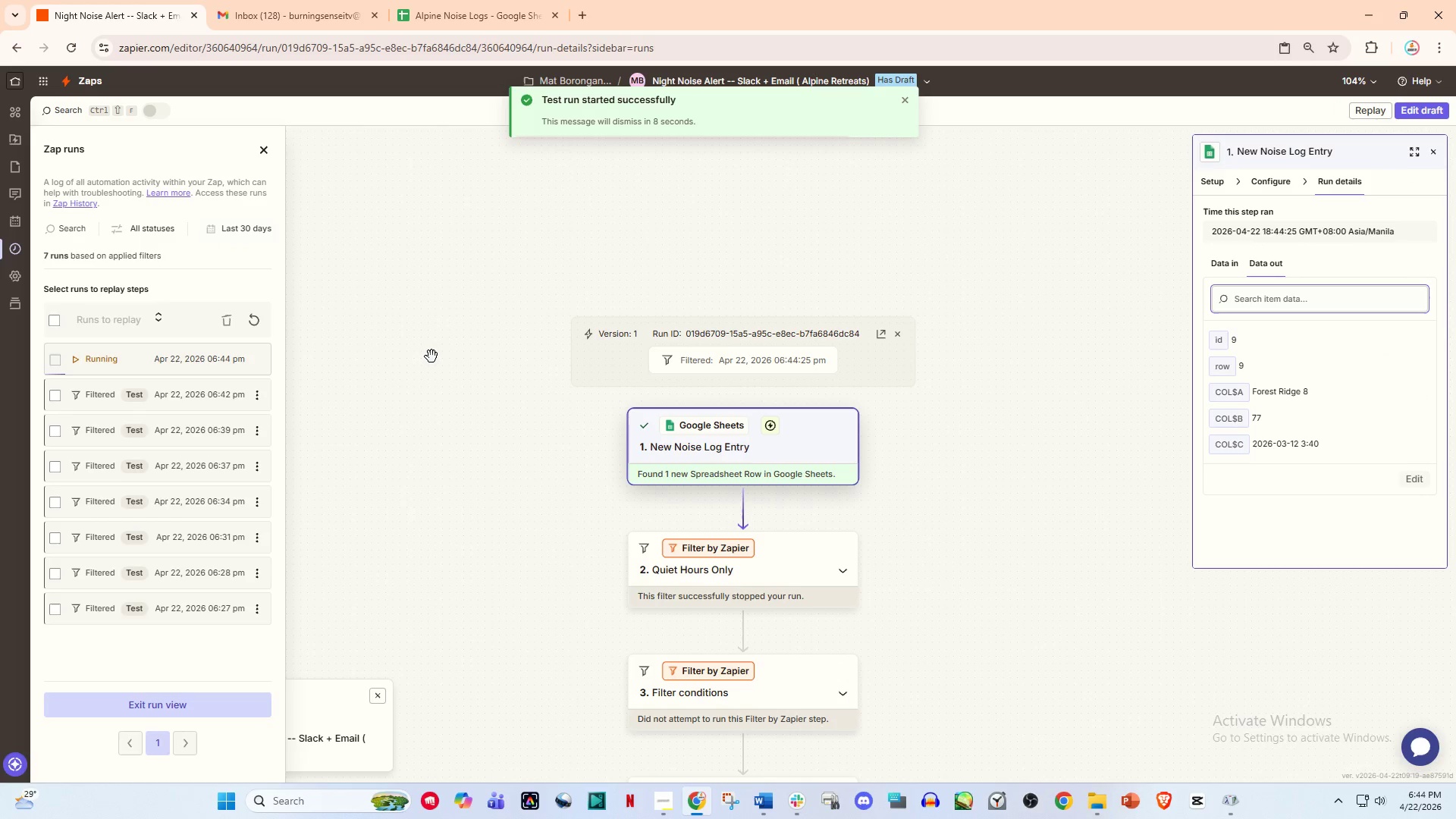 
wait(10.12)
 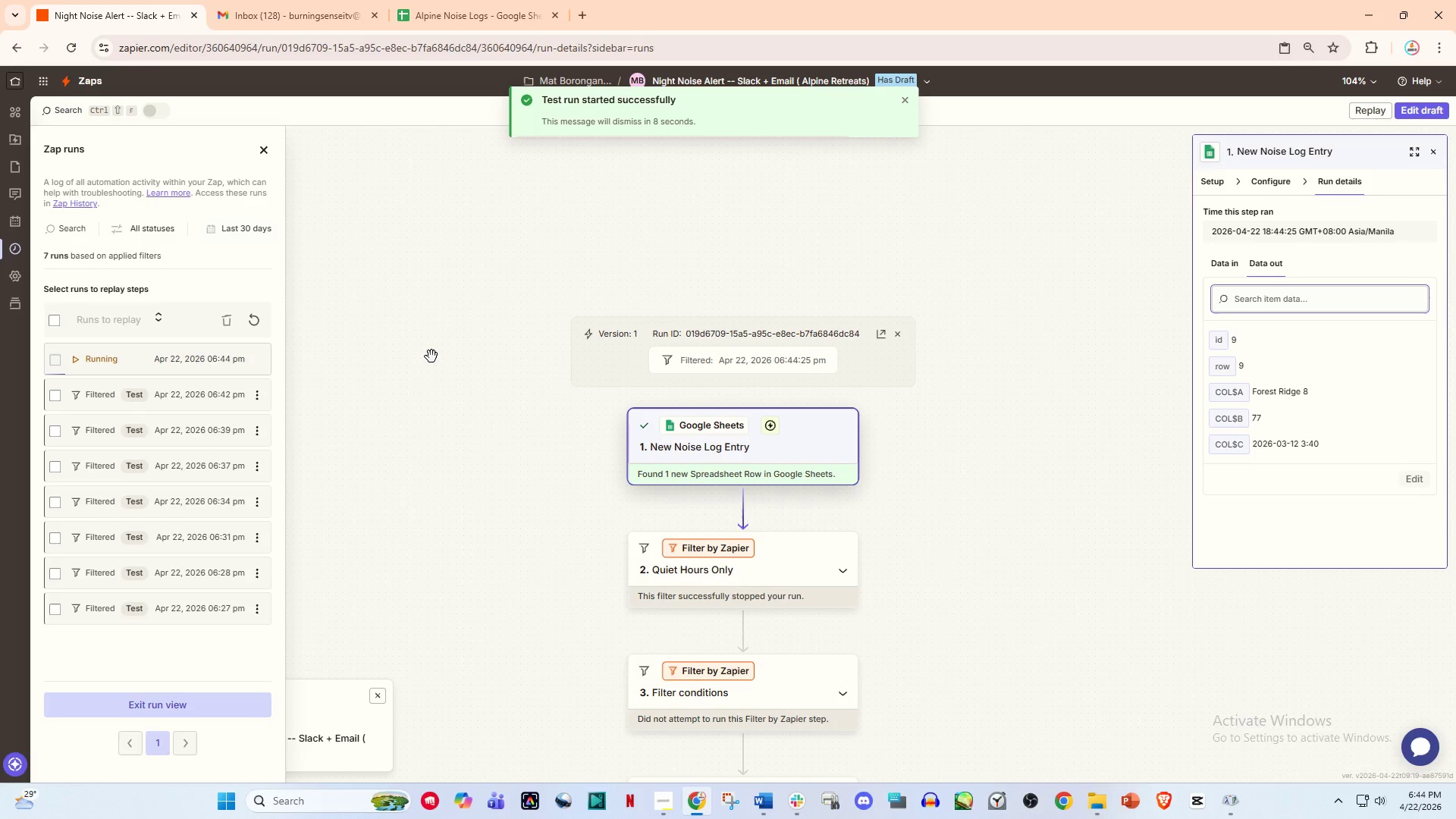 
left_click([447, 0])
 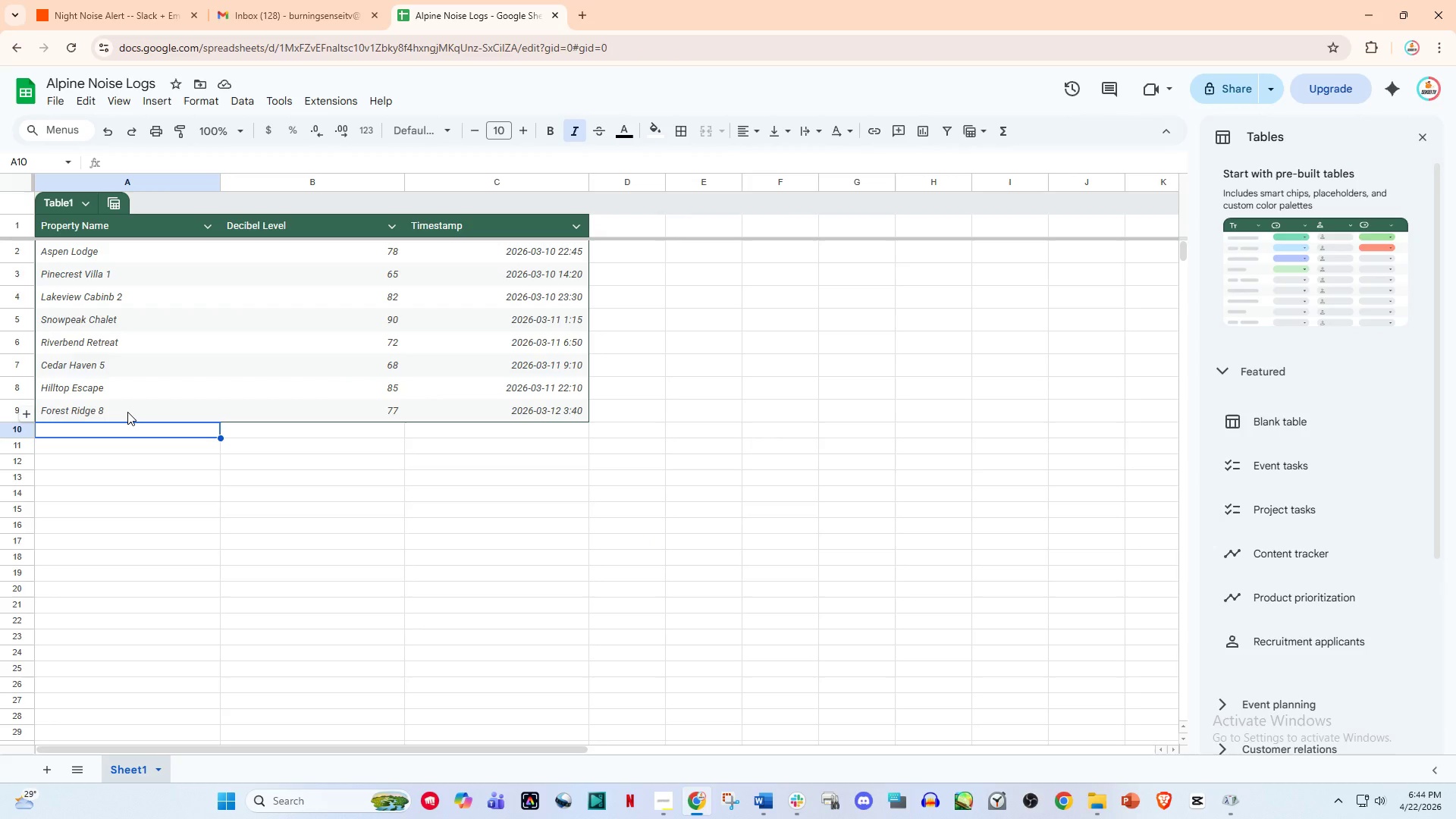 
wait(11.58)
 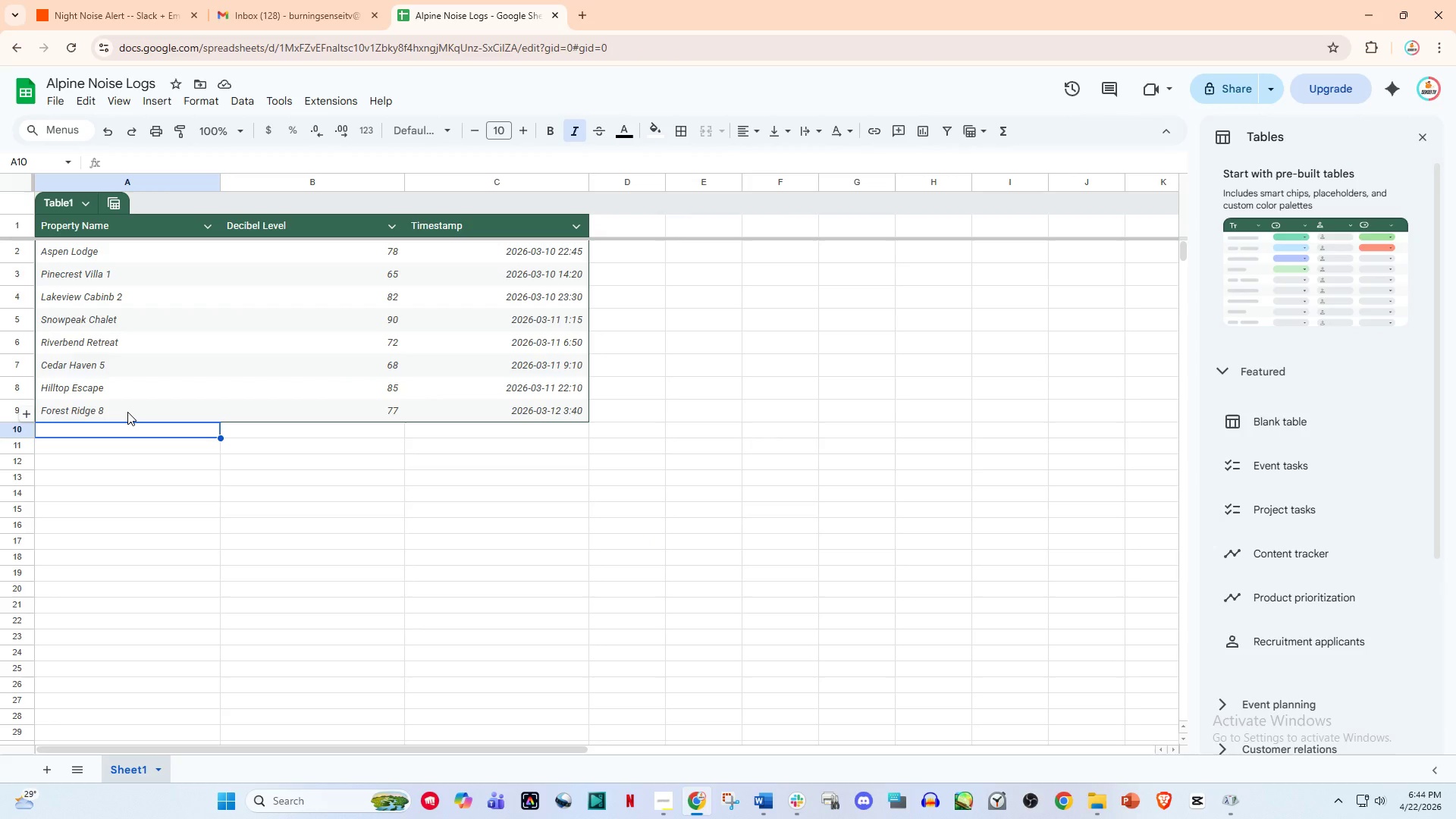 
type(Alpine Nest)
 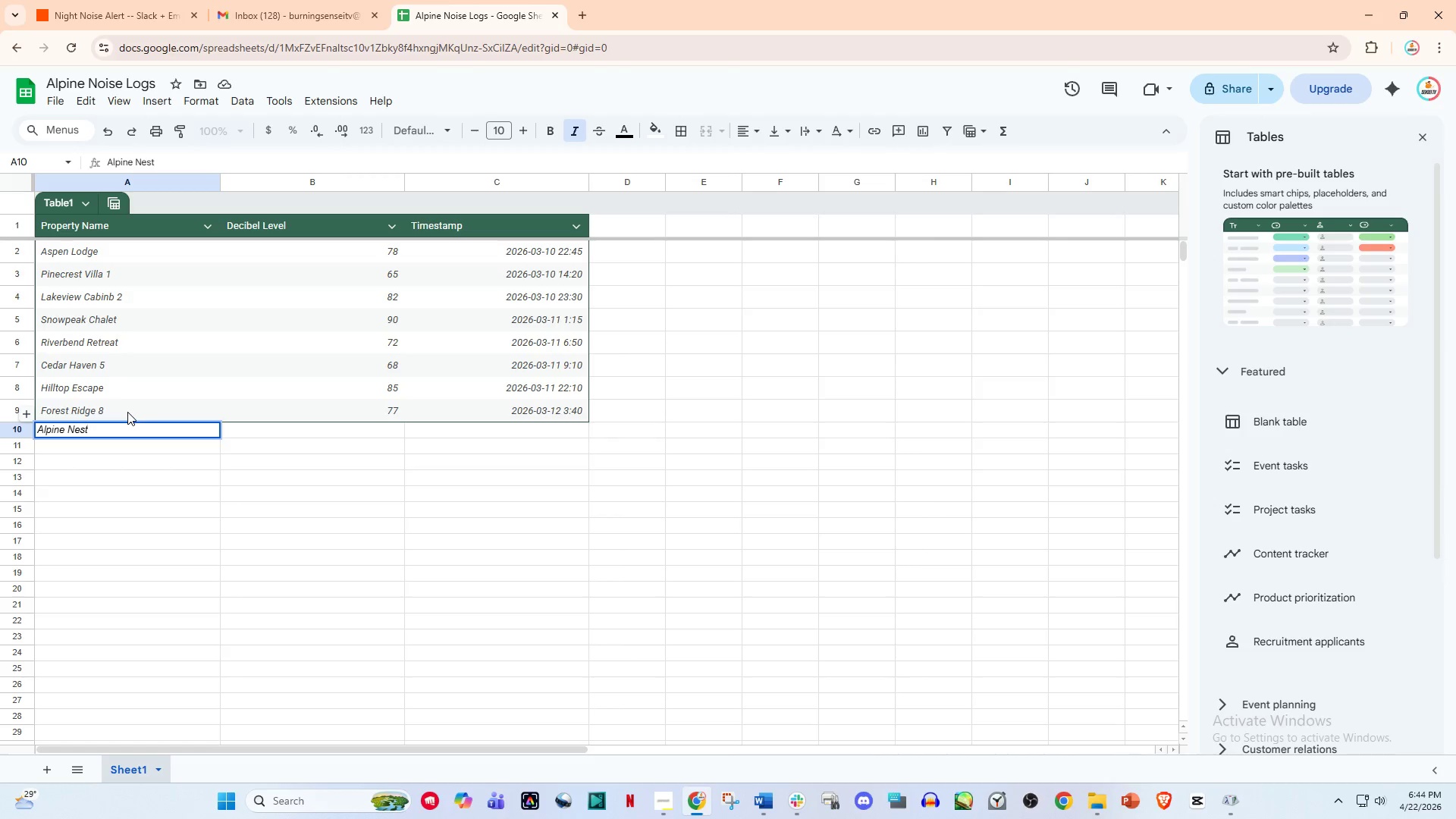 
key(Space)
 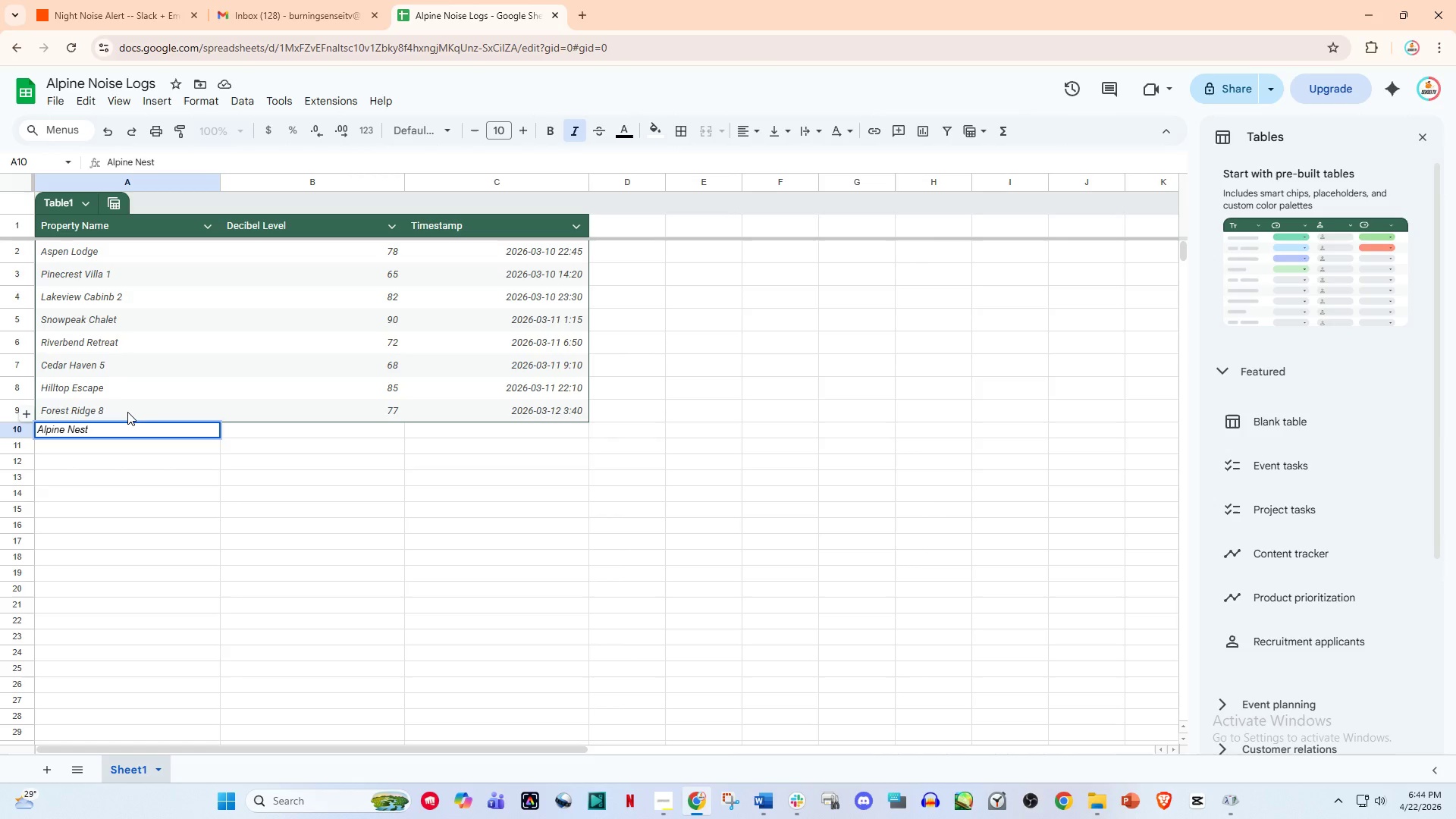 
key(4)
 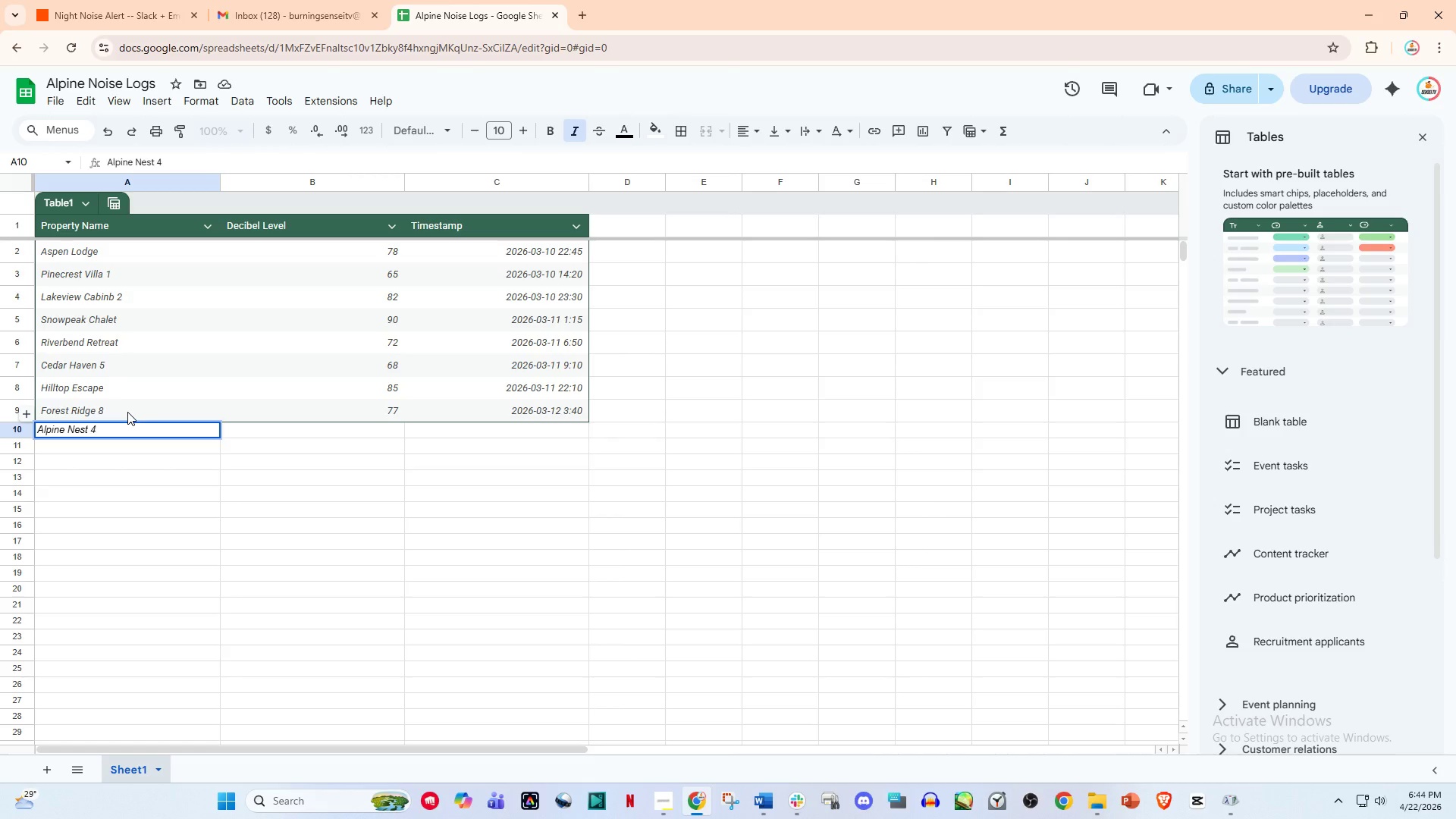 
key(Tab)
type(69)
key(Tab)
 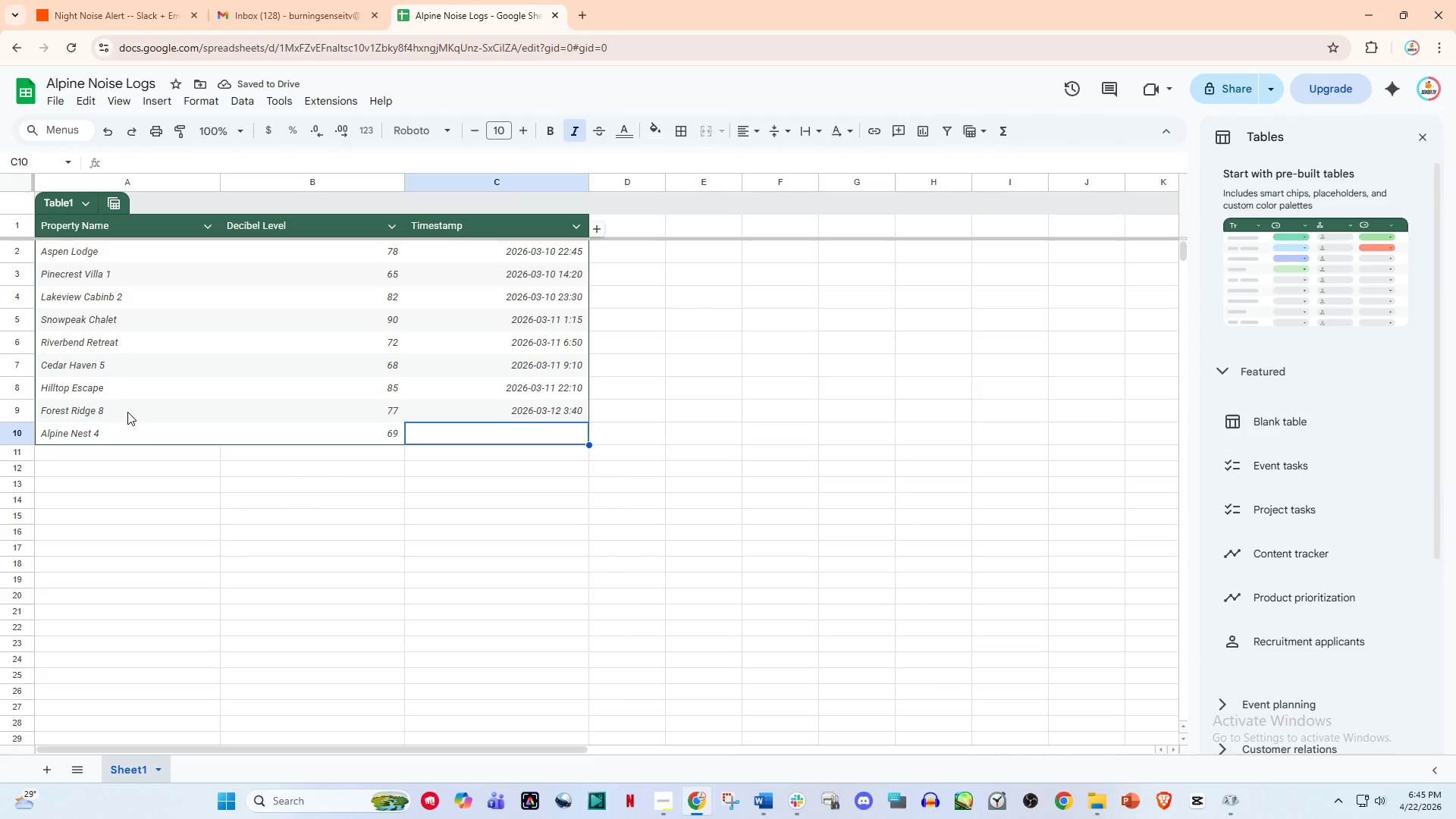 
key(Numpad2)
 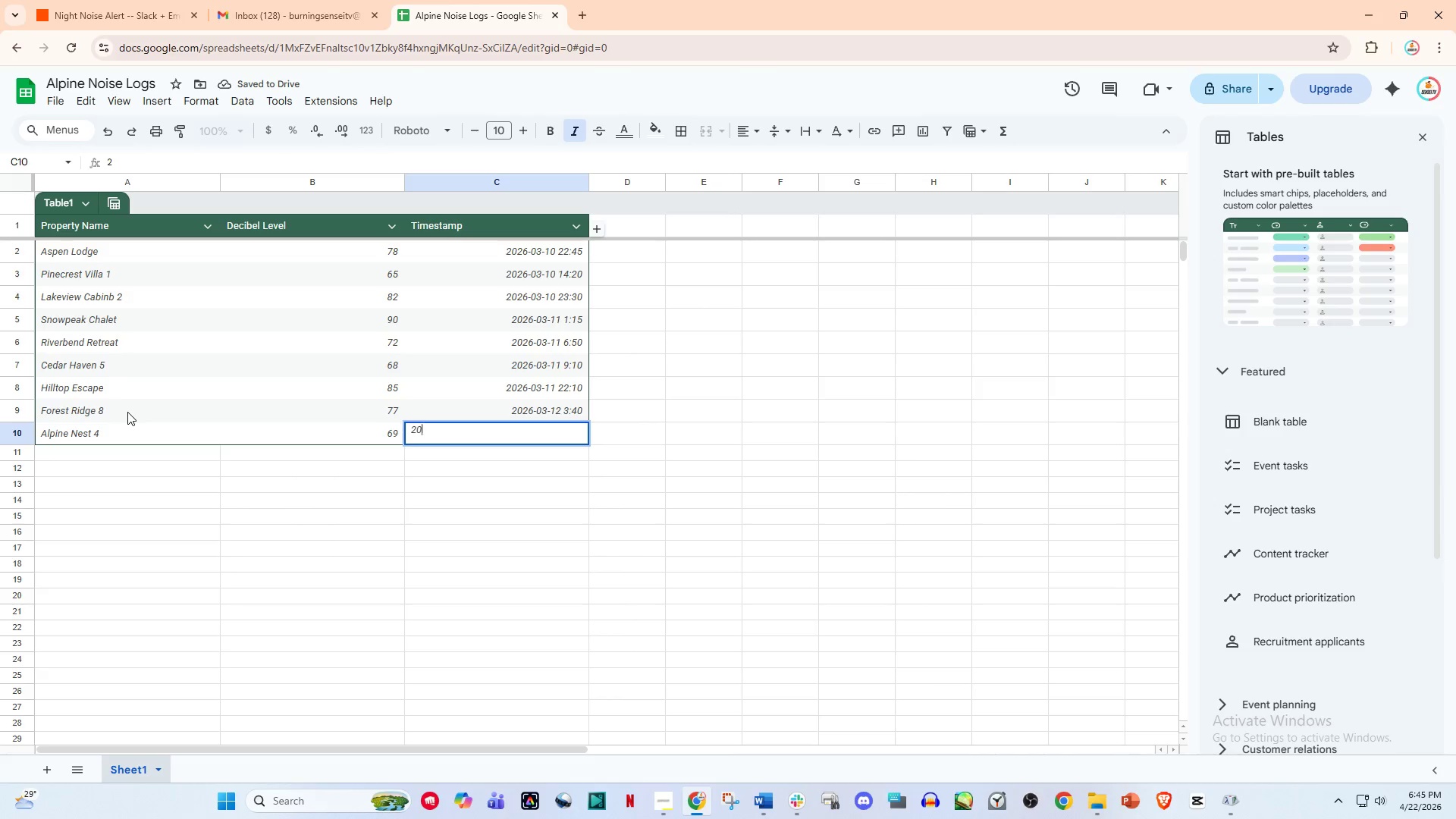 
key(Numpad0)
 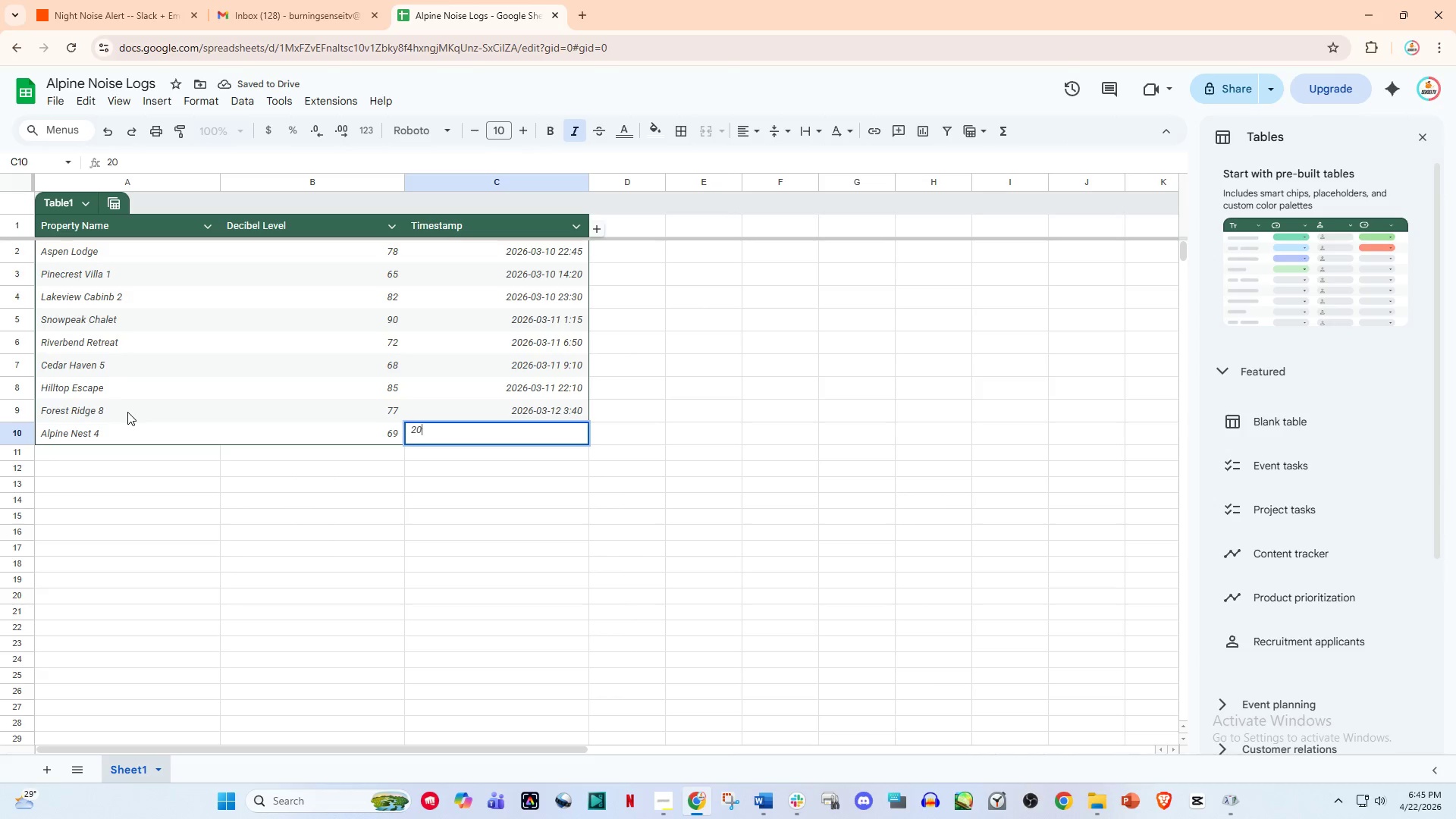 
key(Numpad2)
 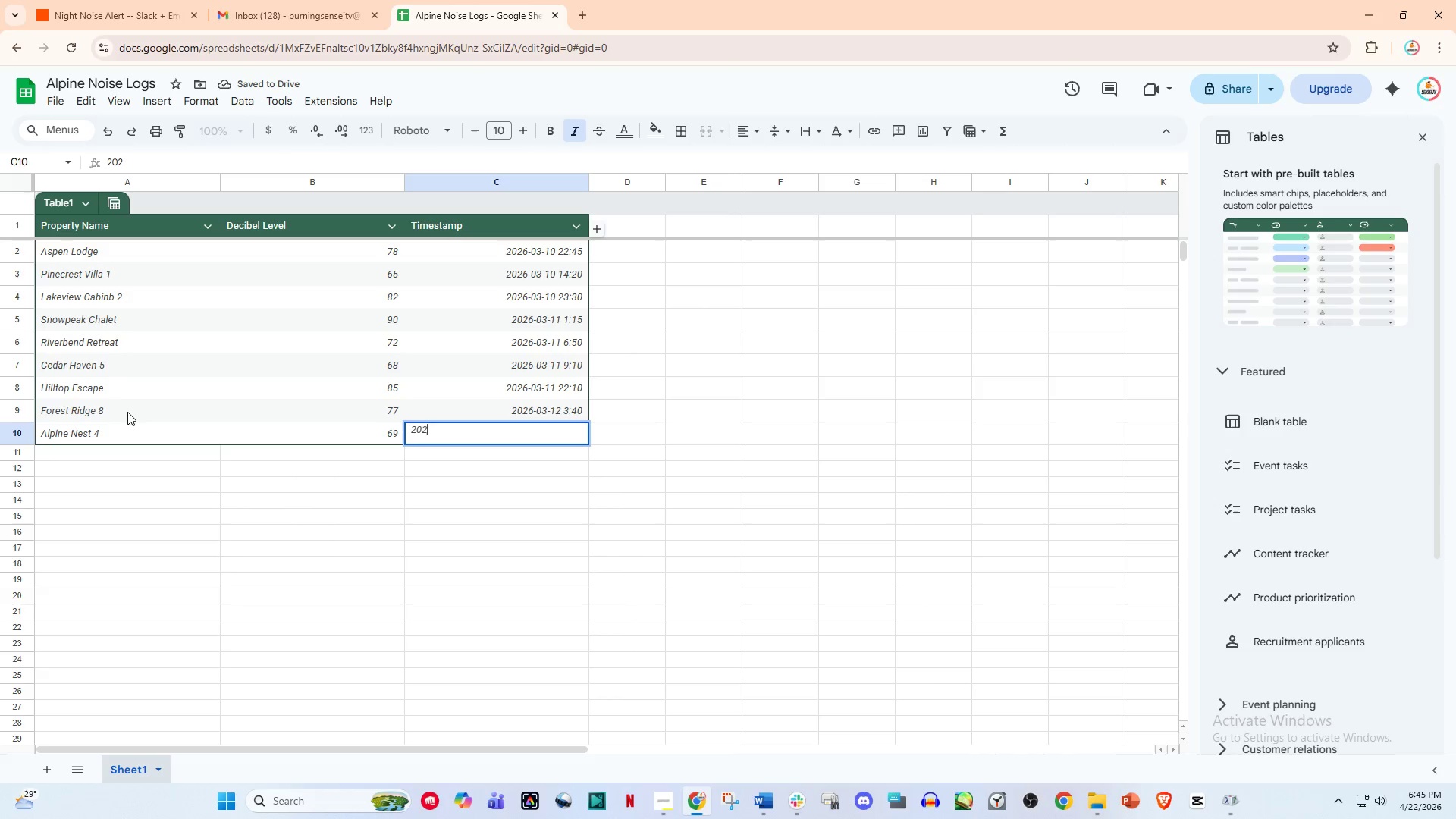 
key(Numpad6)
 